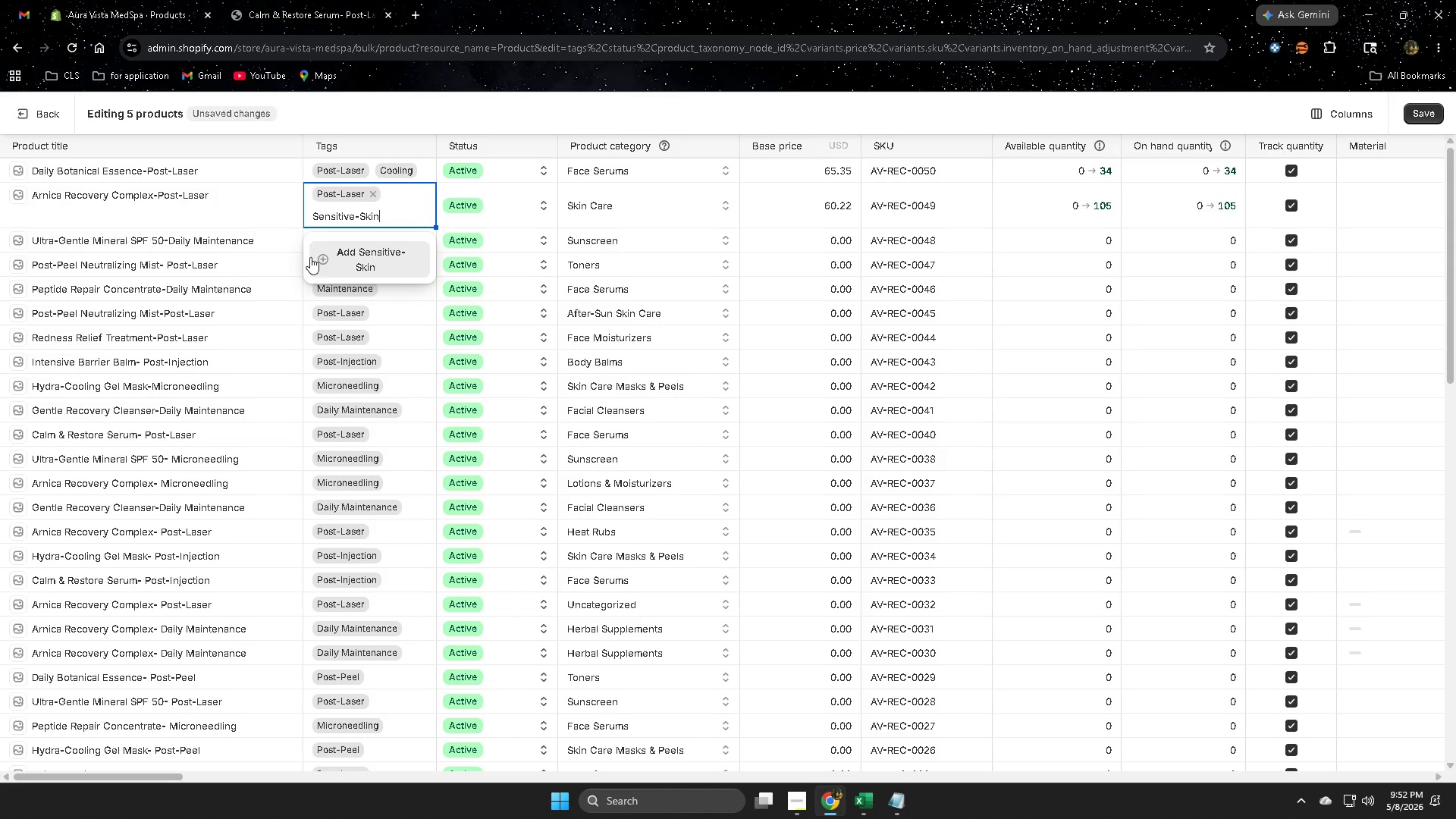 
left_click([322, 258])
 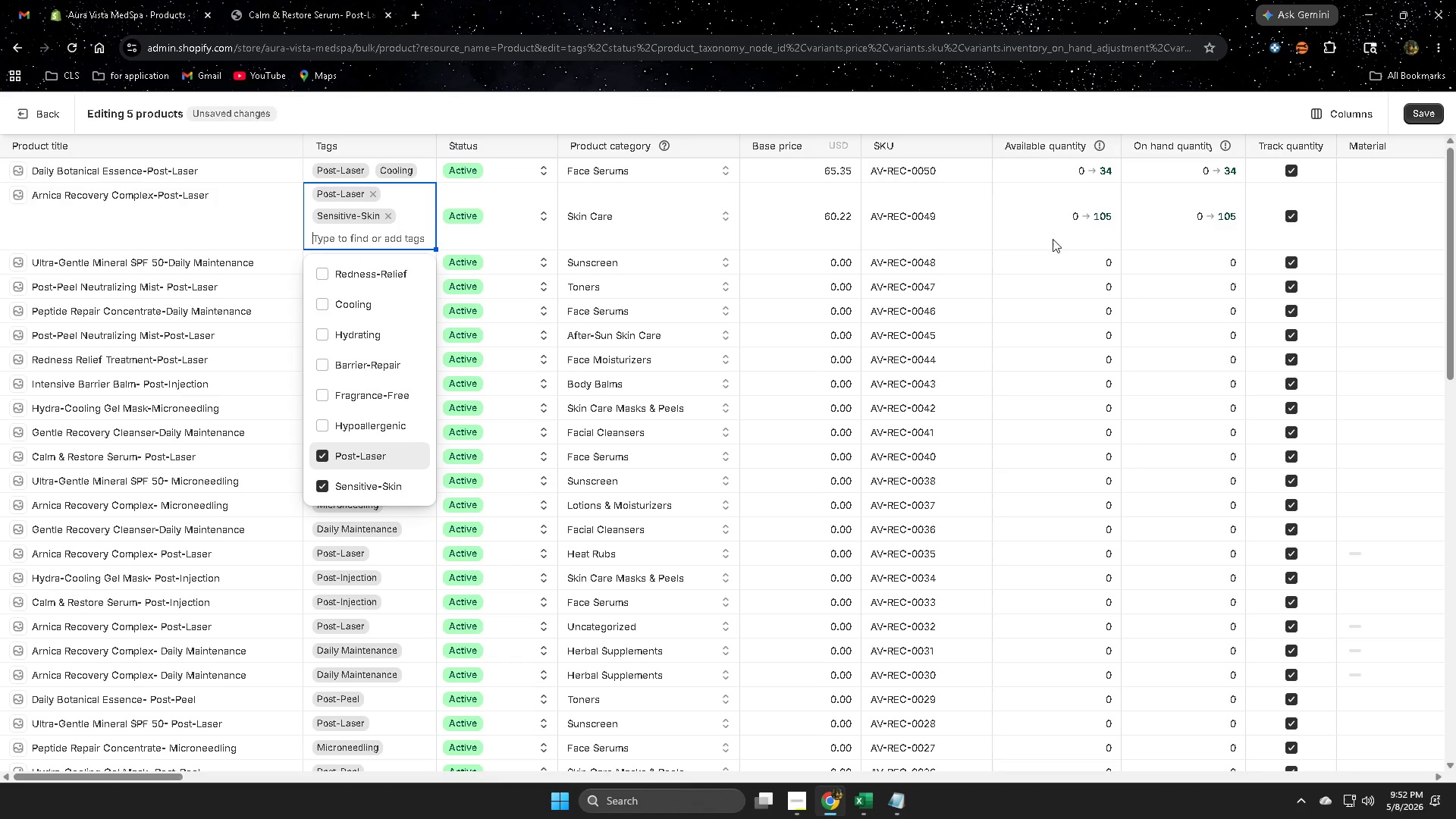 
left_click([1053, 220])
 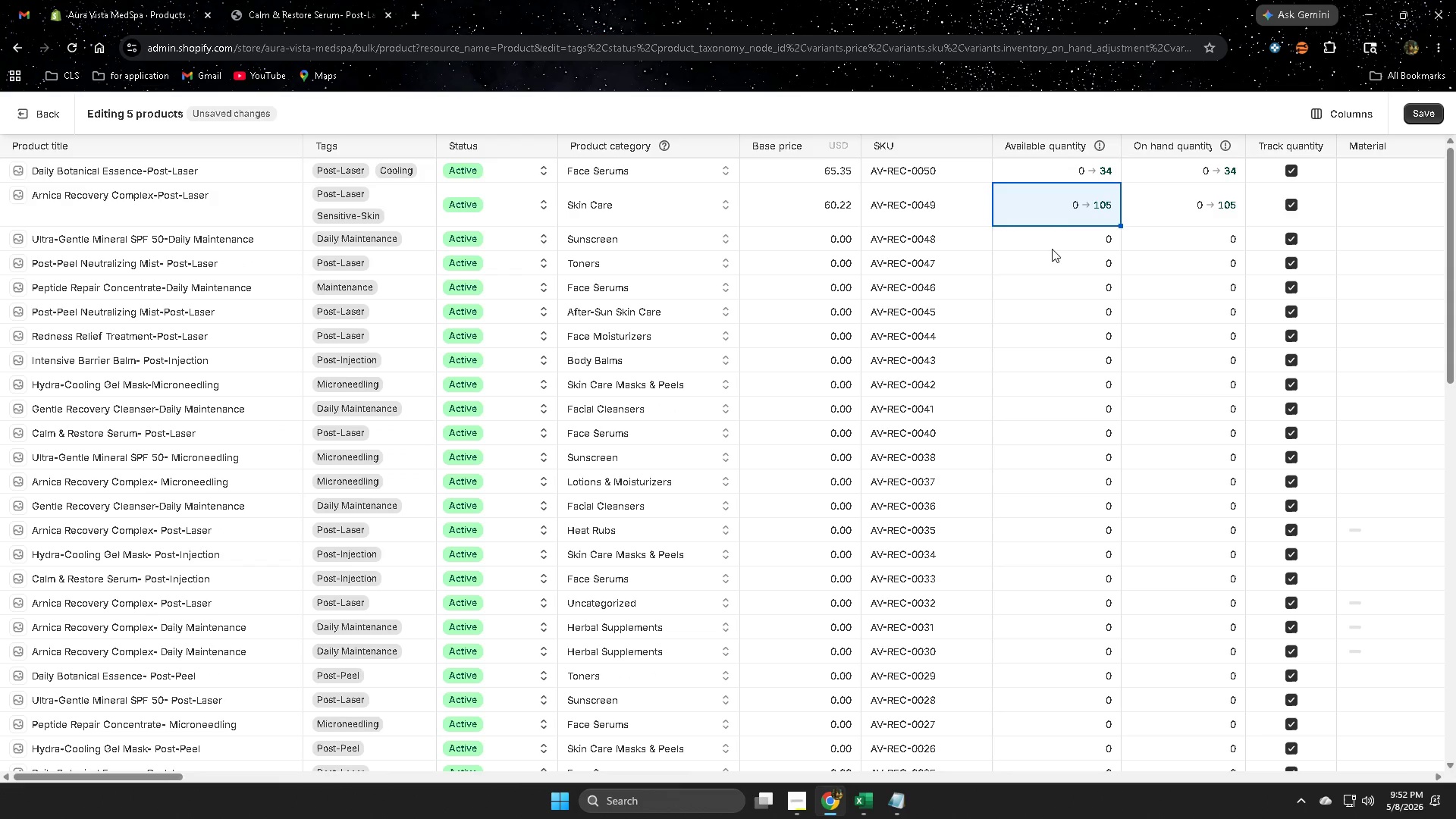 
left_click([1043, 244])
 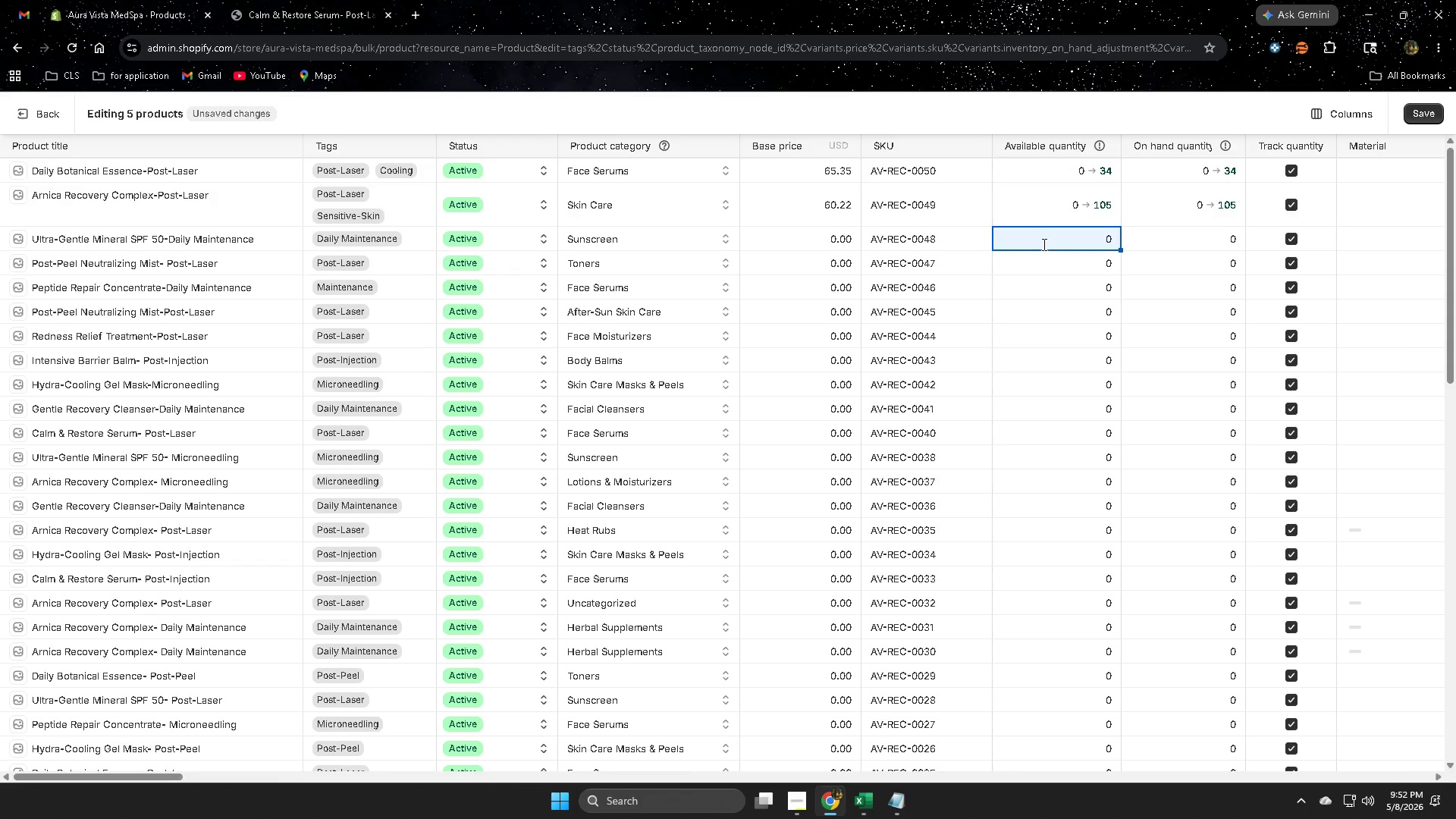 
wait(11.28)
 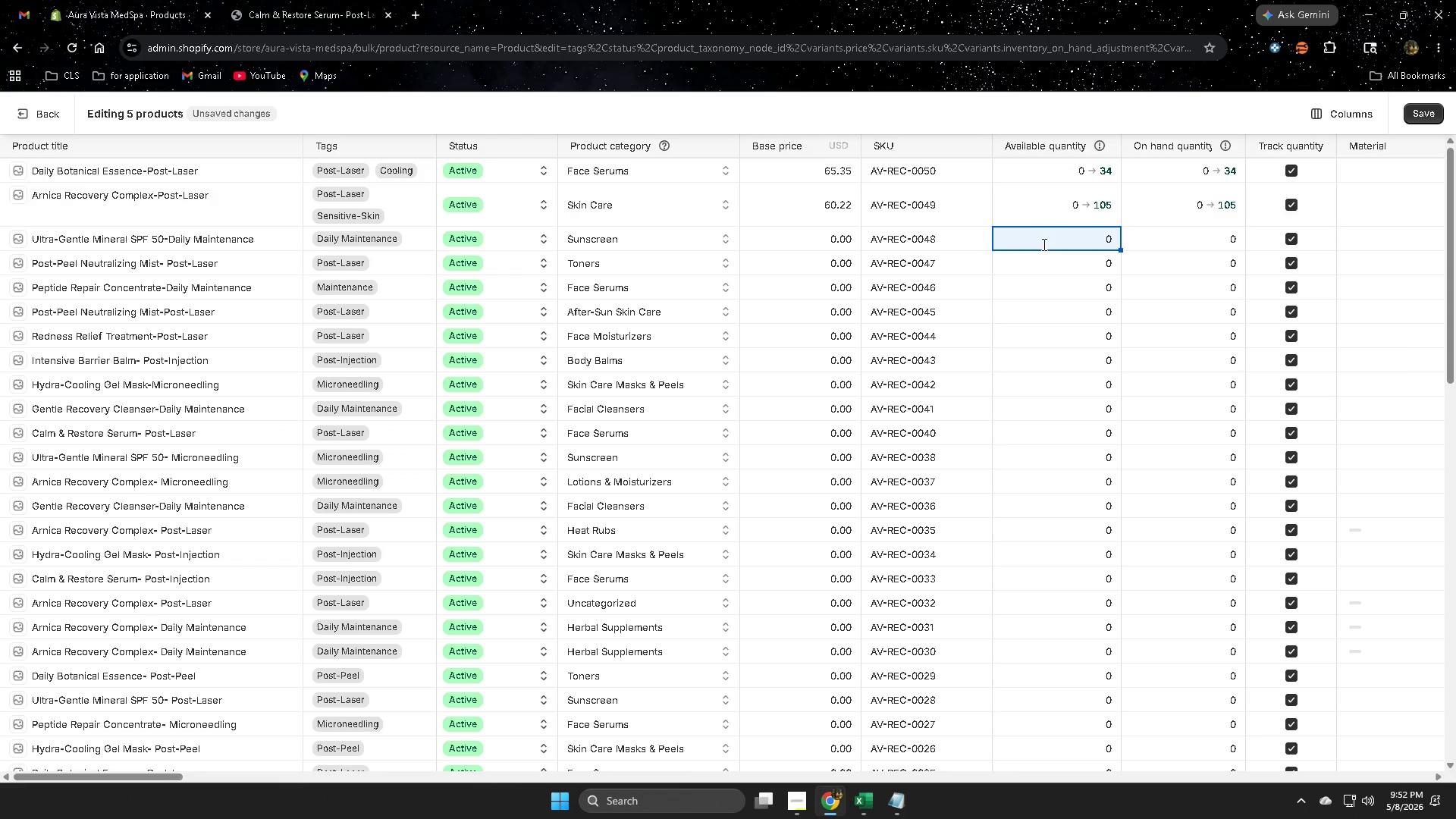 
left_click([872, 803])
 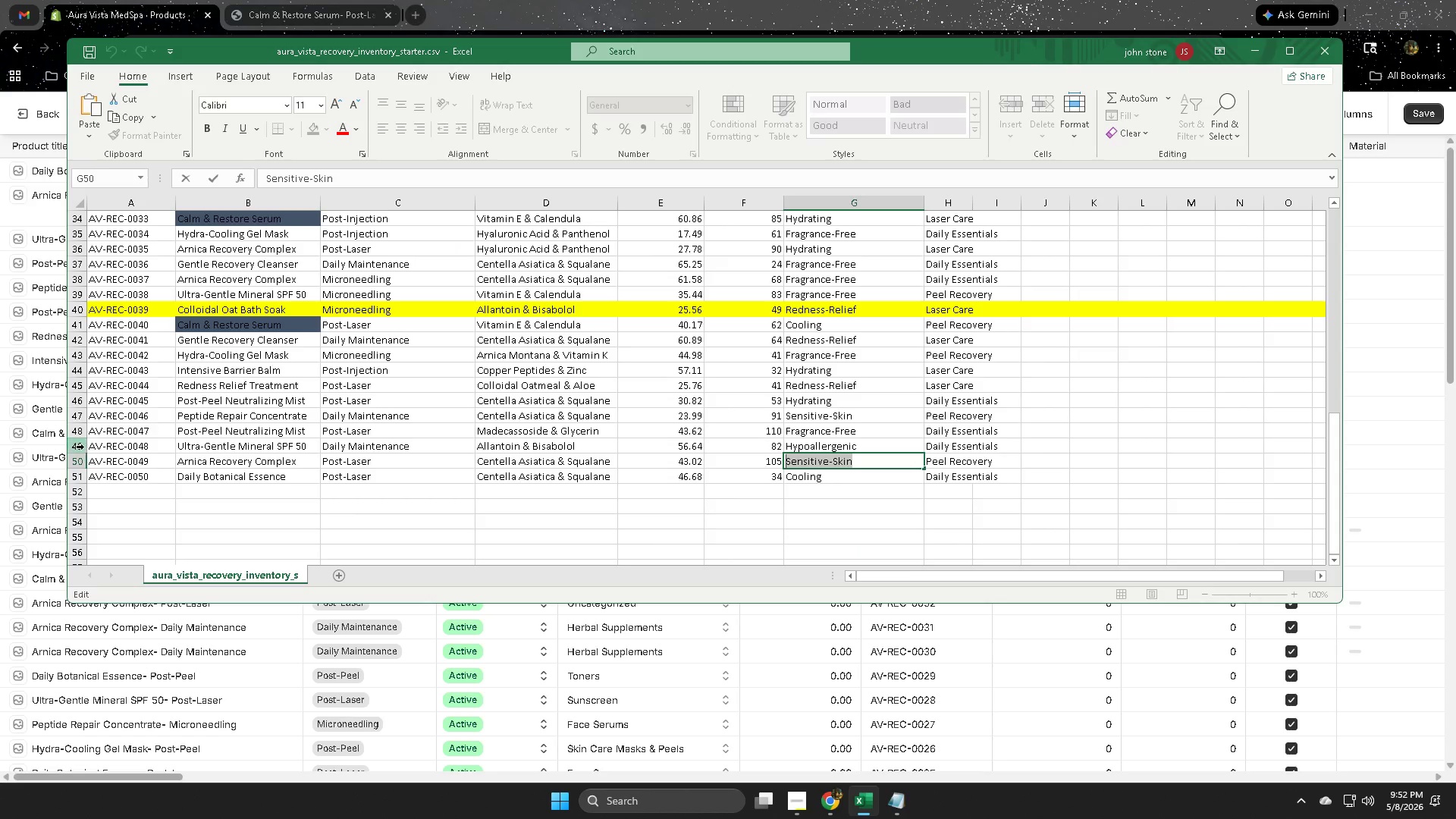 
left_click([83, 446])
 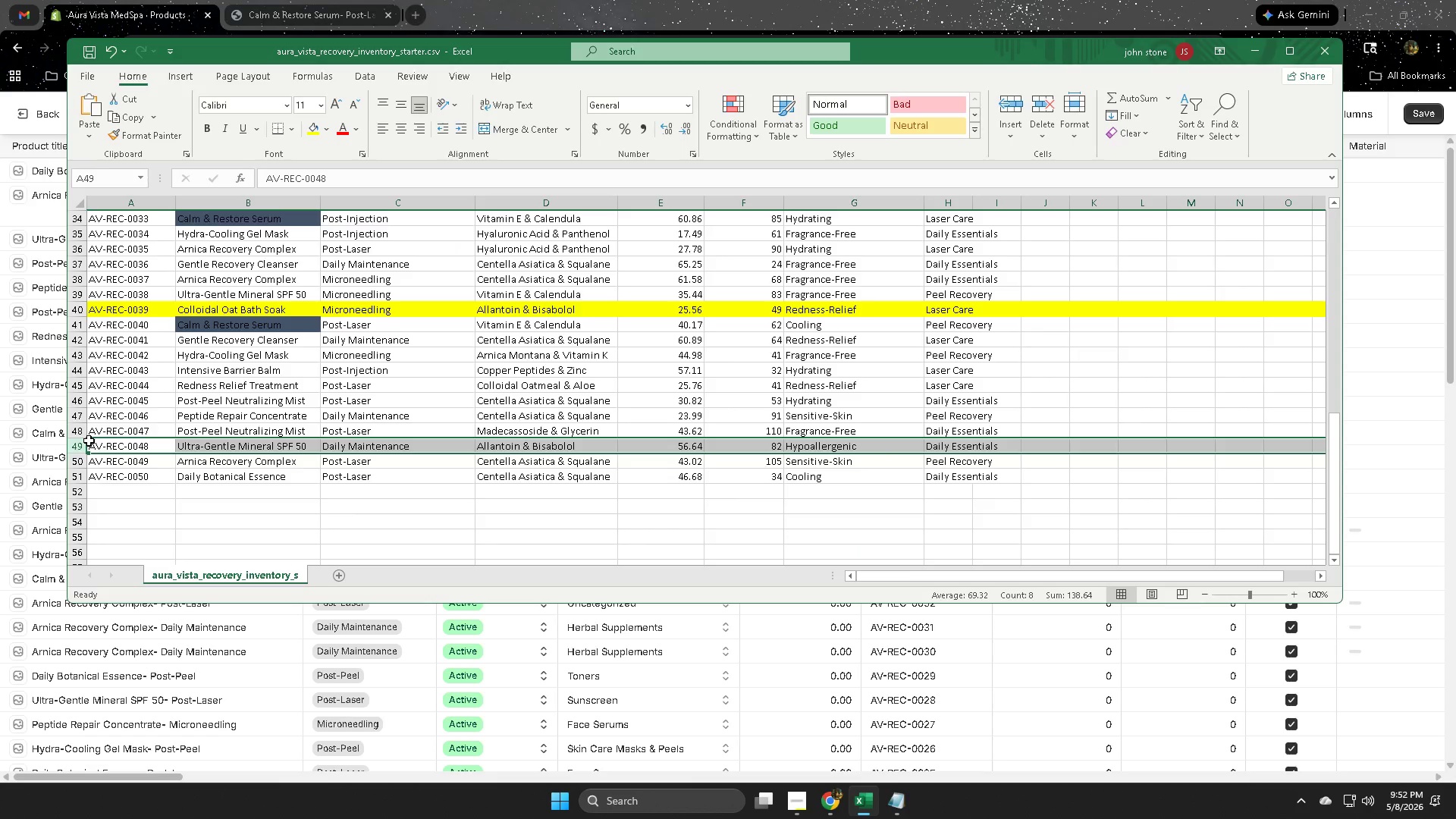 
wait(6.31)
 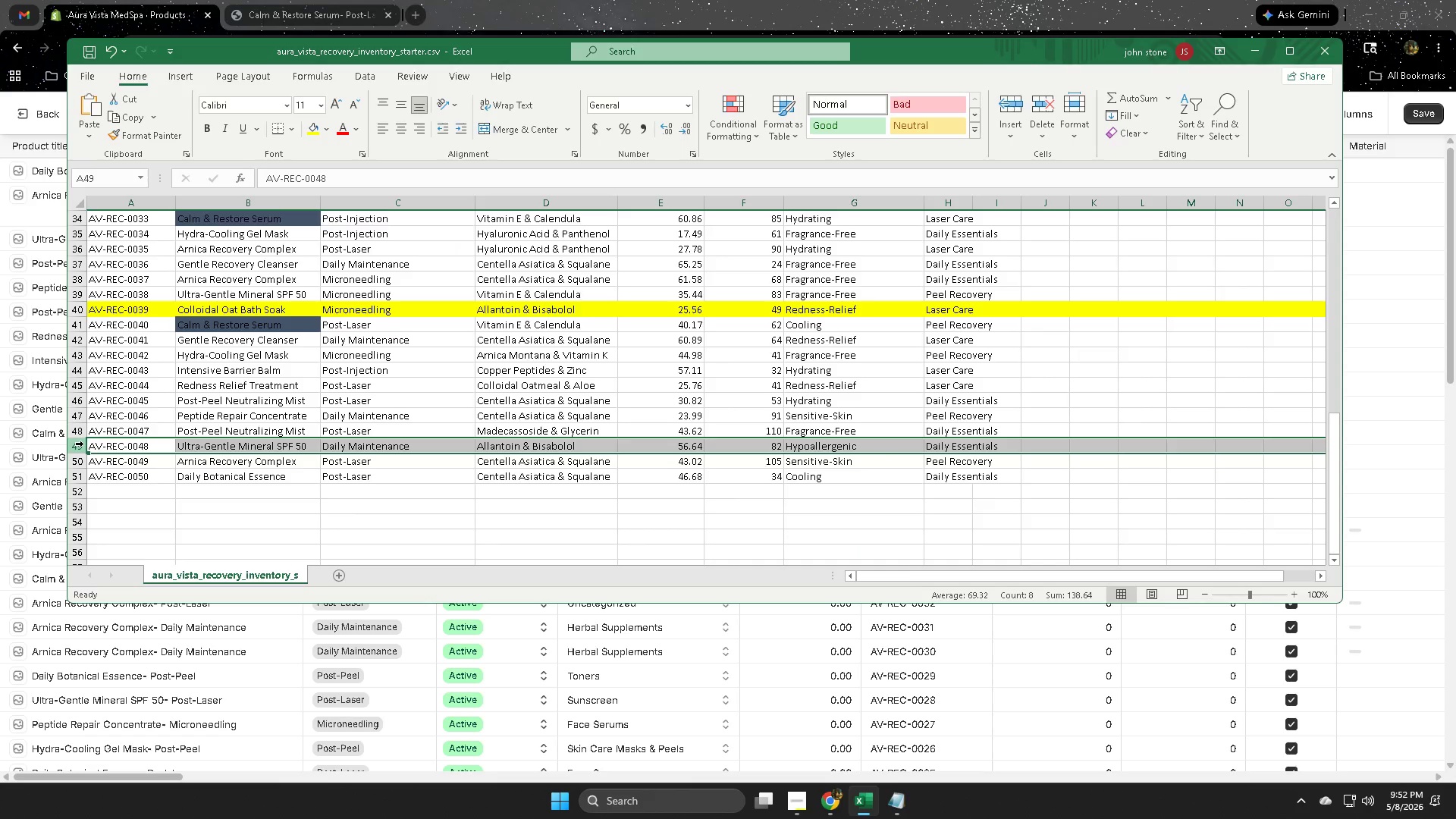 
left_click([596, 0])
 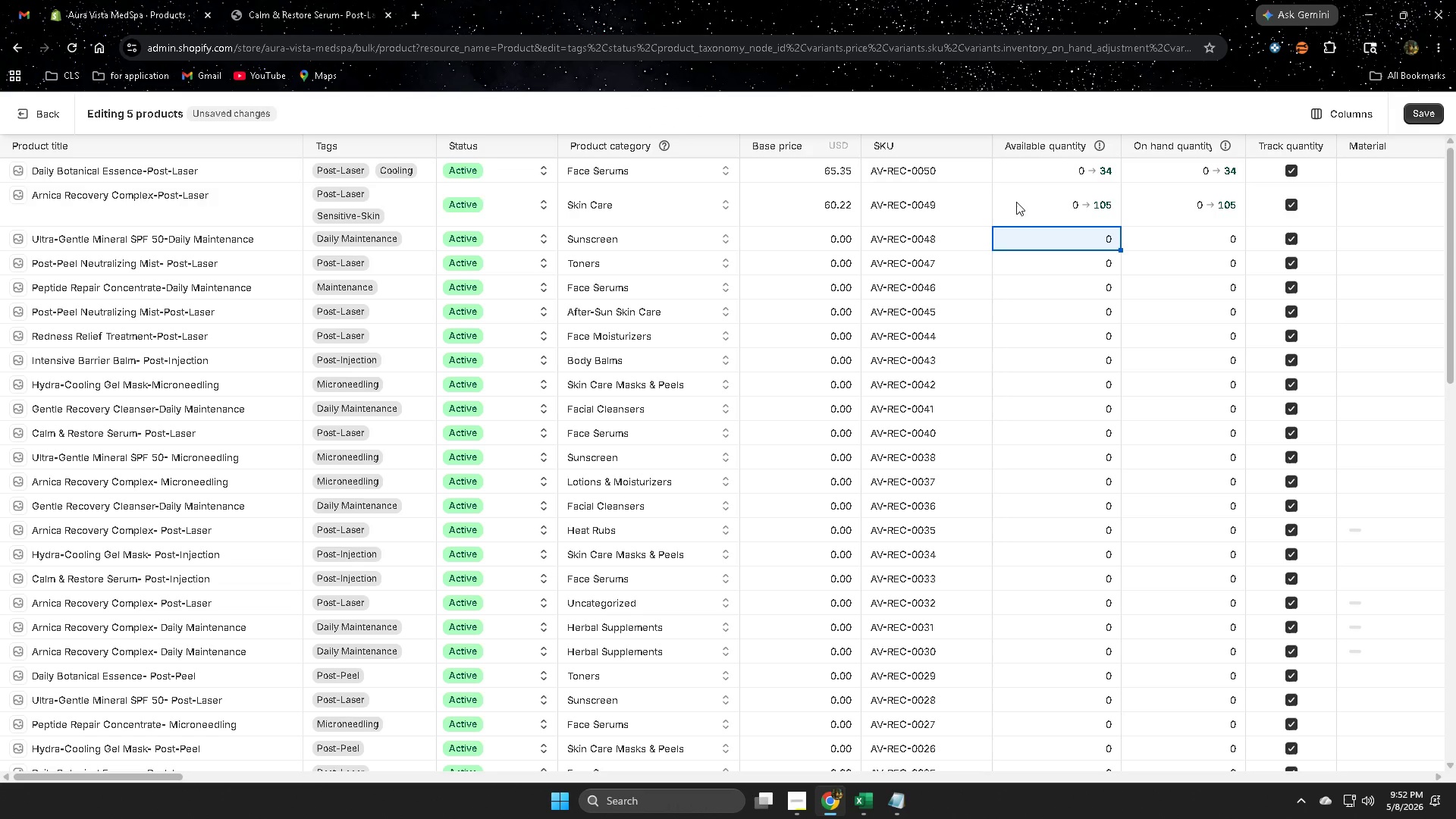 
left_click([865, 799])
 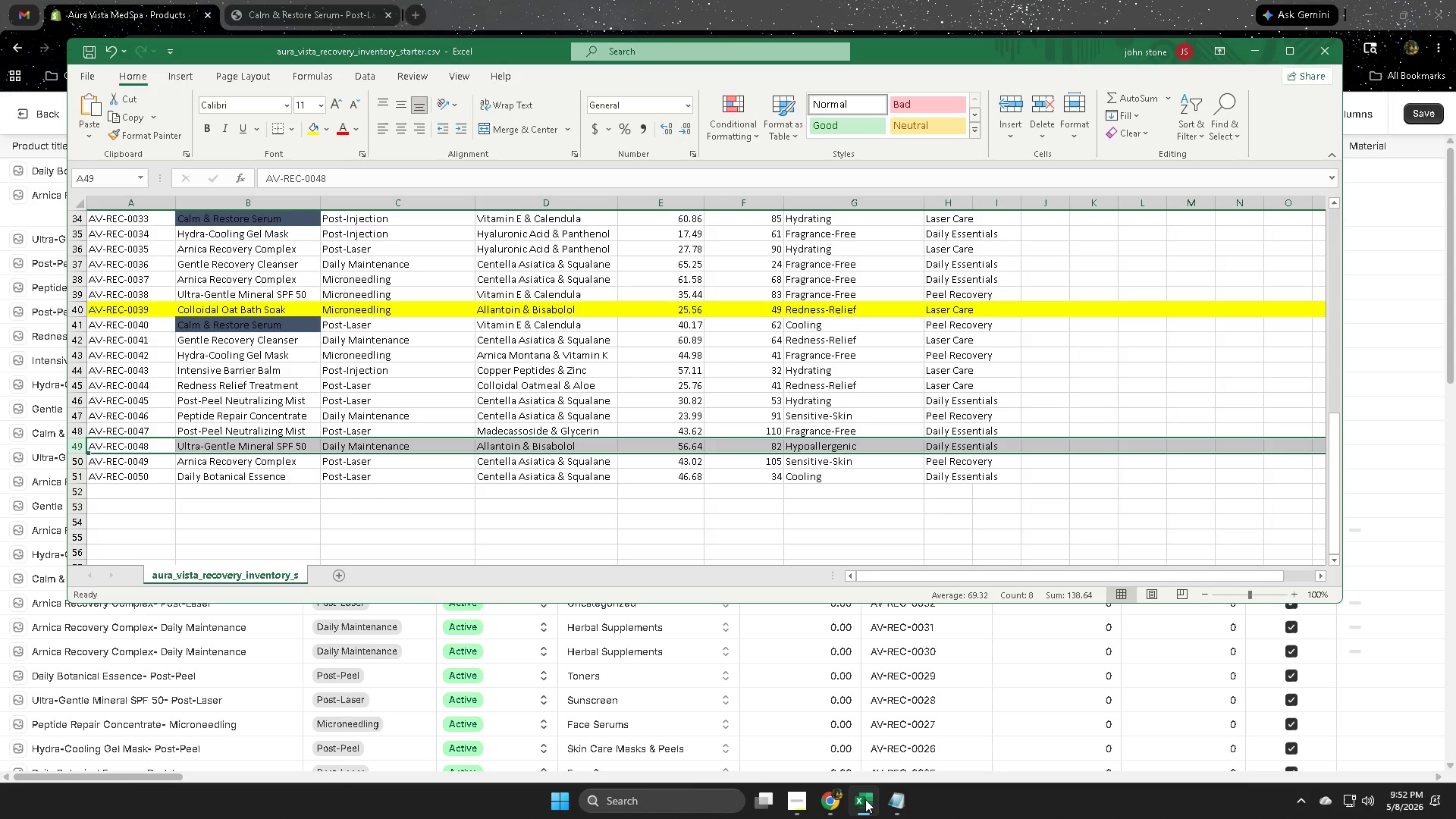 
wait(9.7)
 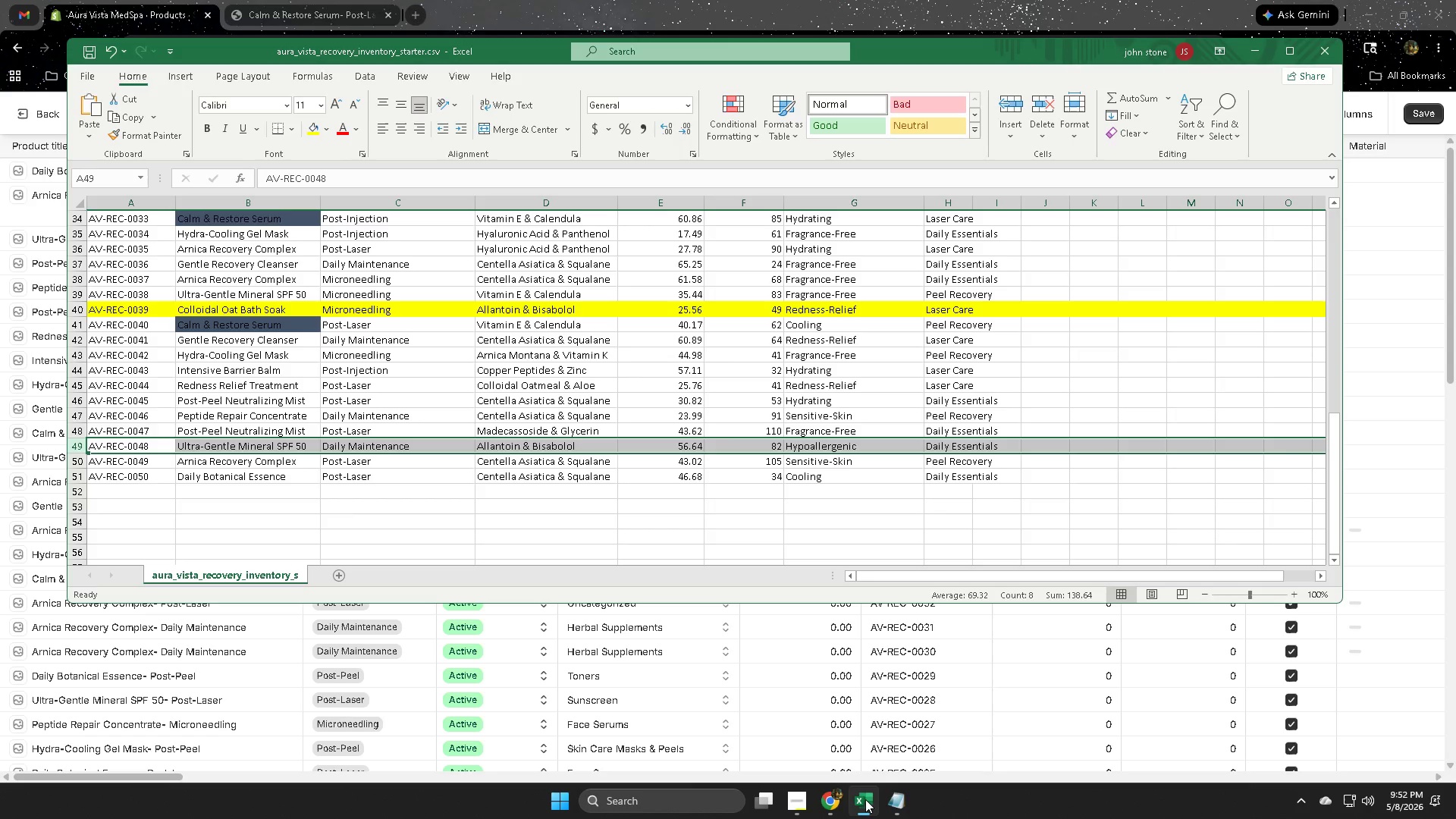 
left_click([735, 0])
 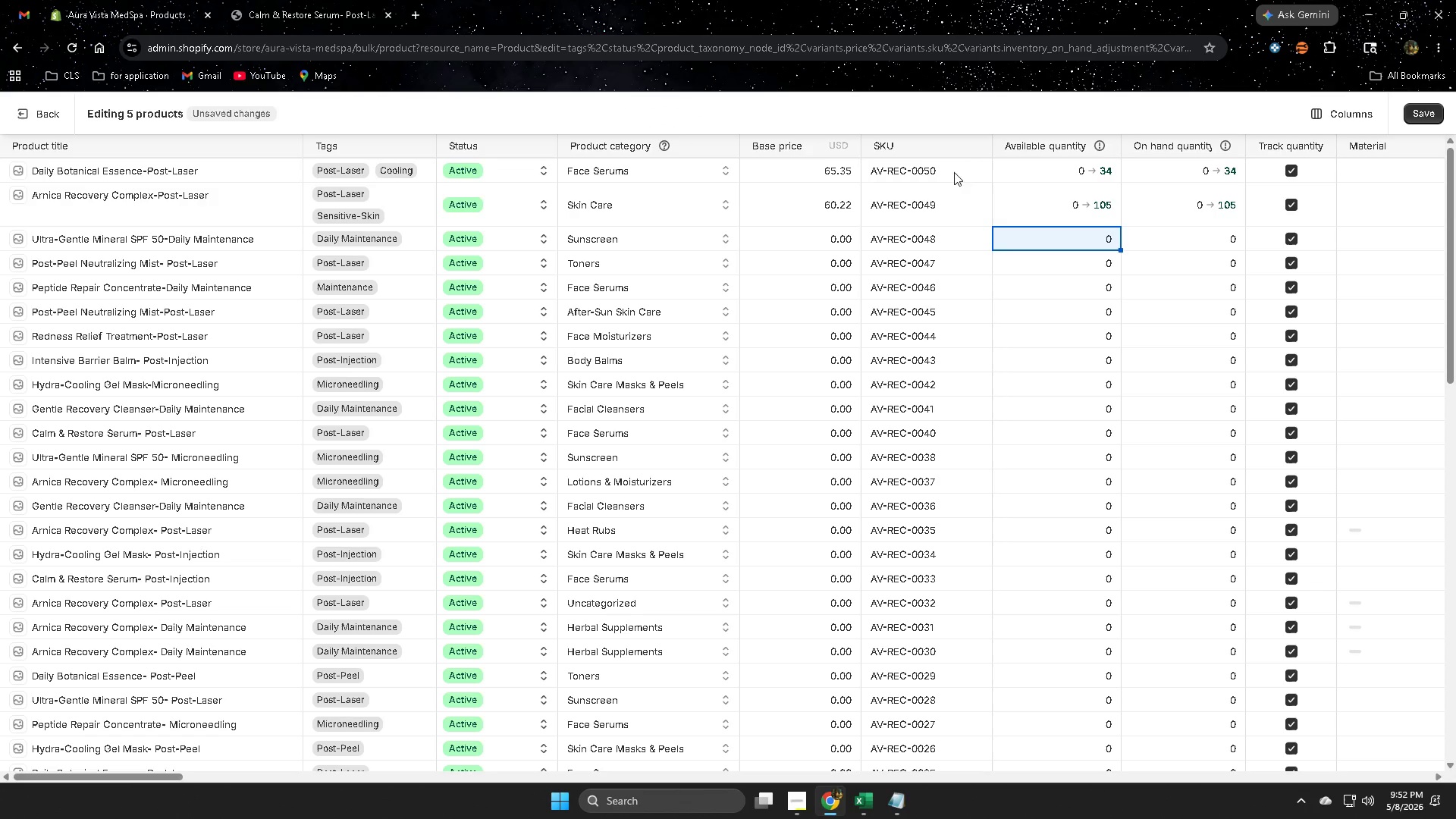 
left_click([794, 238])
 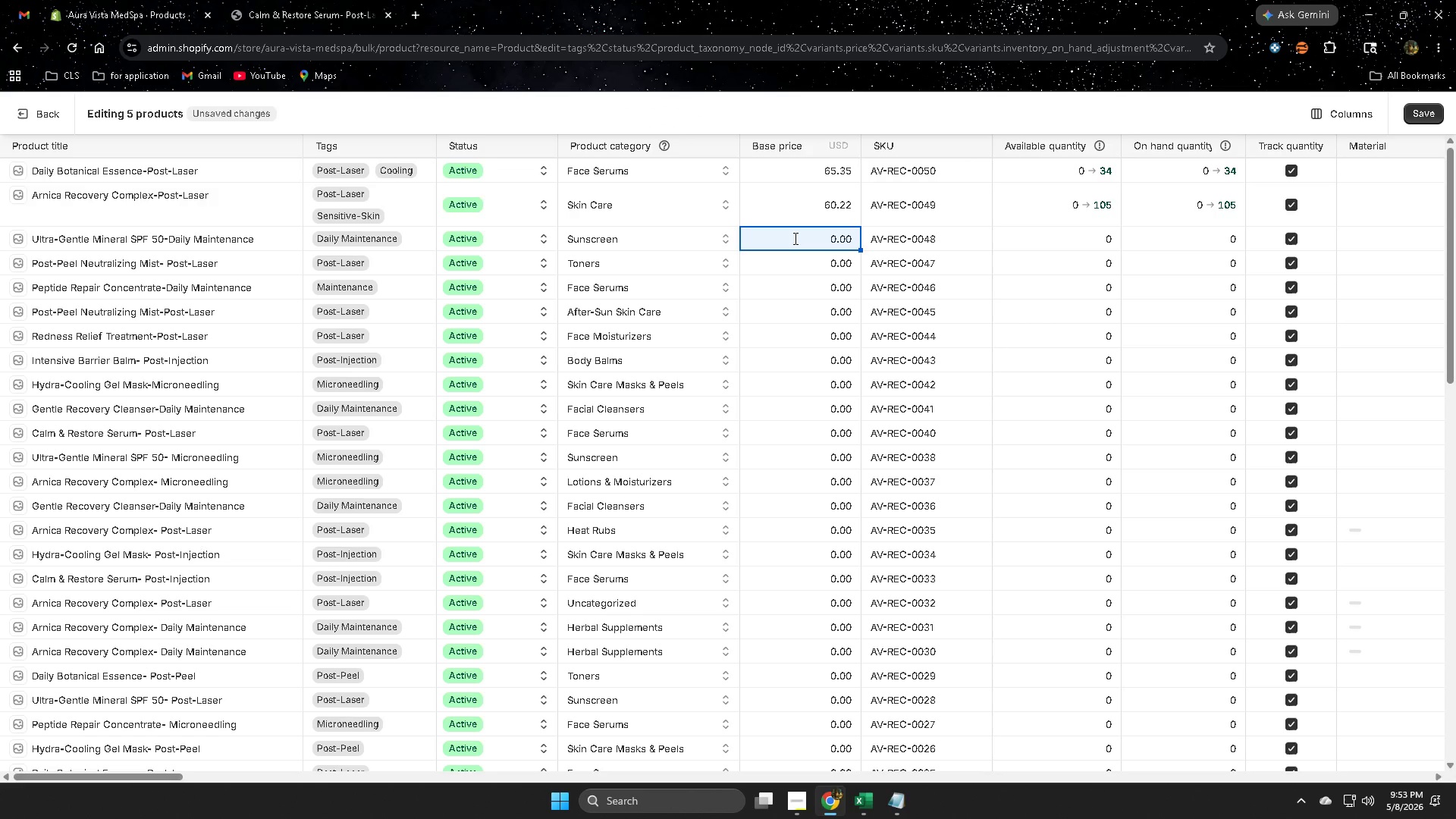 
key(Numpad7)
 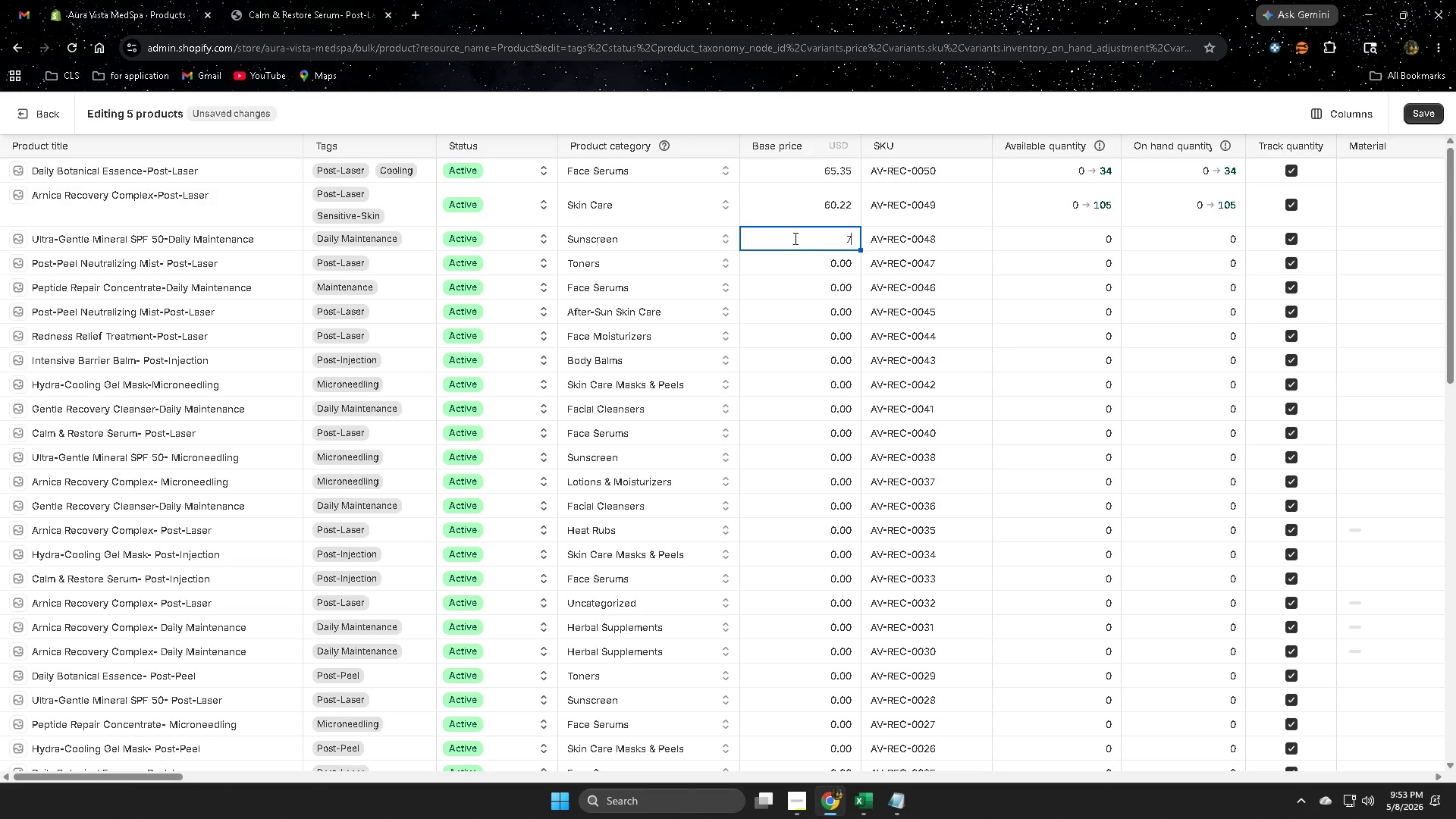 
key(Numpad9)
 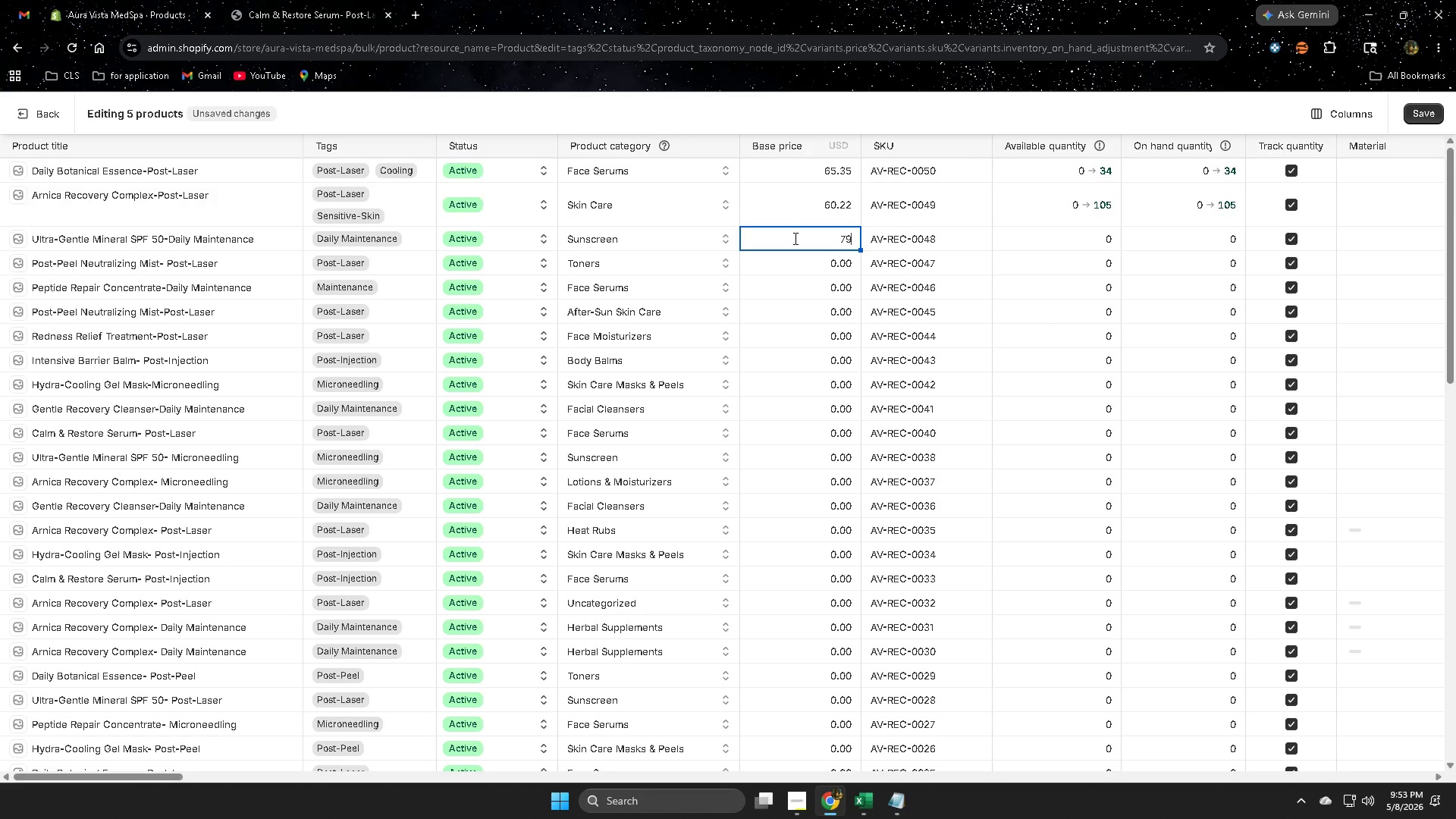 
key(NumpadDecimal)
 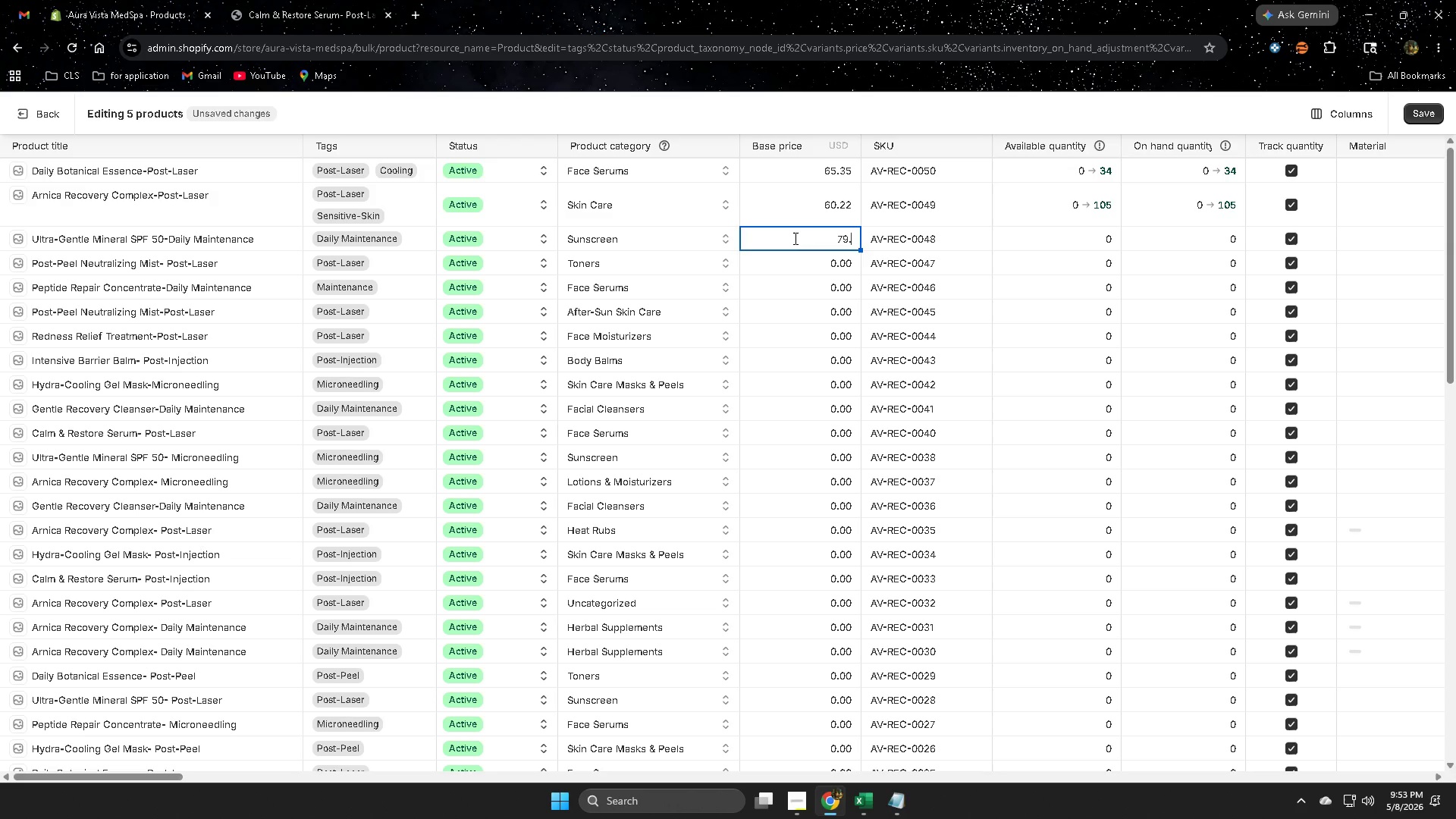 
key(Numpad3)
 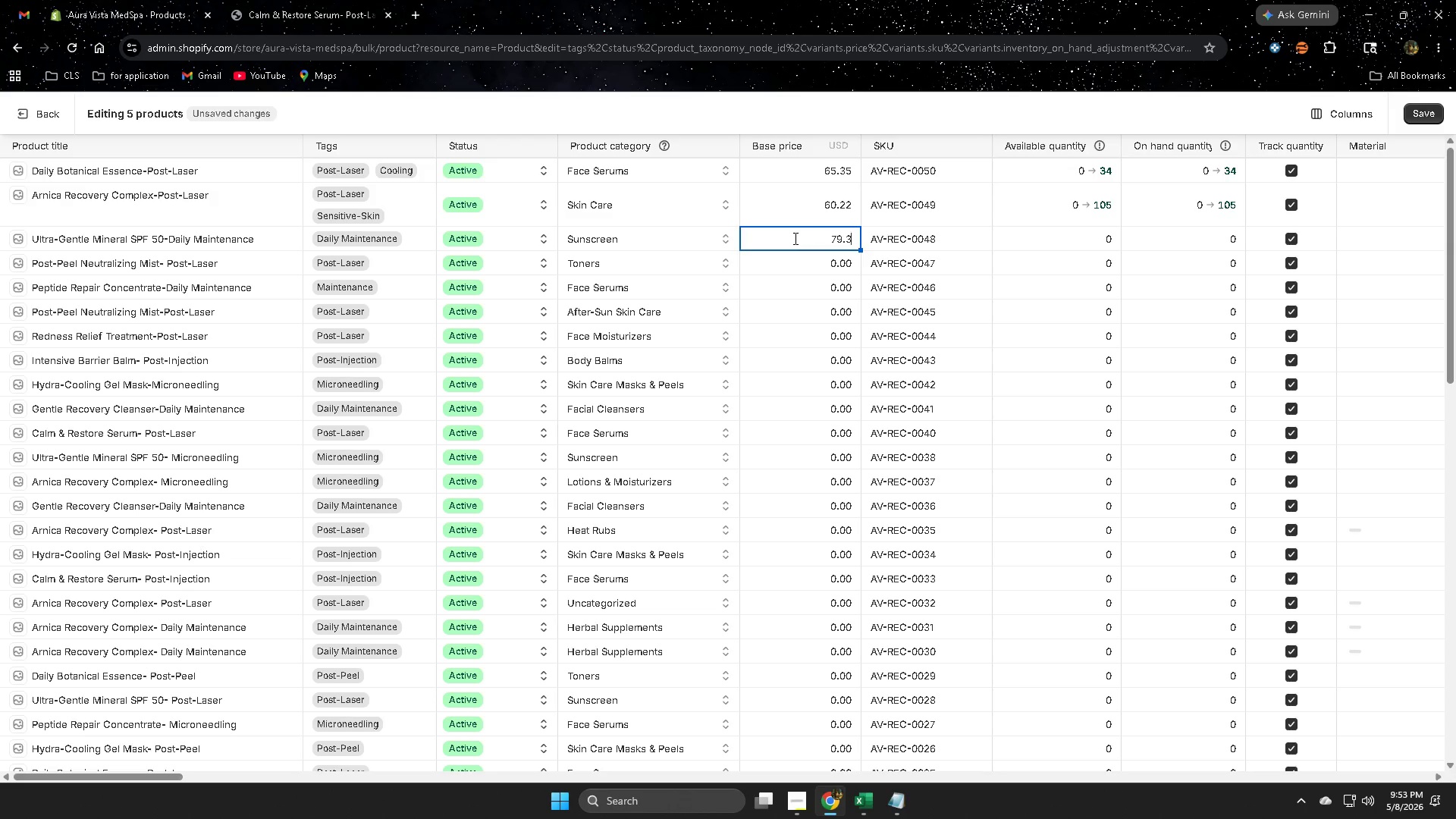 
key(Numpad0)
 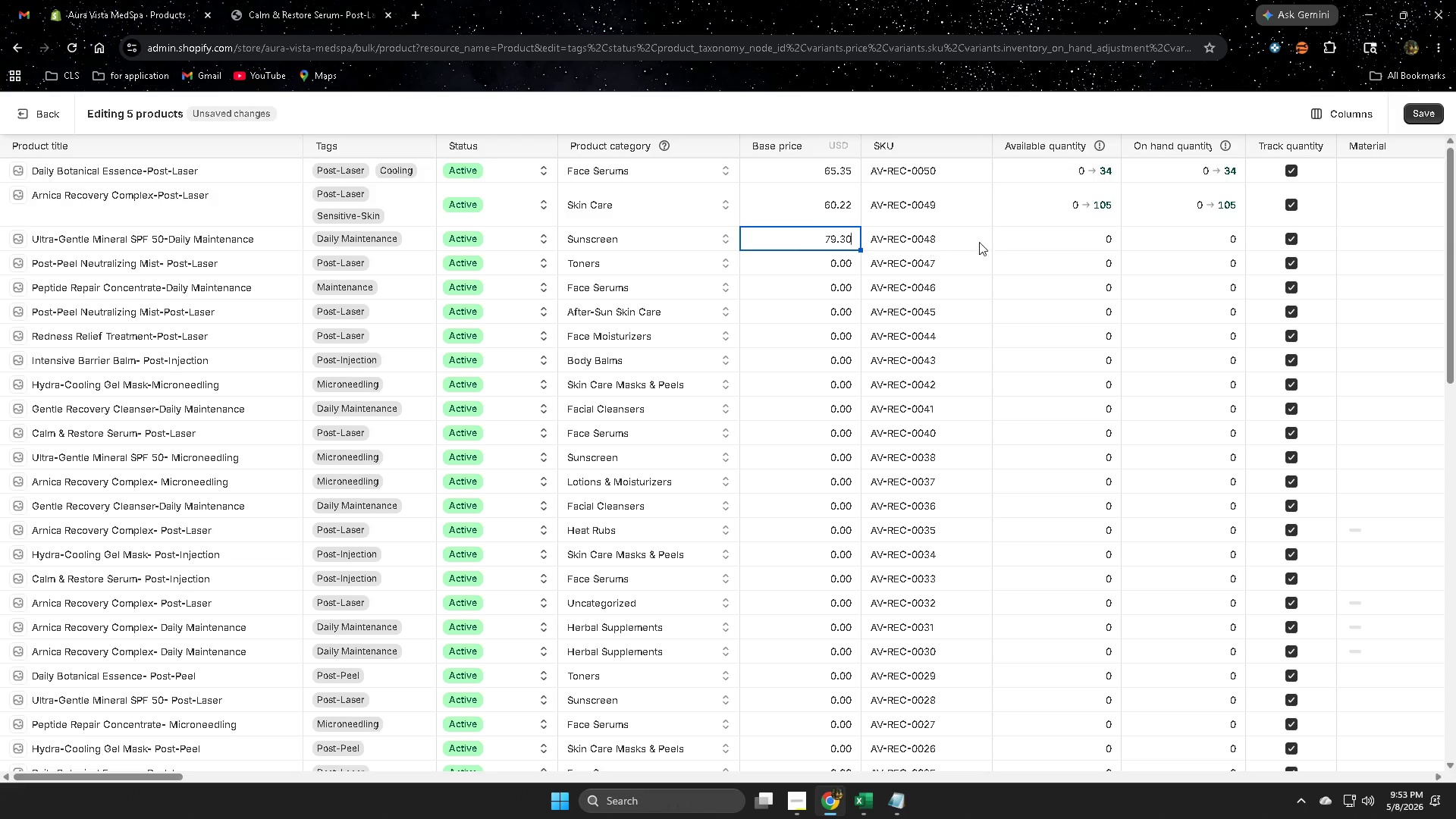 
left_click([1015, 240])
 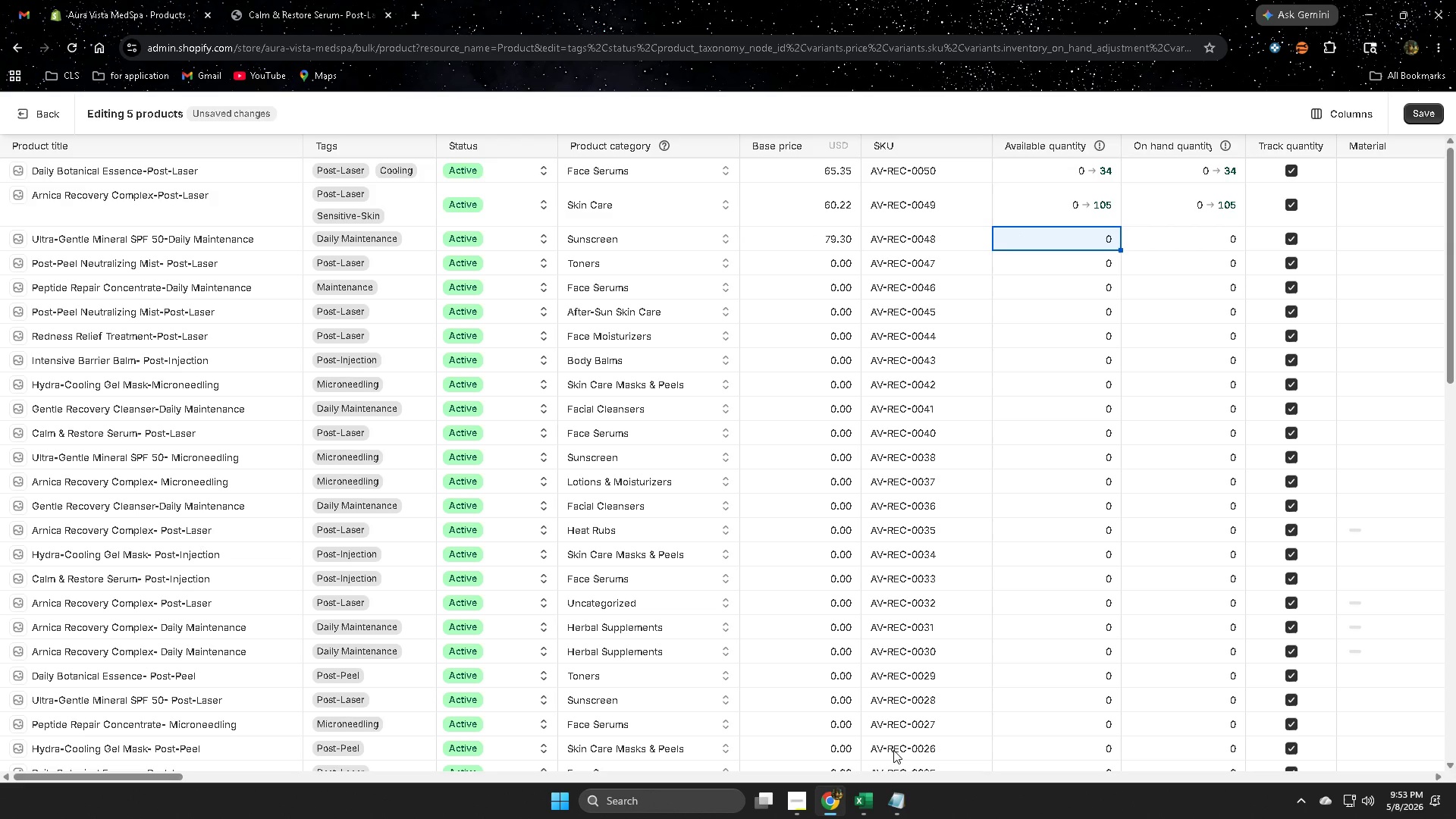 
left_click([867, 793])
 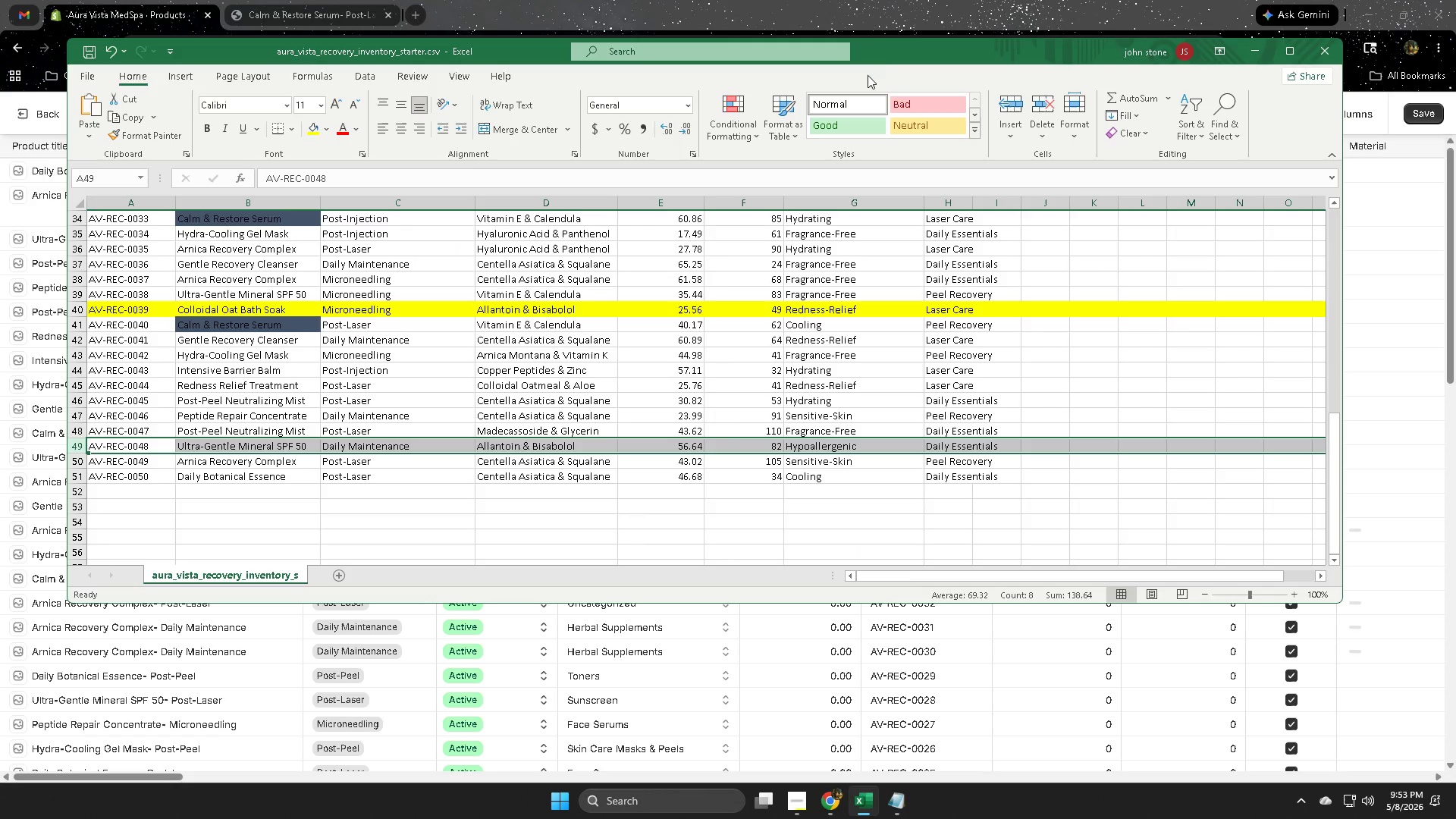 
left_click([916, 0])
 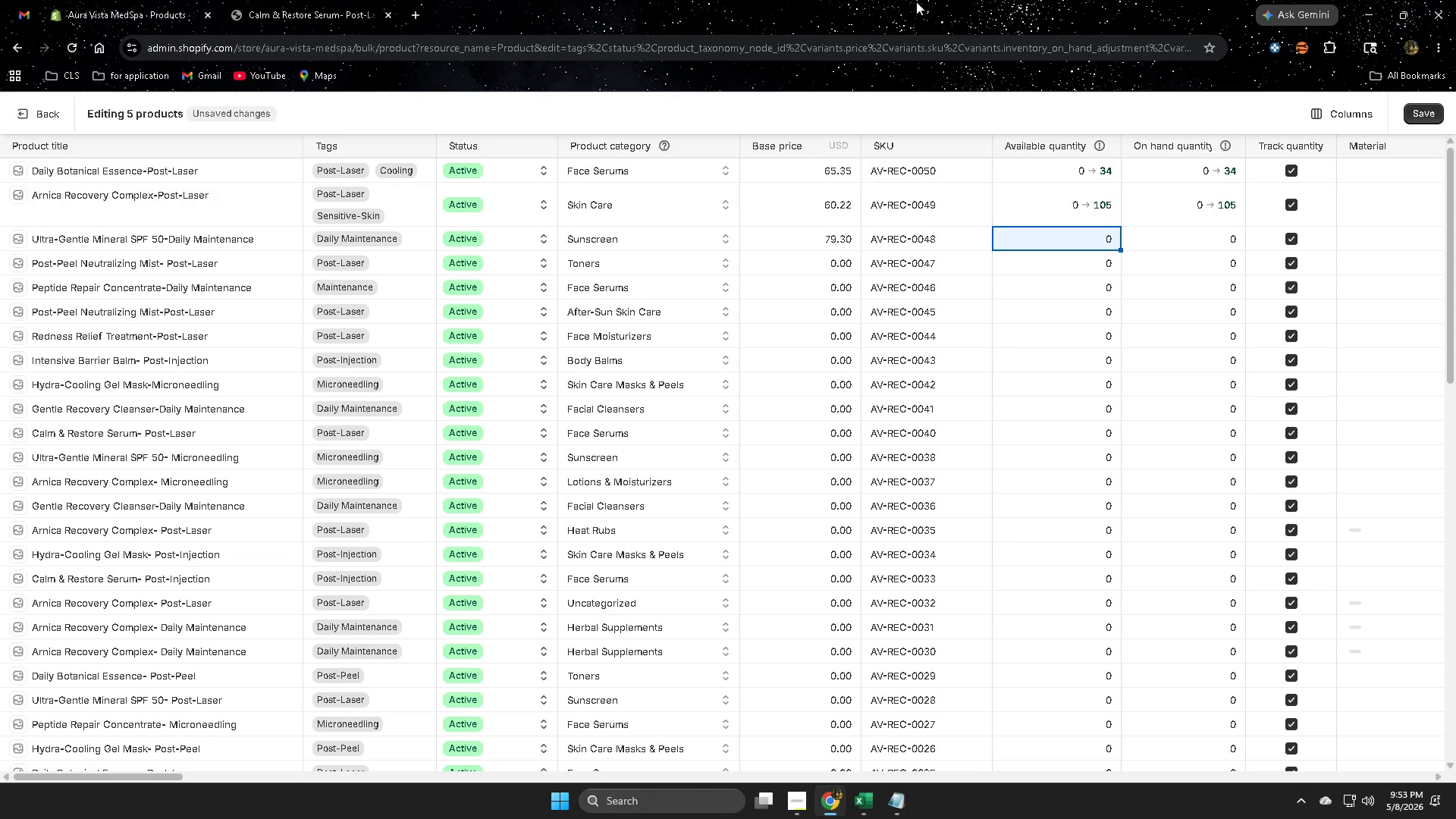 
key(Numpad8)
 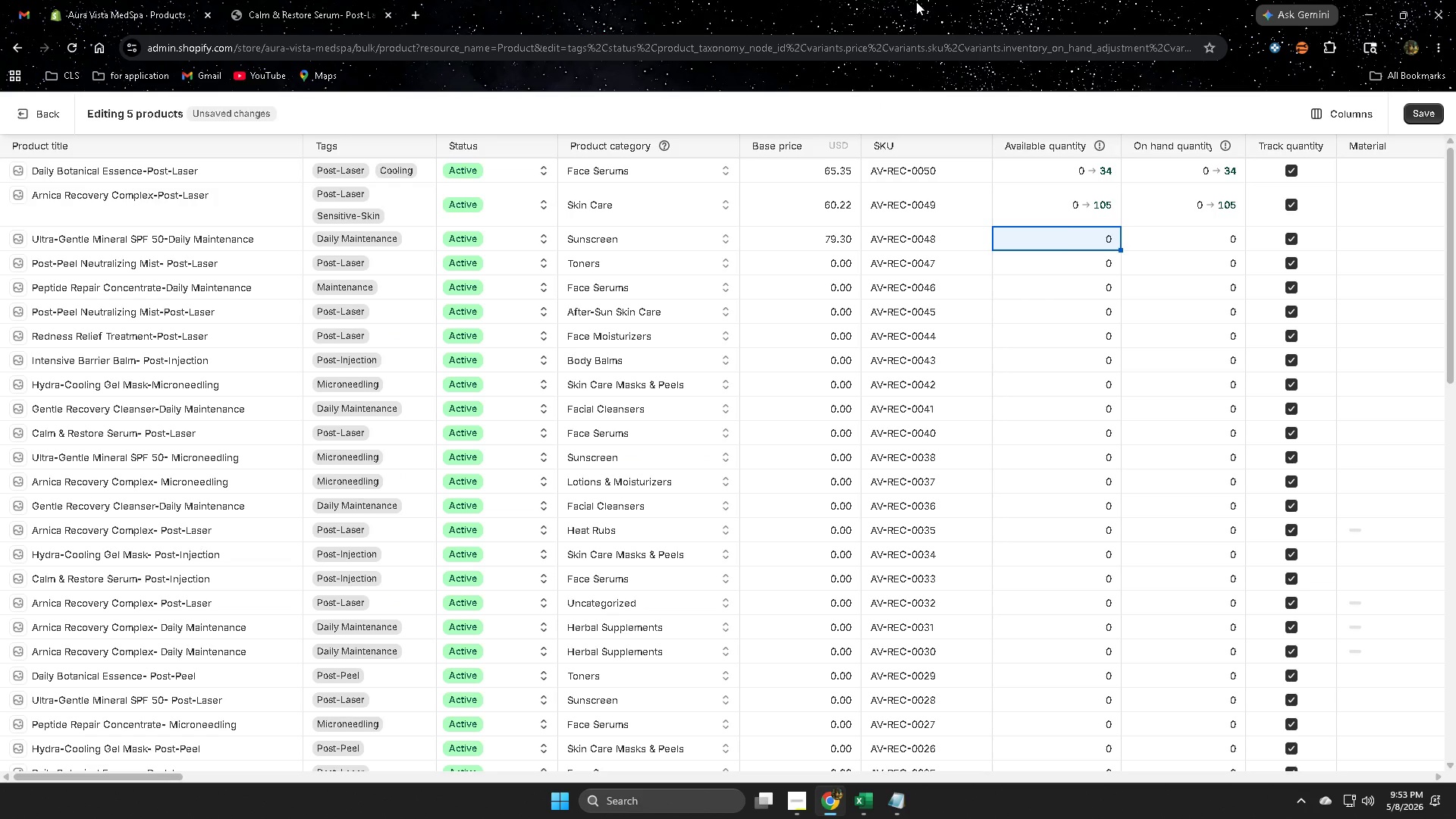 
key(Numpad2)
 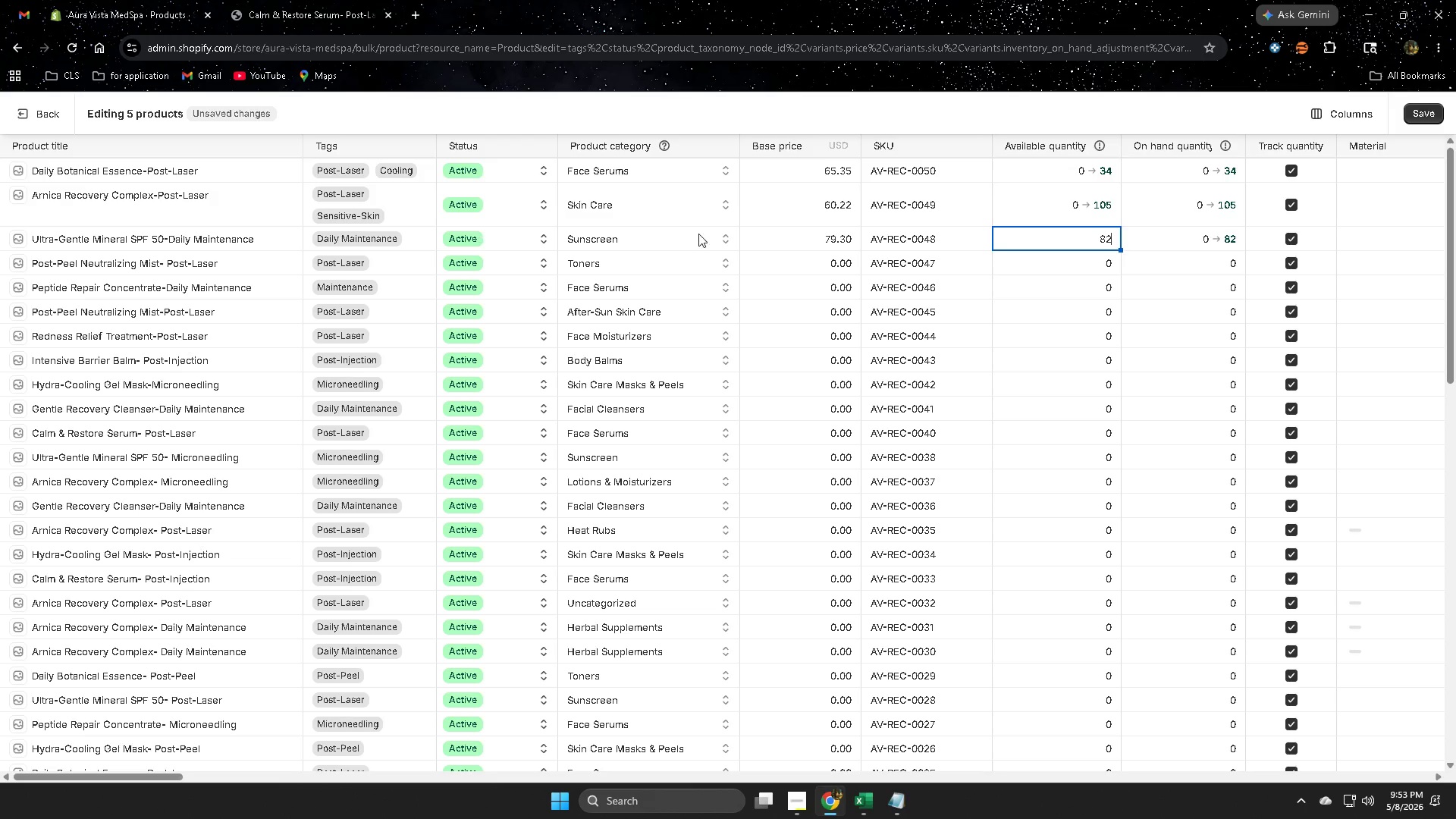 
wait(5.11)
 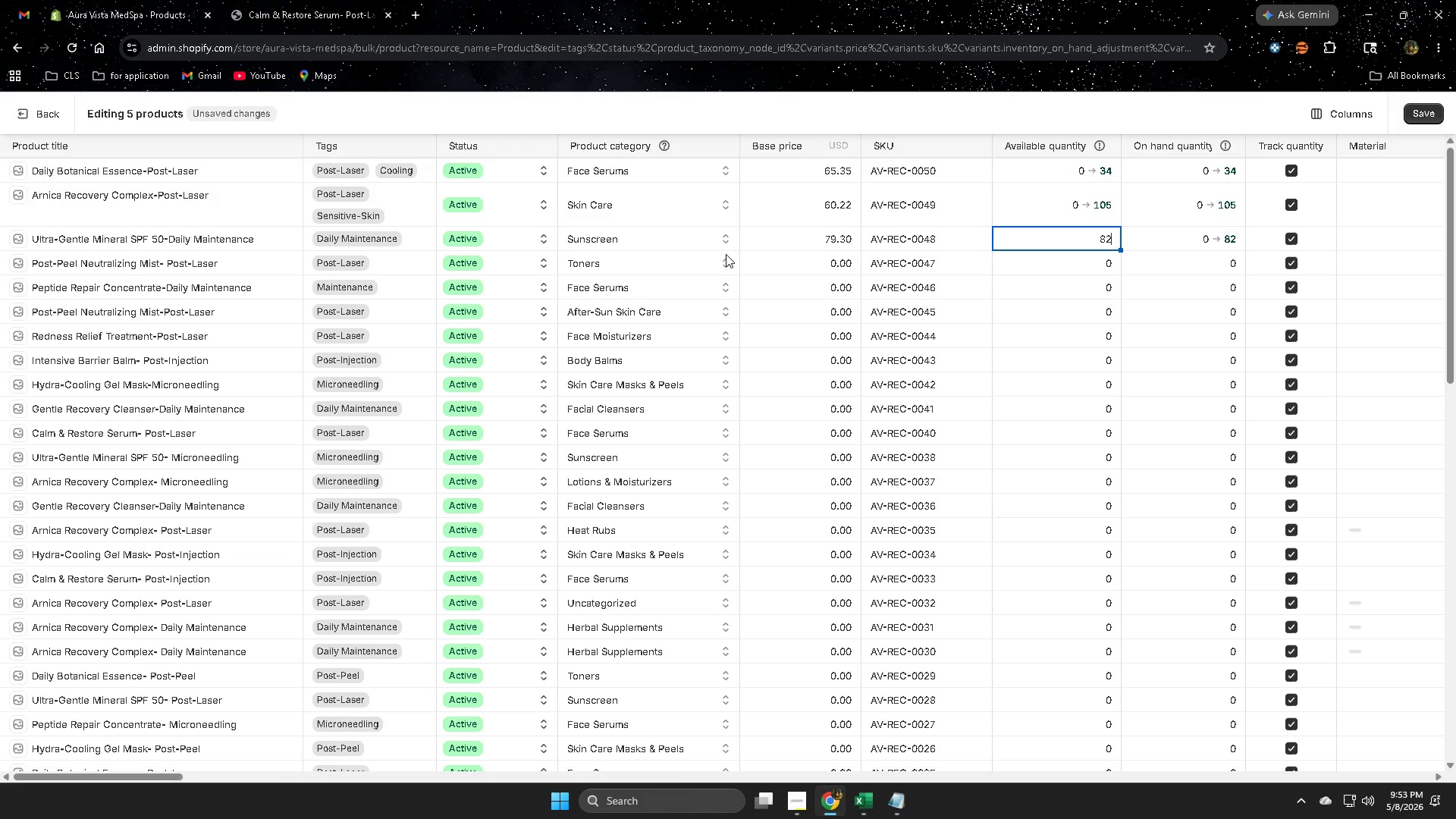 
left_click([416, 241])
 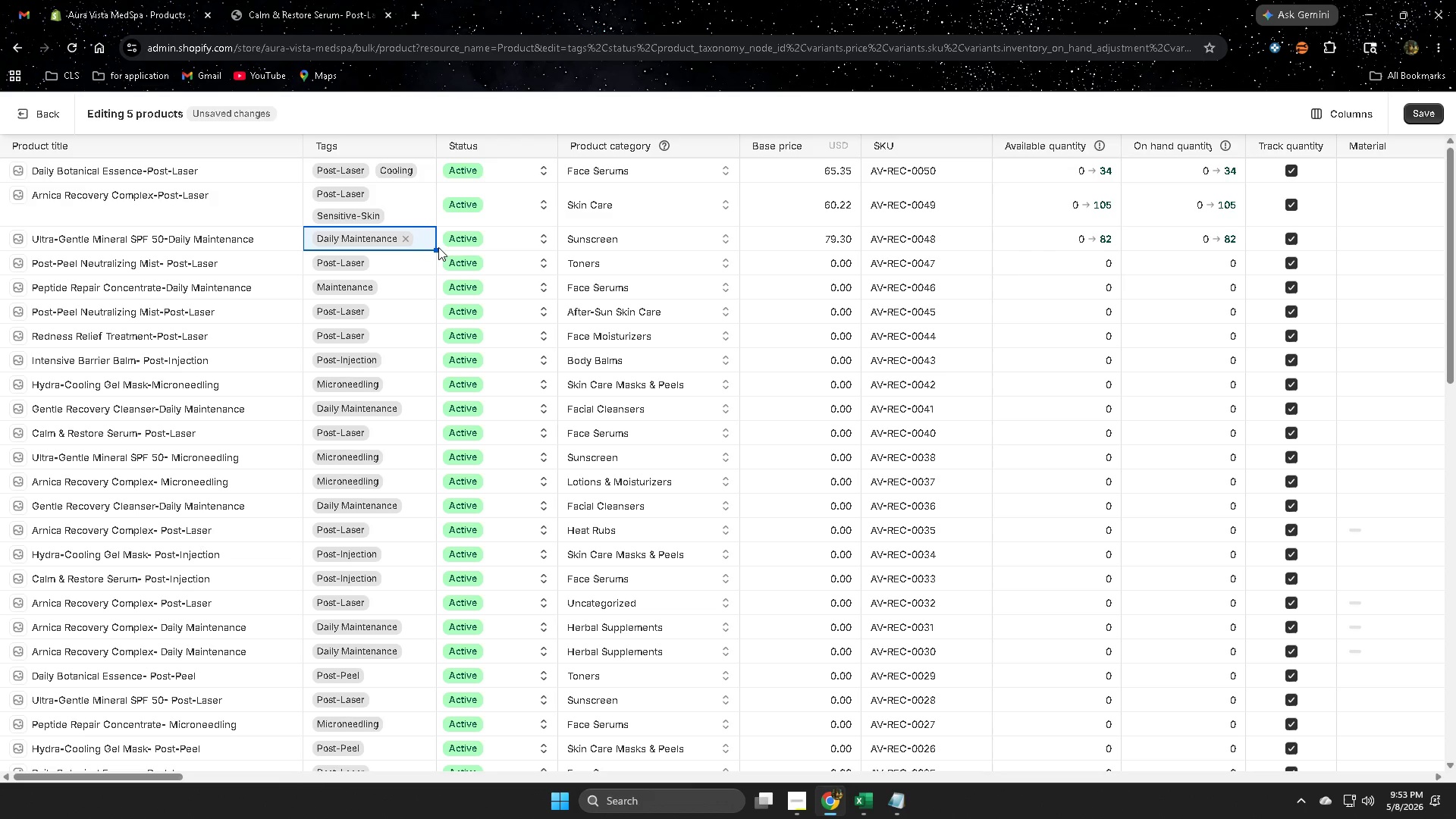 
left_click([869, 805])
 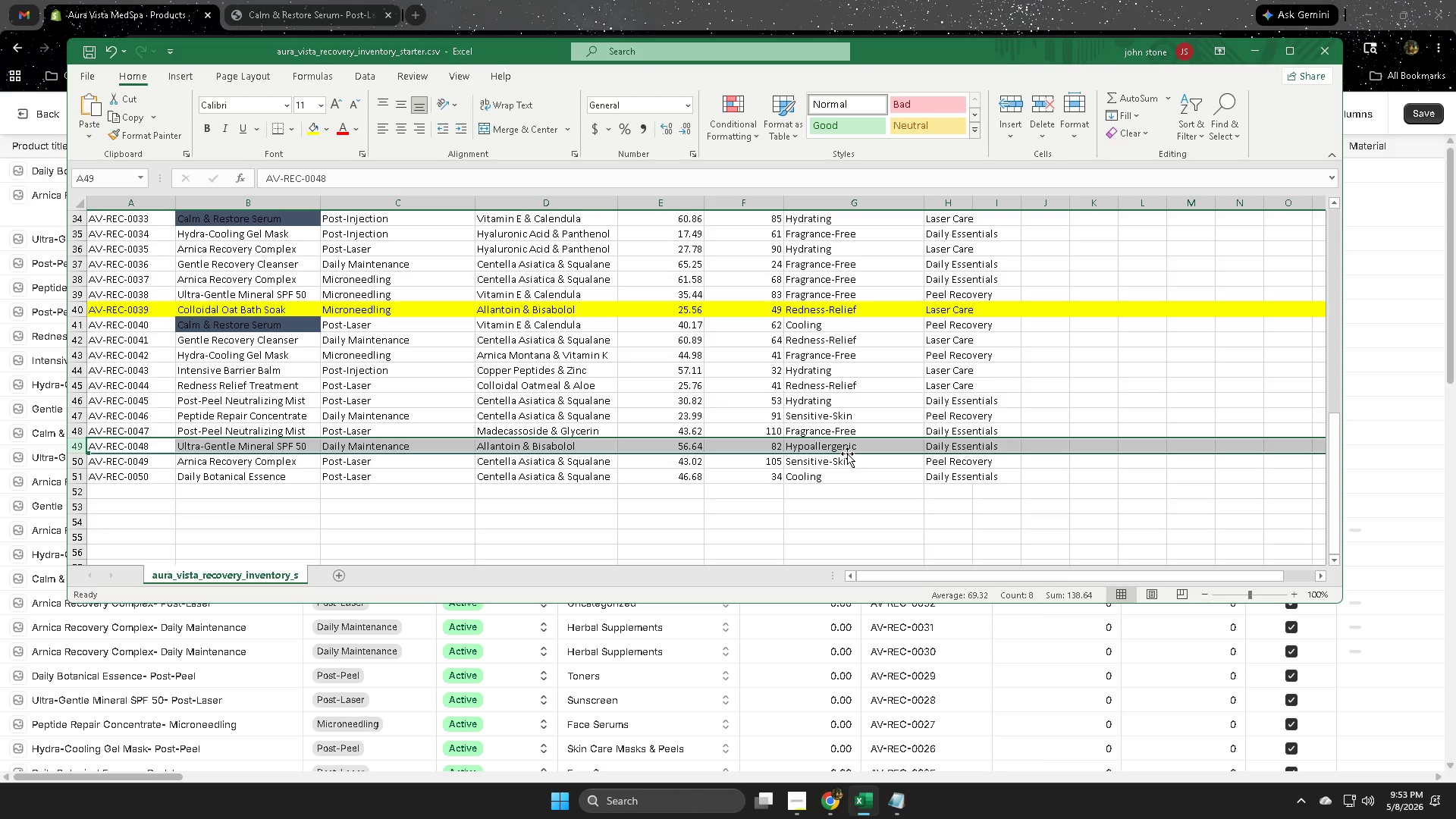 
double_click([864, 445])
 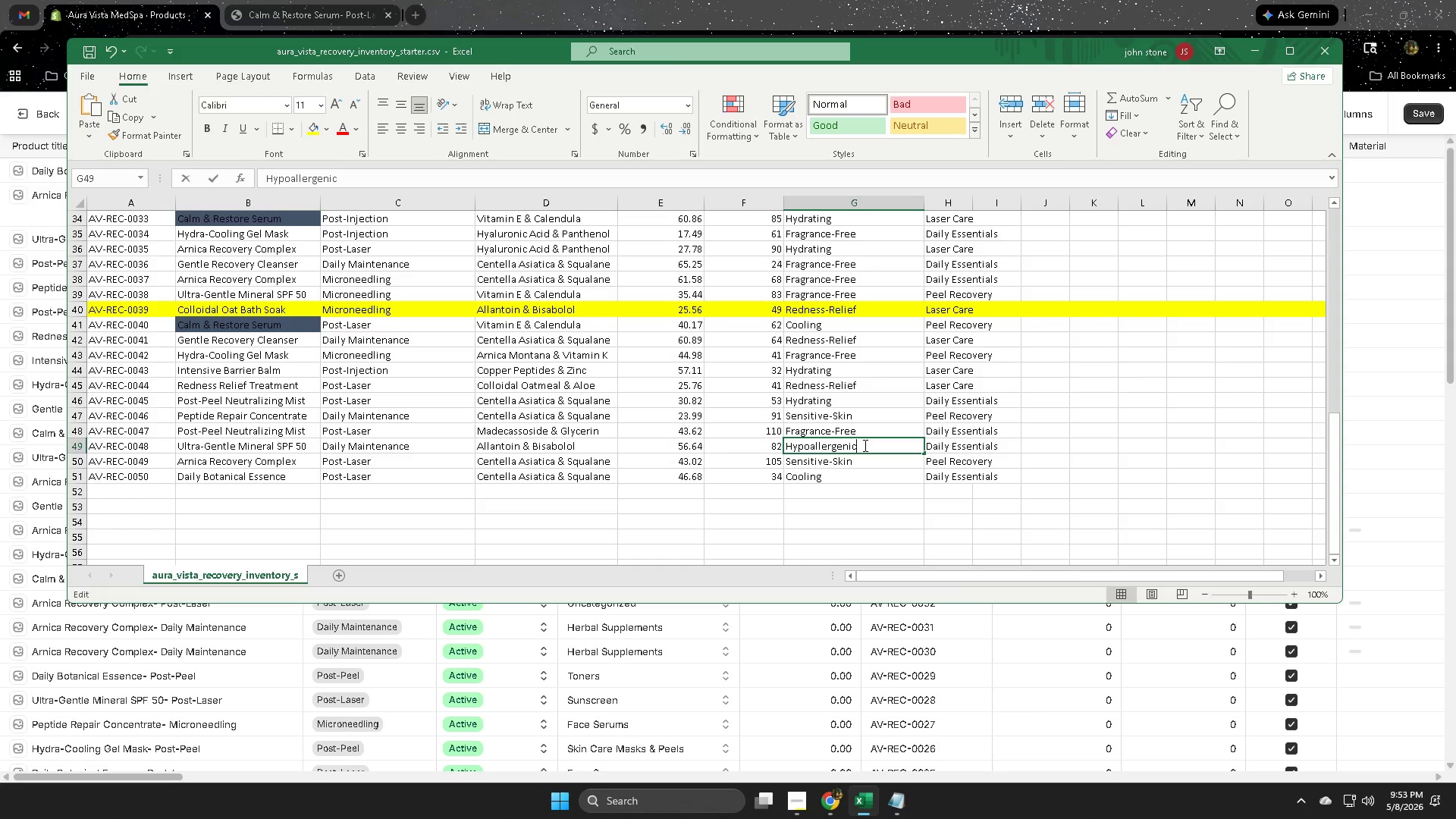 
triple_click([864, 445])
 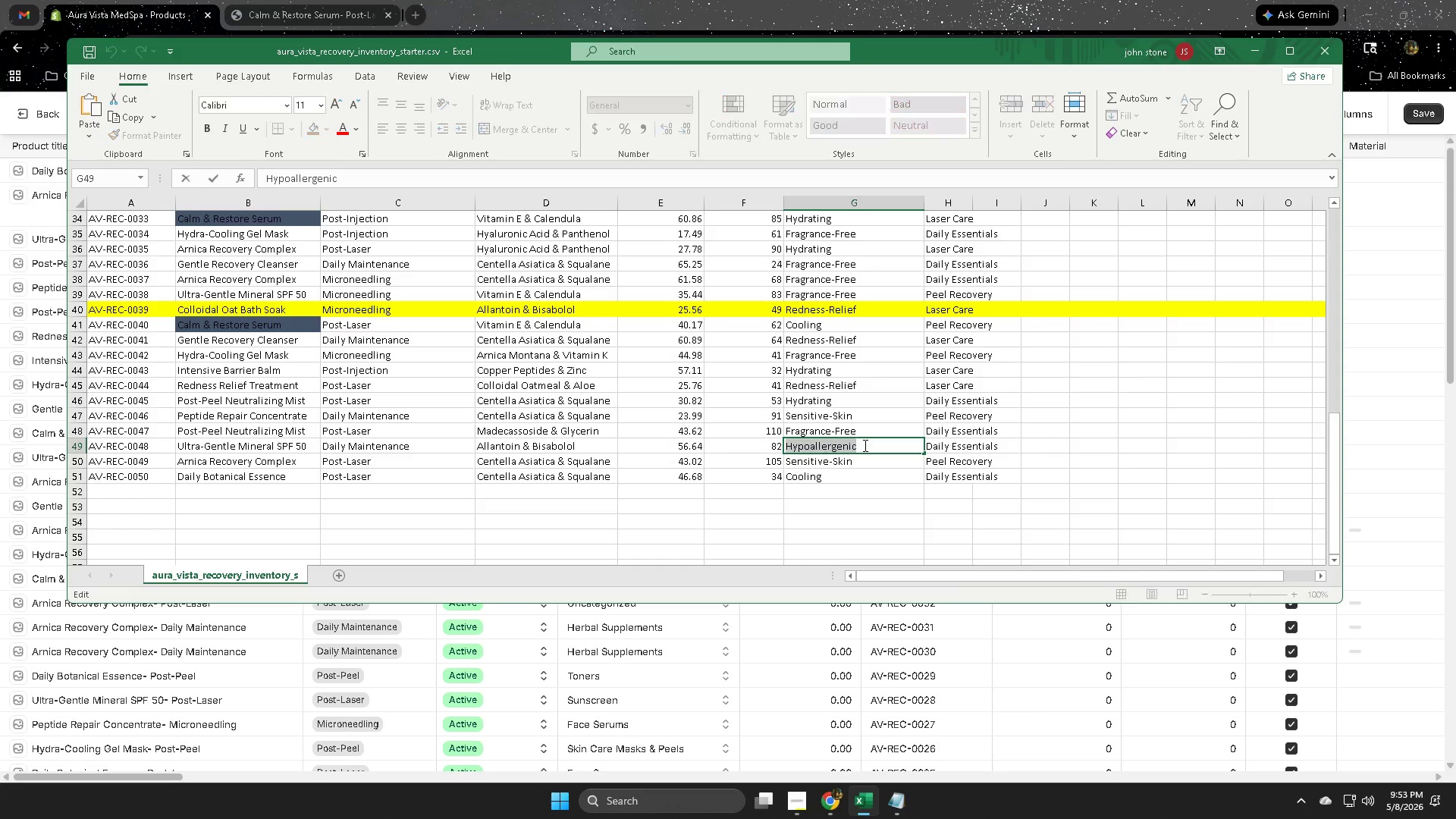 
triple_click([864, 445])
 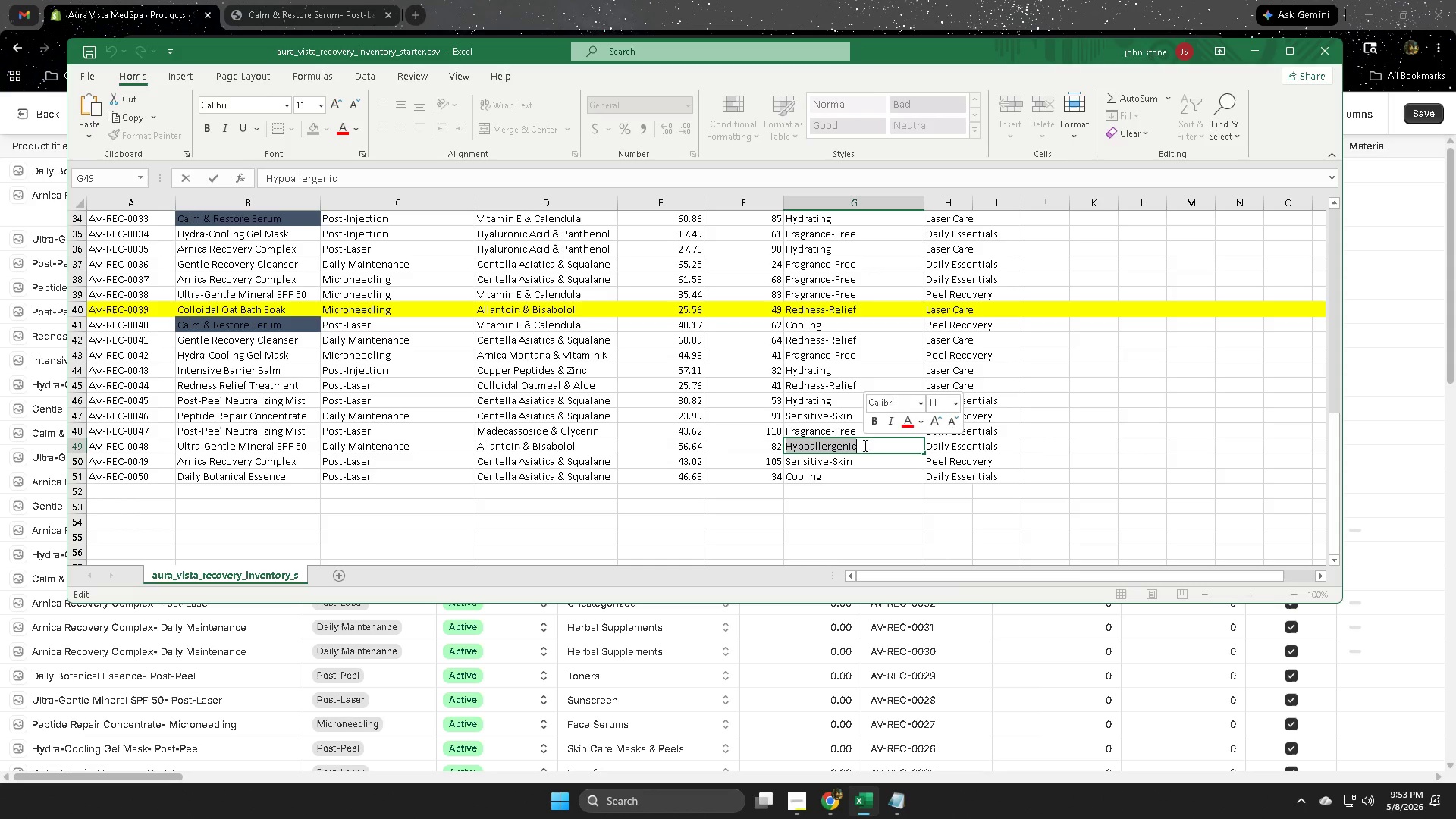 
key(Control+C)
 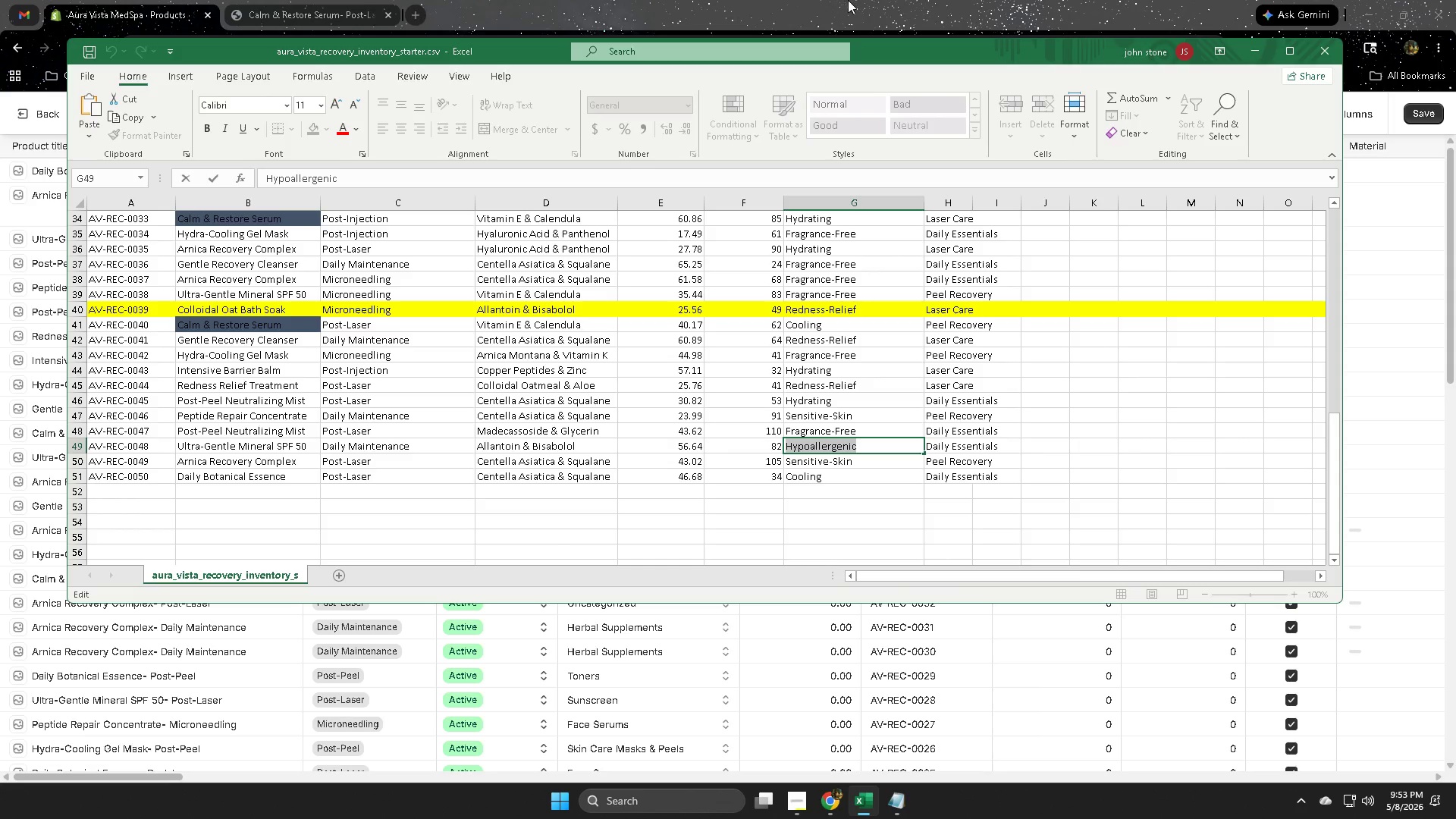 
left_click([848, 0])
 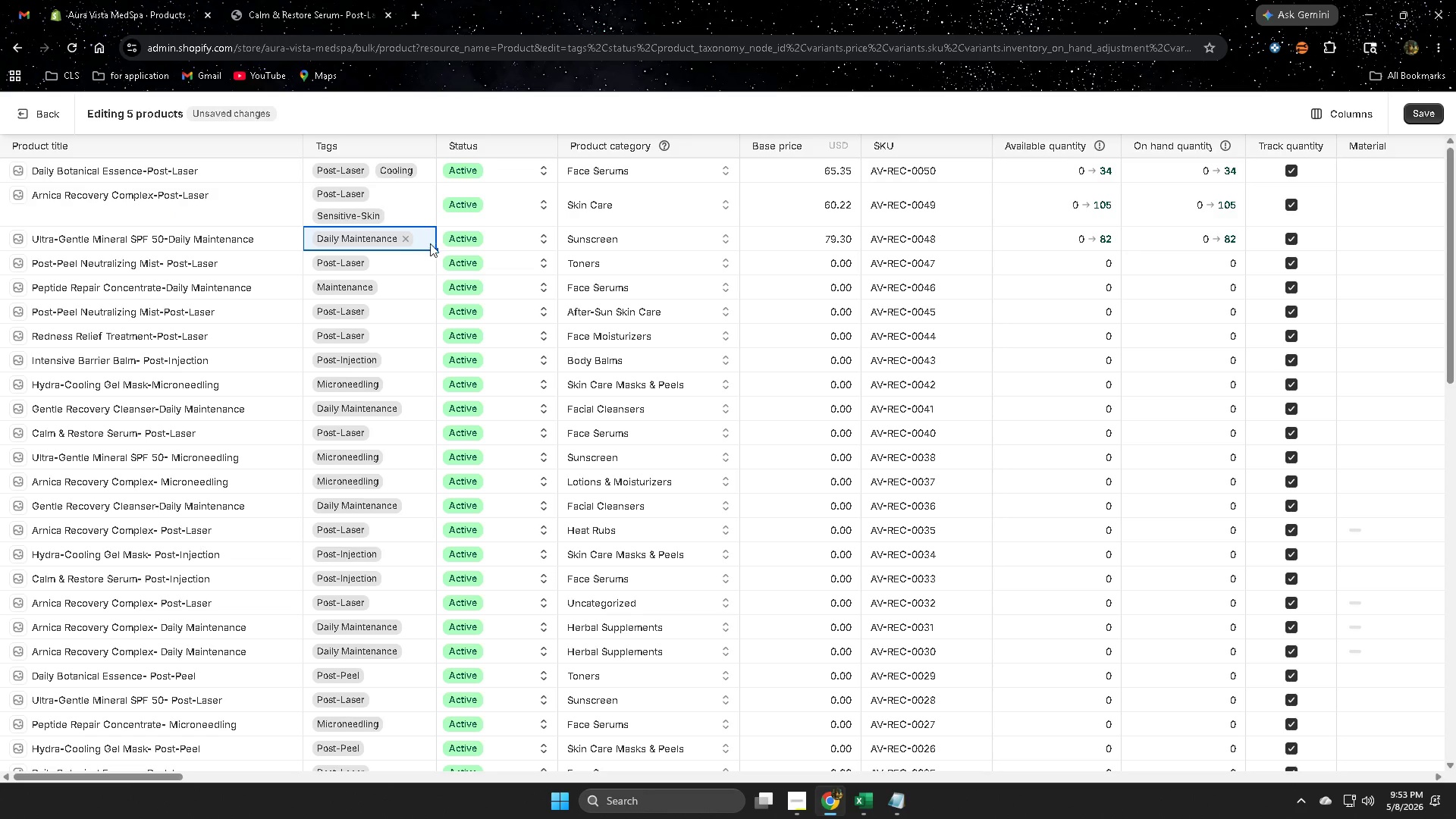 
left_click([424, 241])
 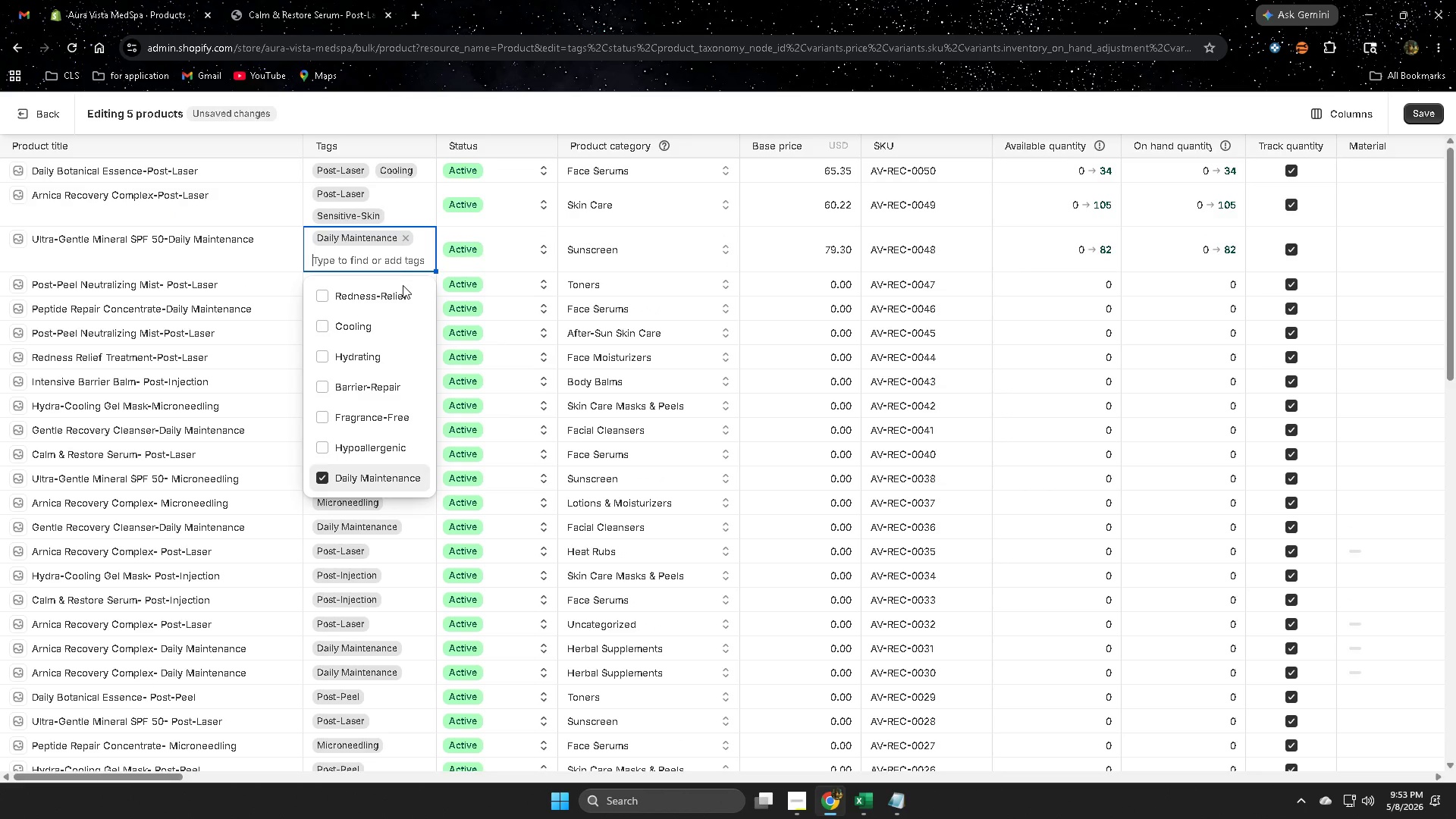 
key(Control+V)
 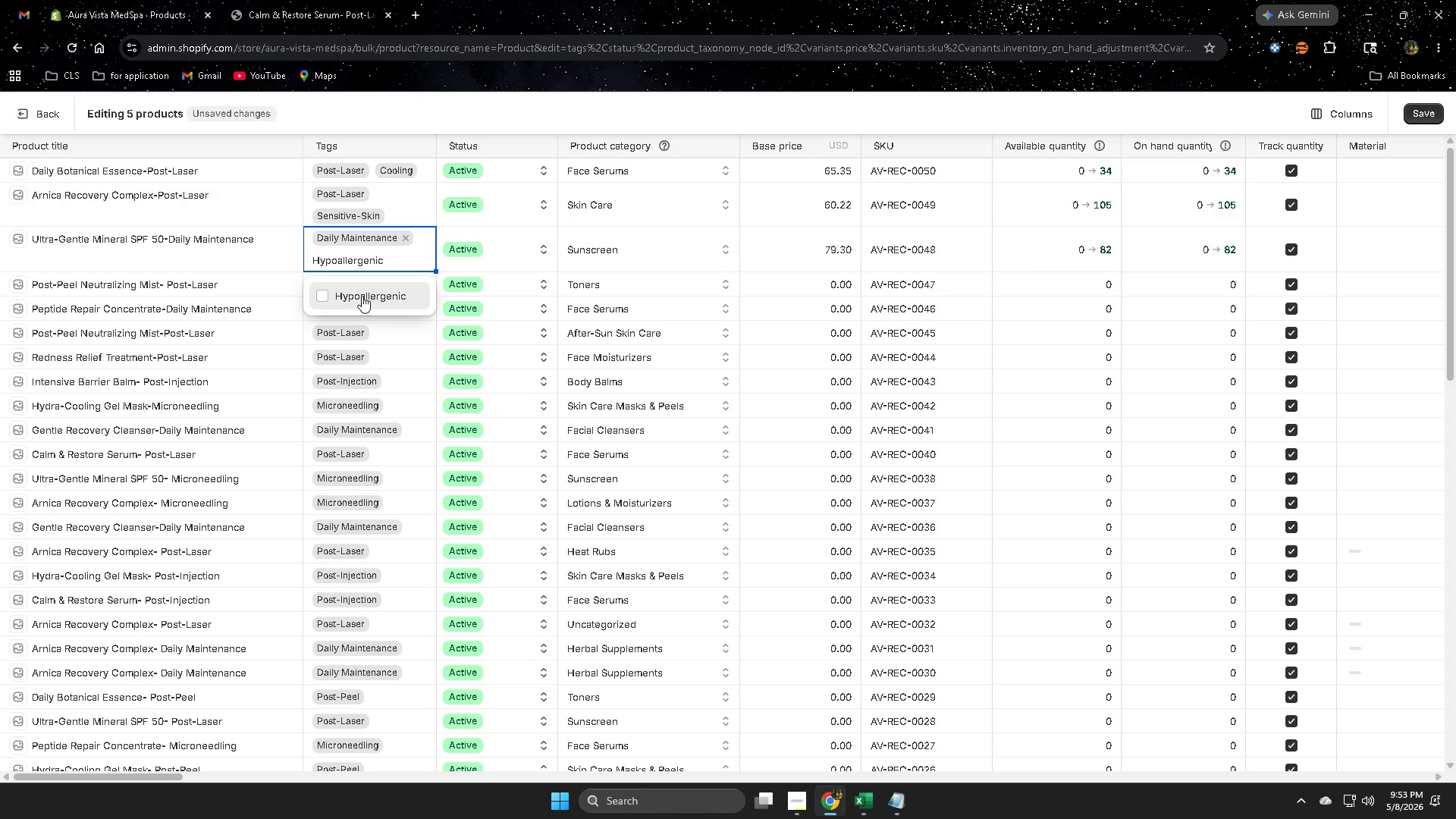 
left_click([362, 296])
 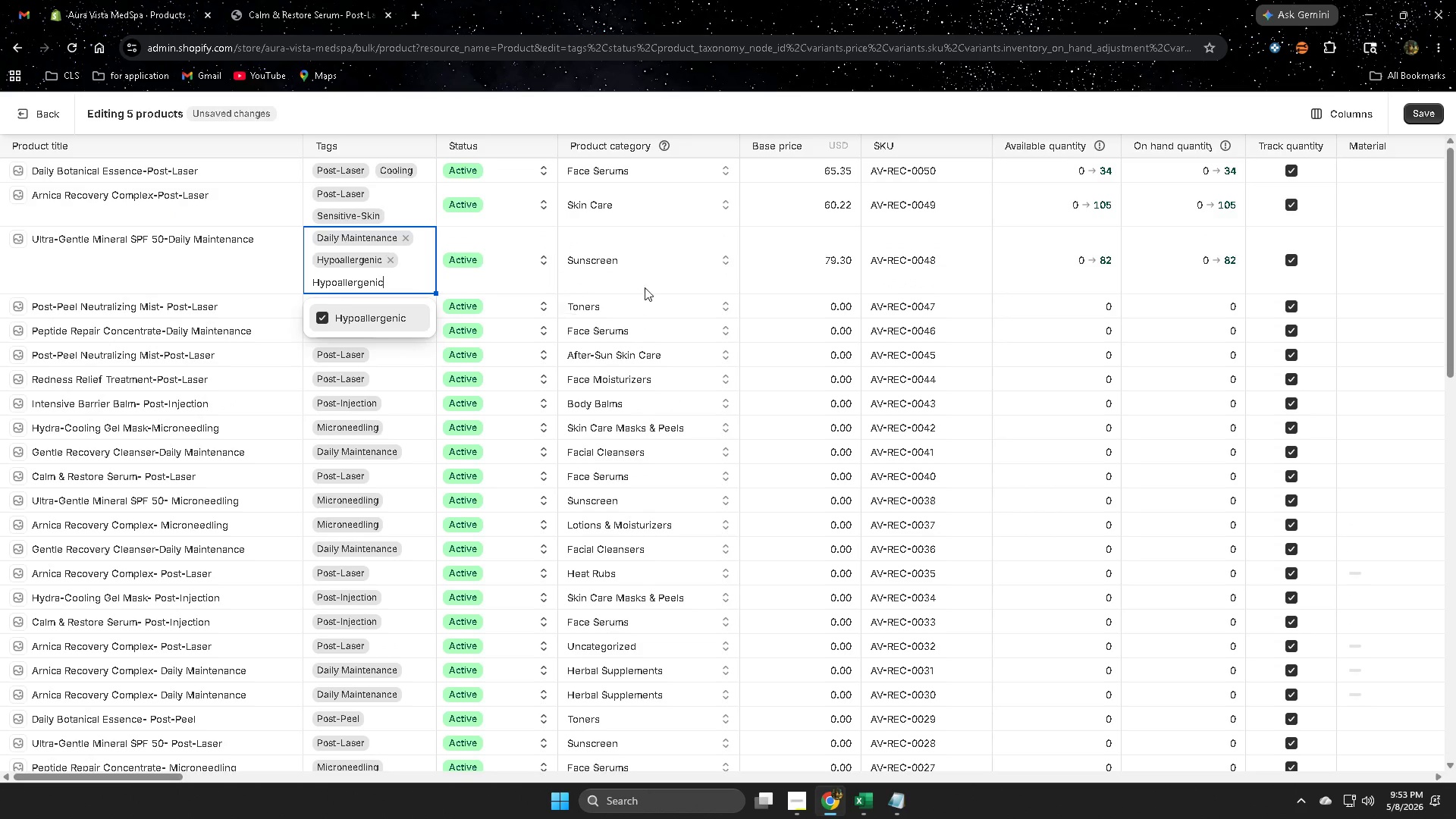 
left_click([697, 262])
 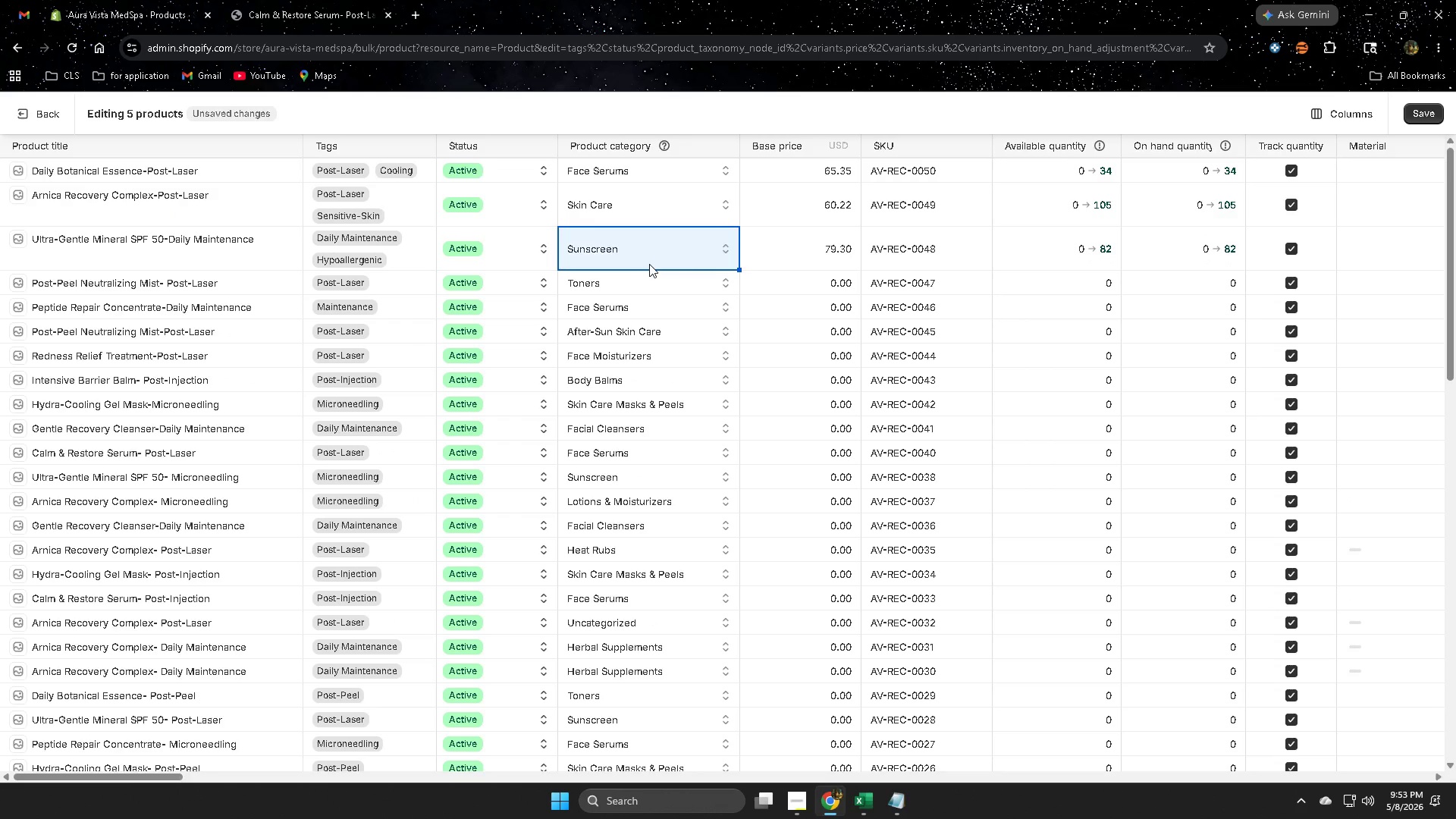 
wait(13.03)
 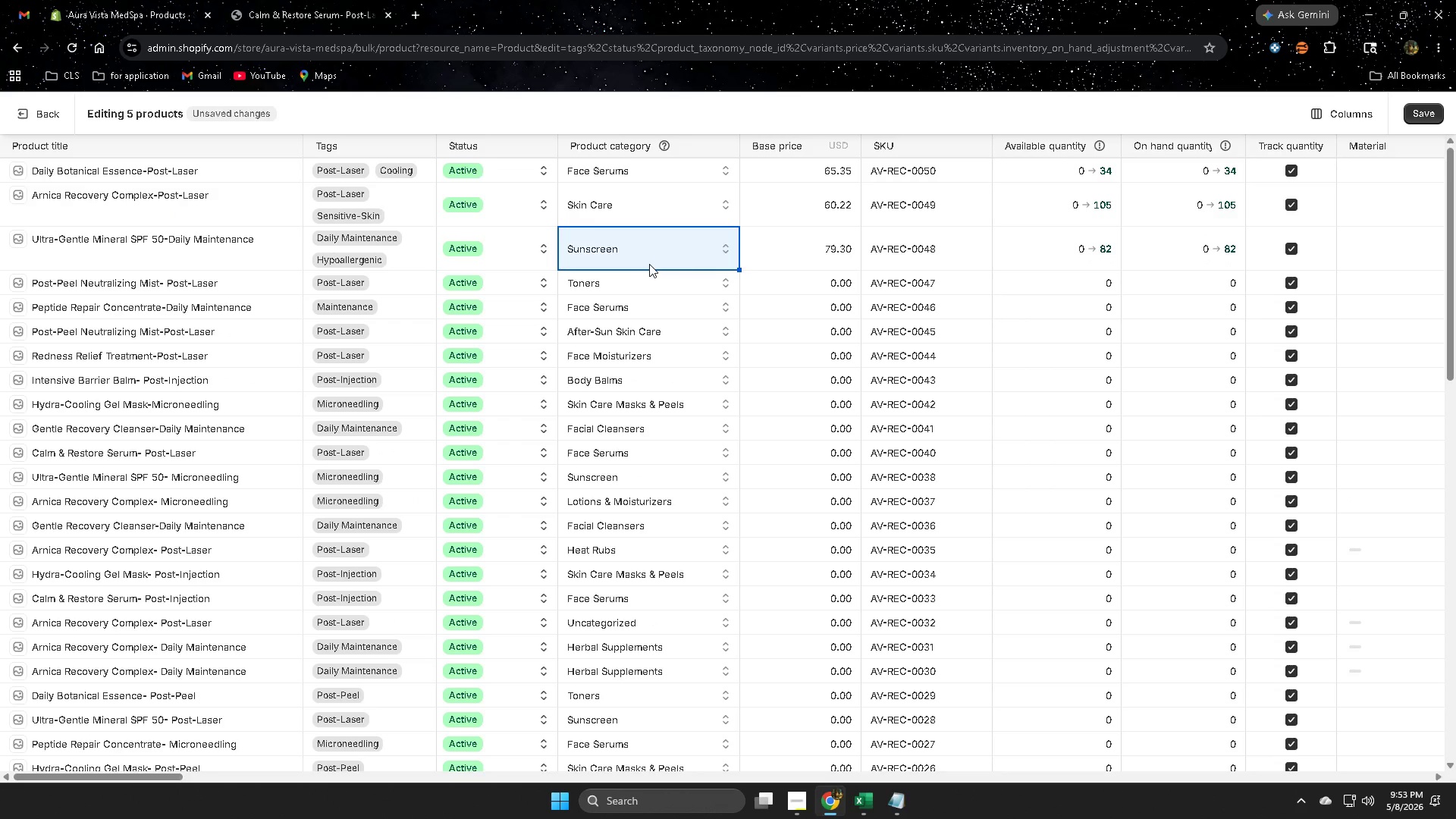 
left_click([391, 284])
 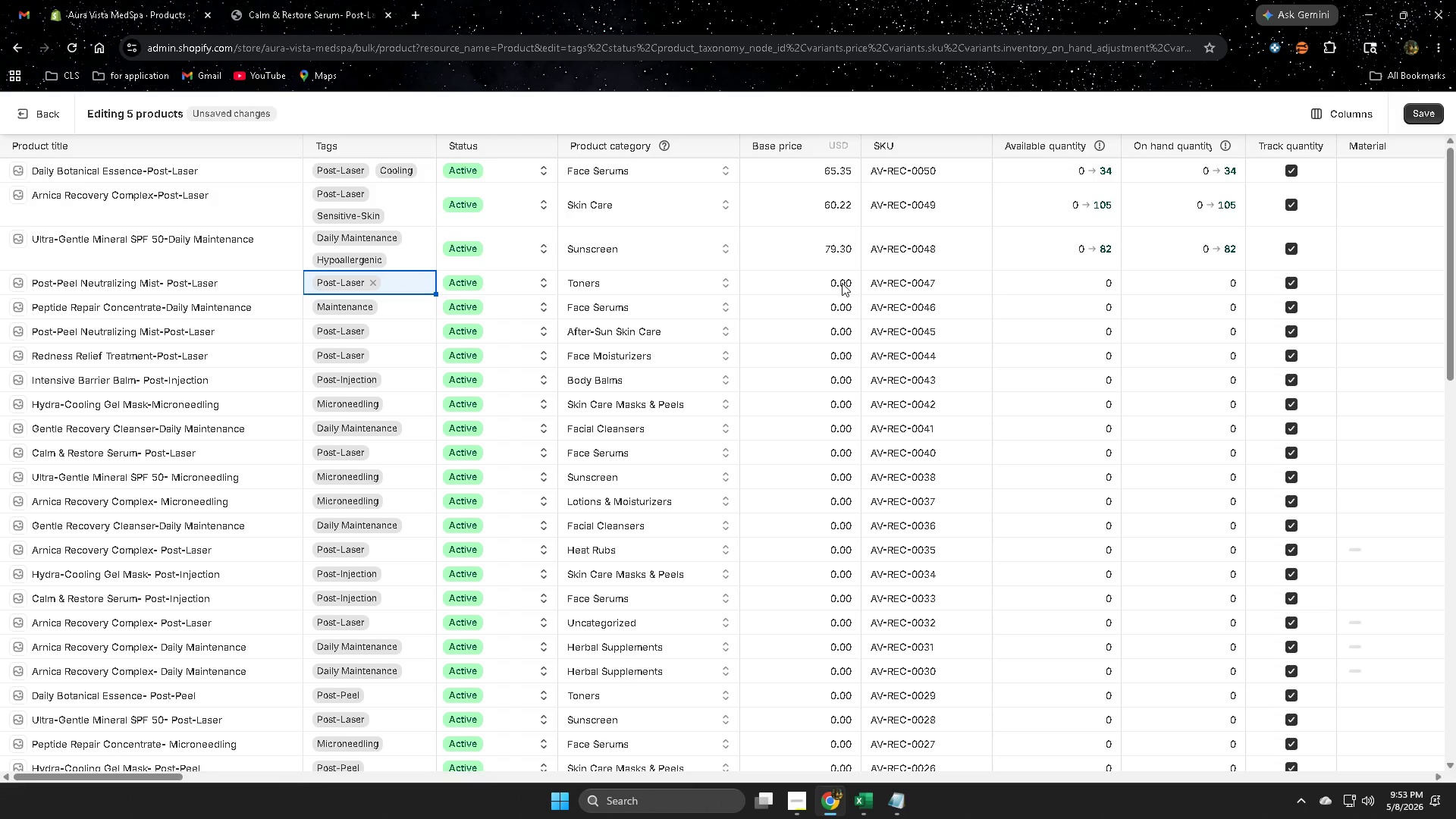 
wait(5.89)
 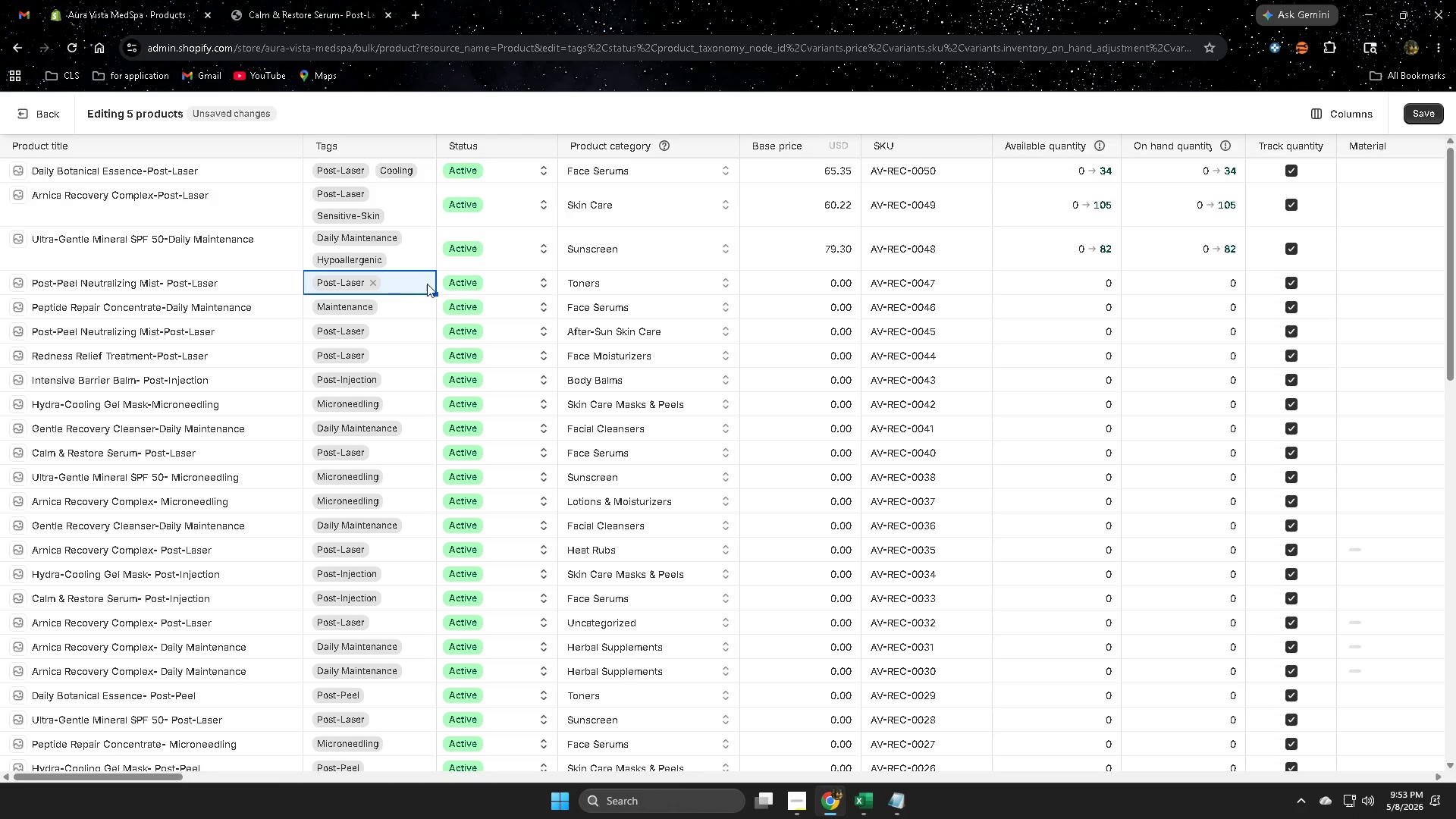 
left_click([866, 801])
 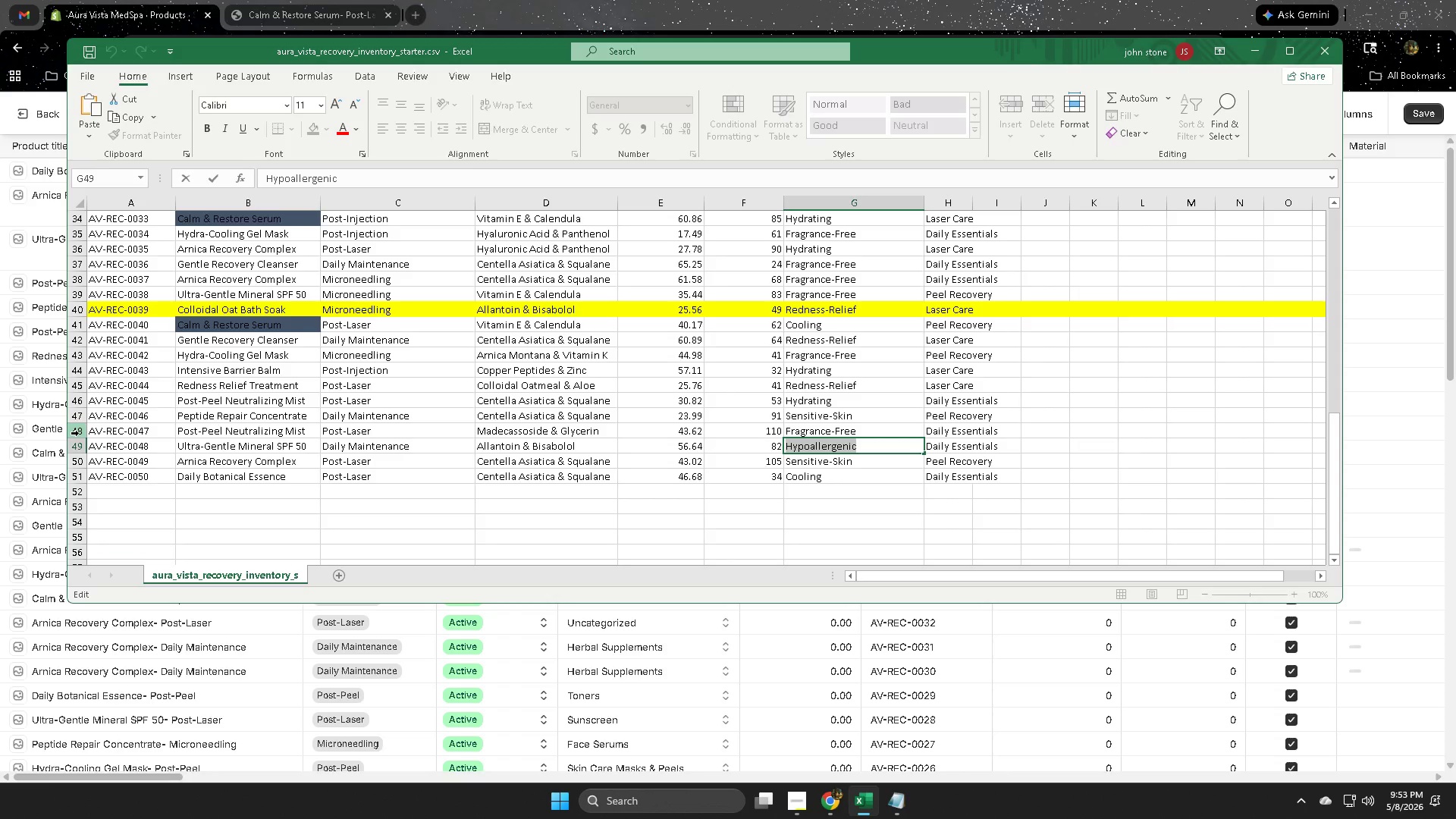 
left_click([79, 433])
 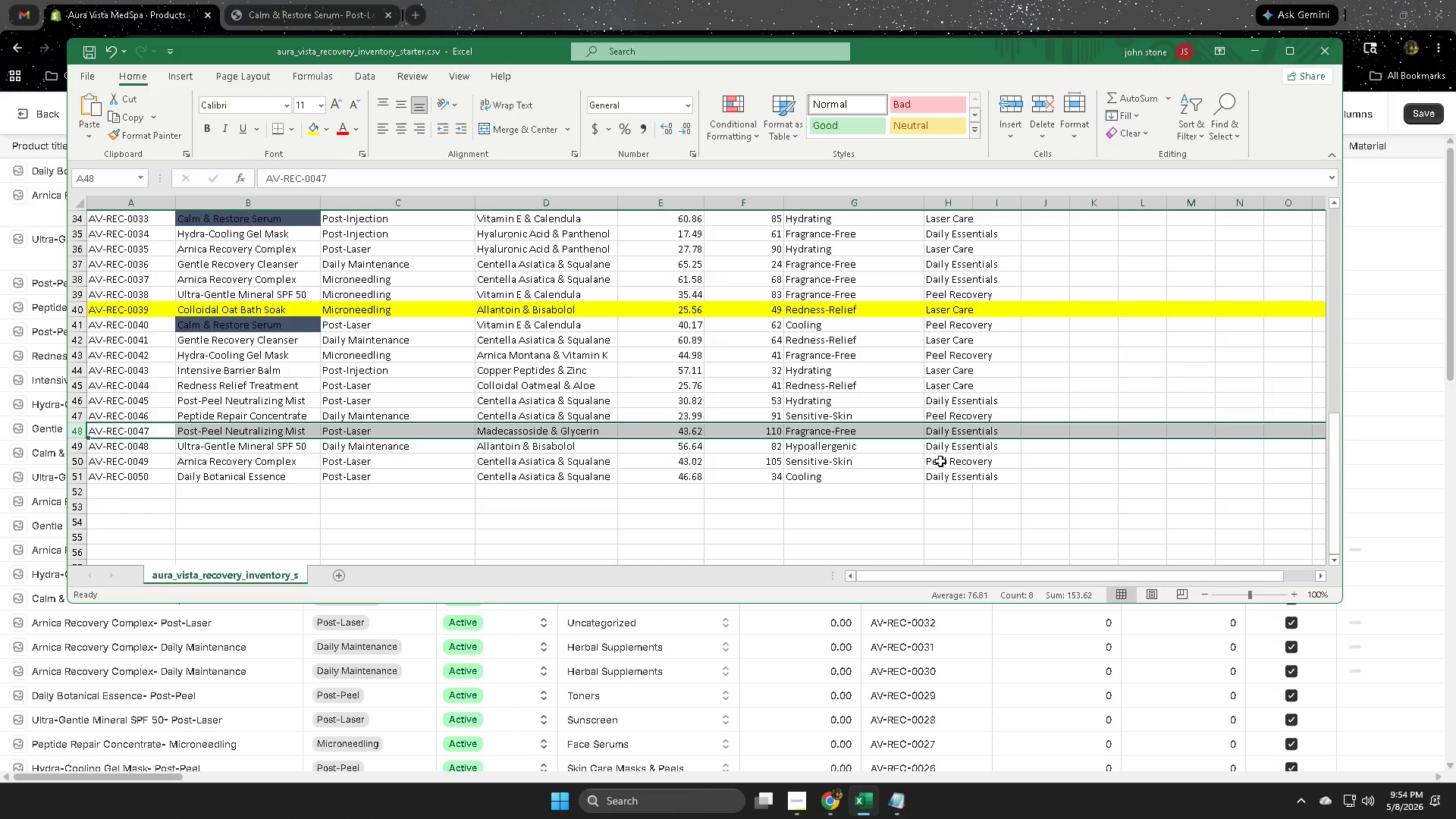 
wait(6.34)
 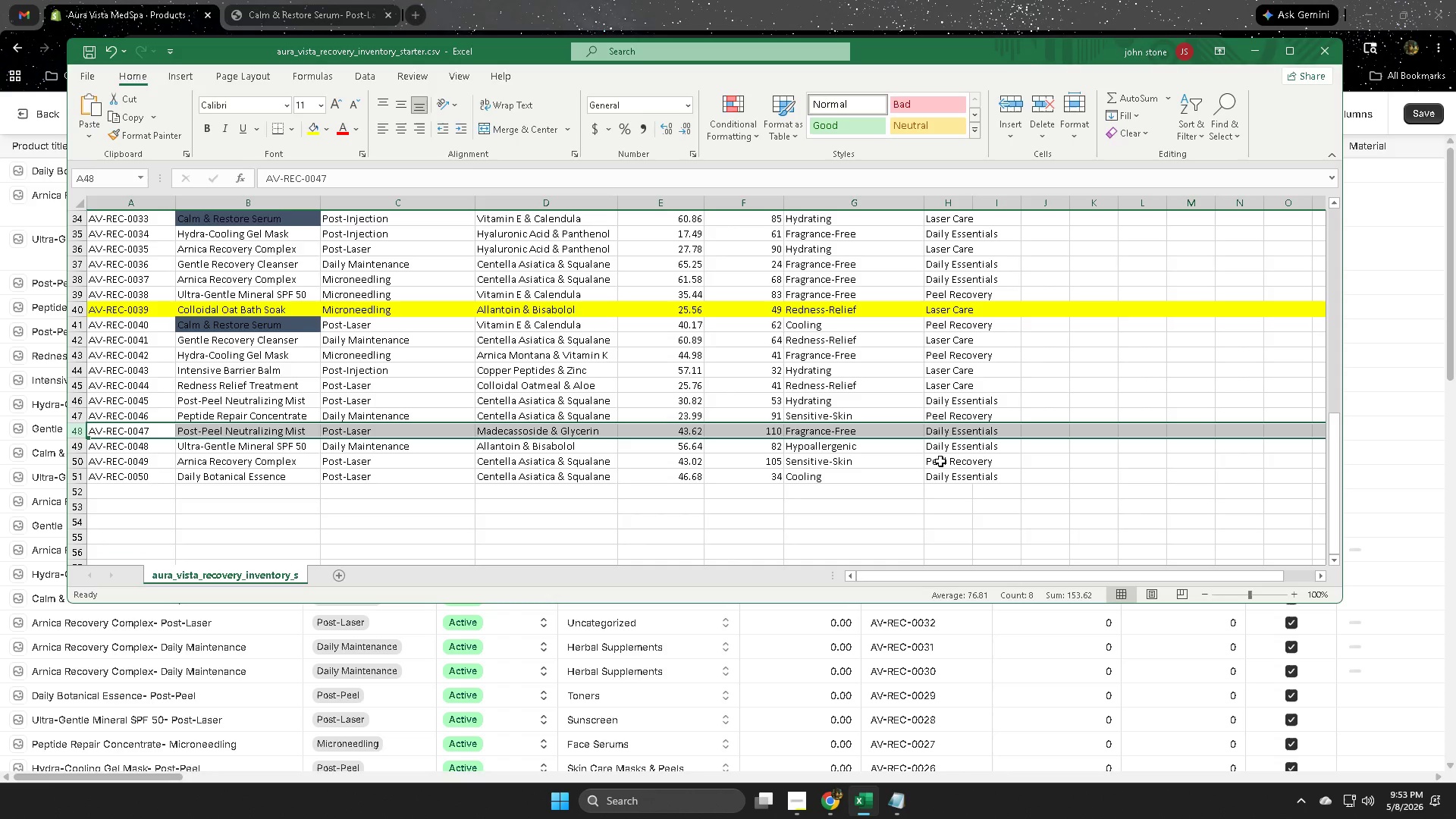 
left_click([776, 0])
 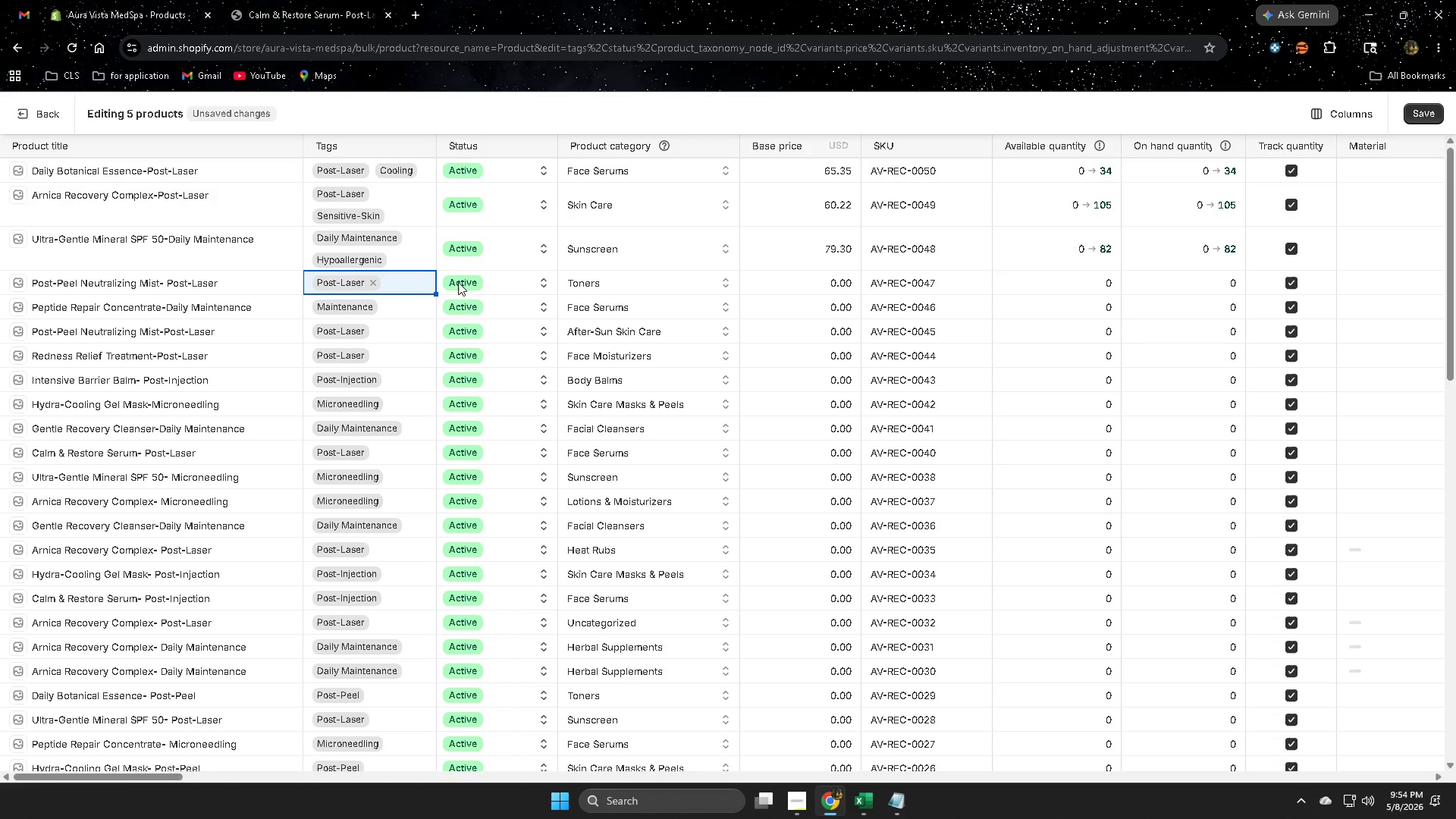 
left_click([864, 805])
 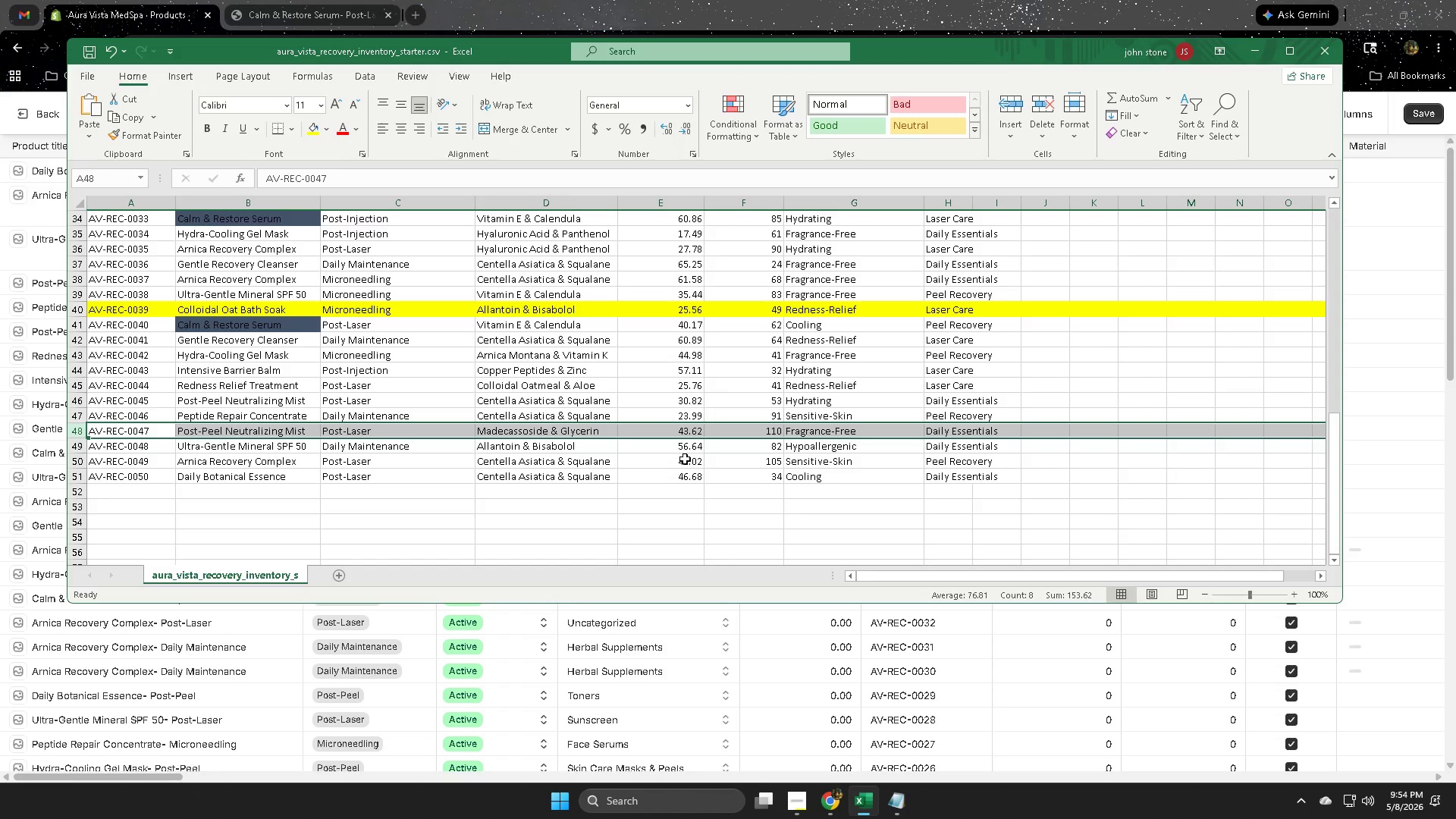 
wait(16.67)
 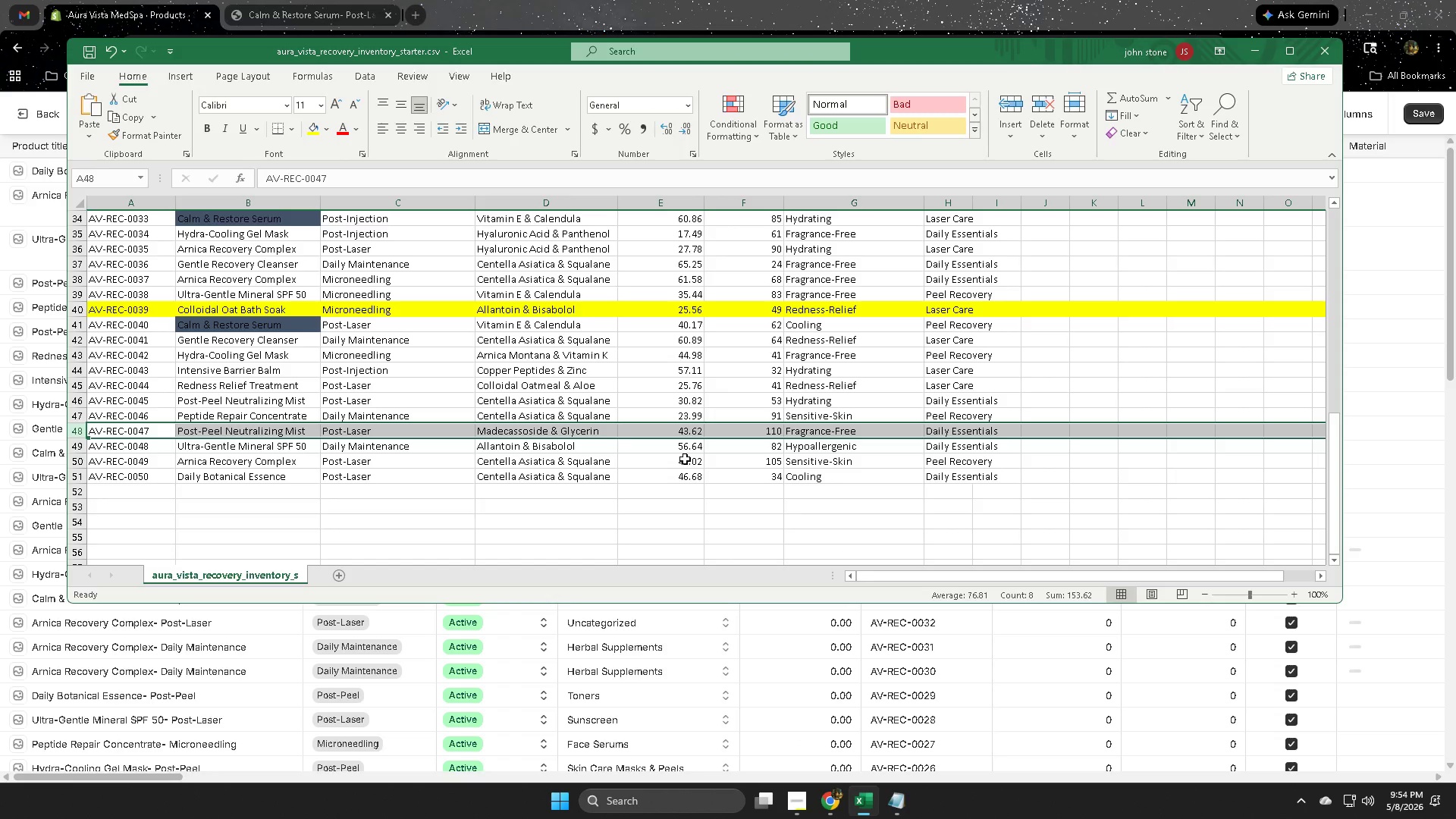 
left_click([792, 0])
 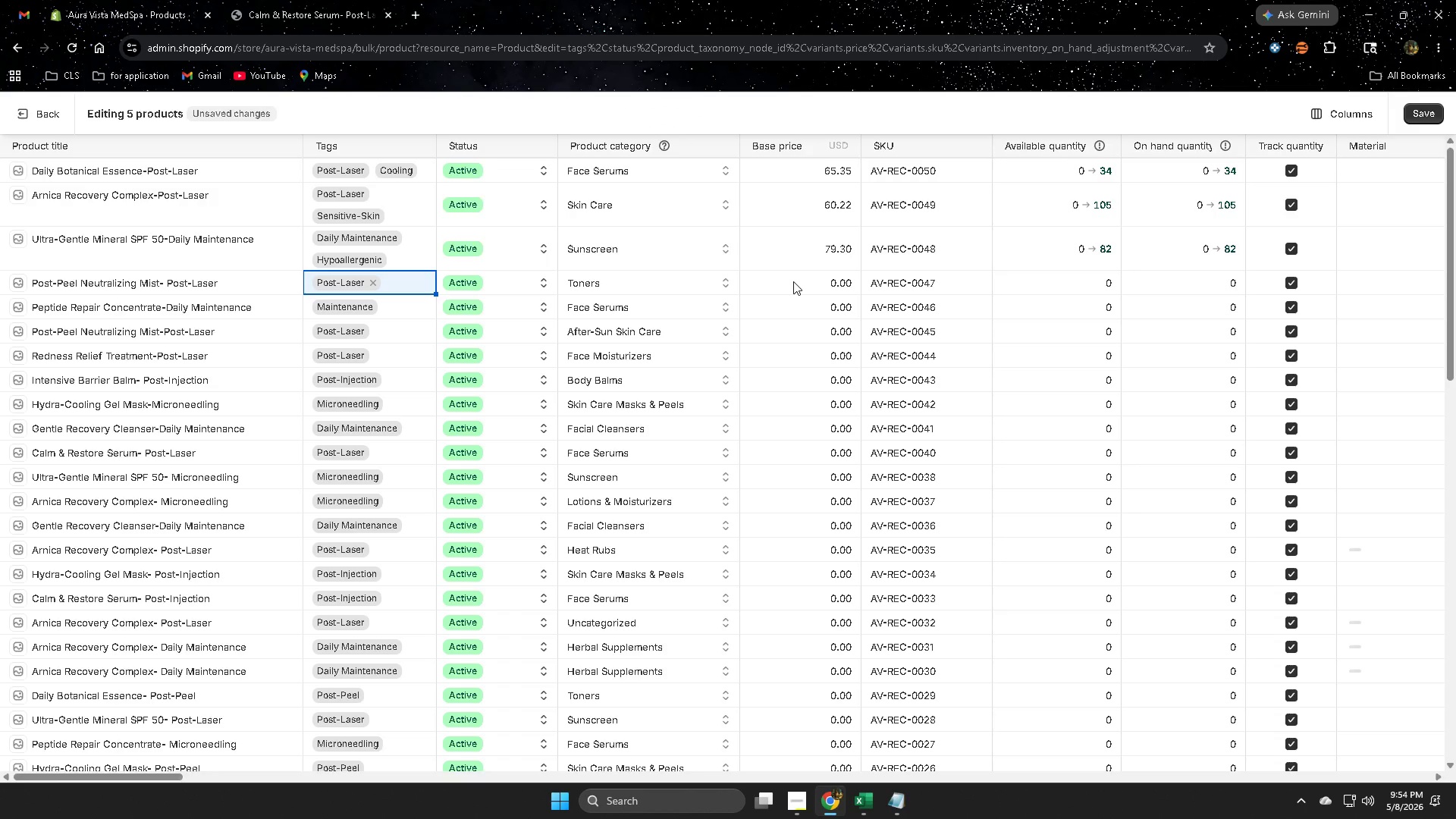 
double_click([793, 281])
 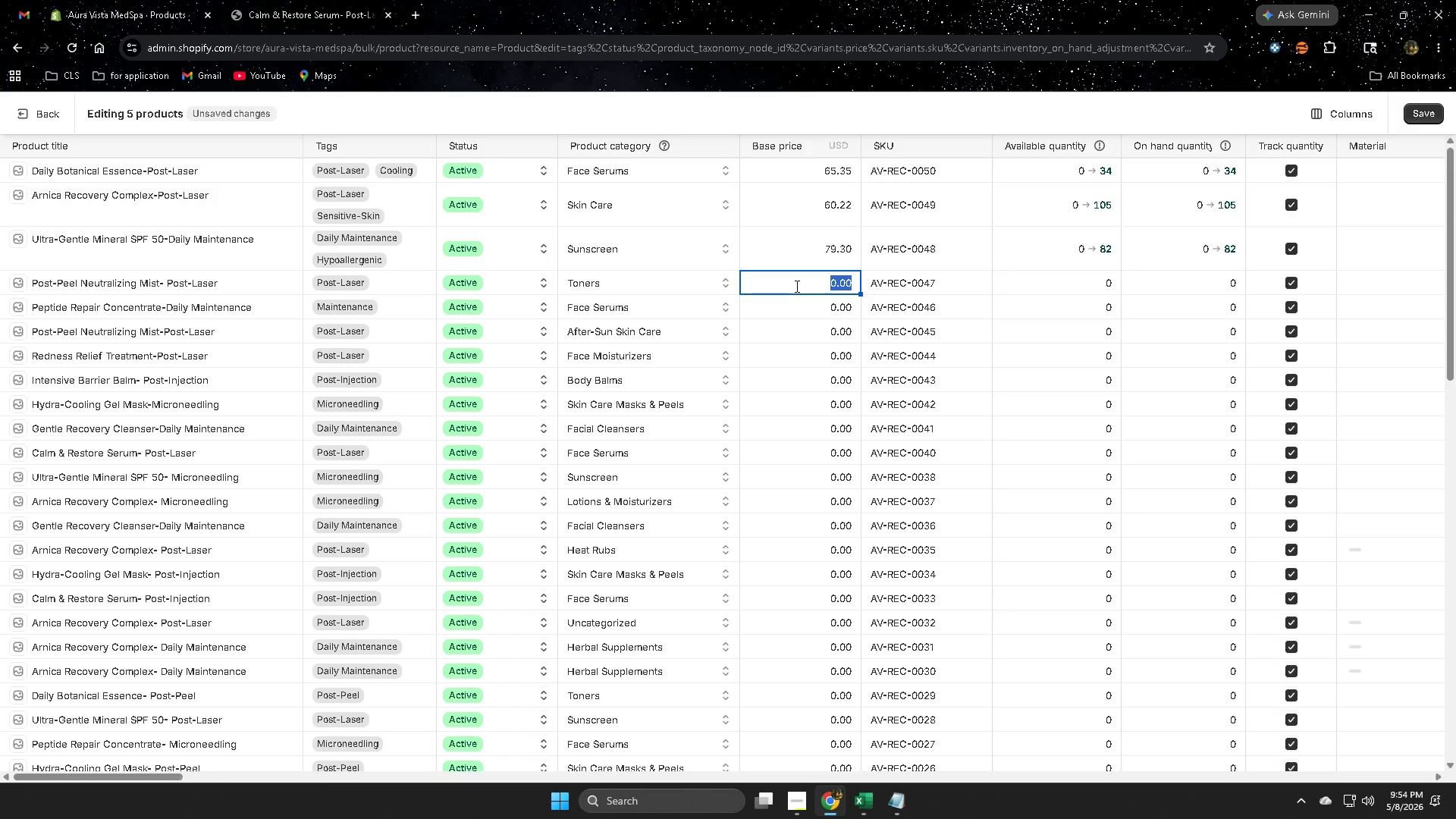 
key(Numpad6)
 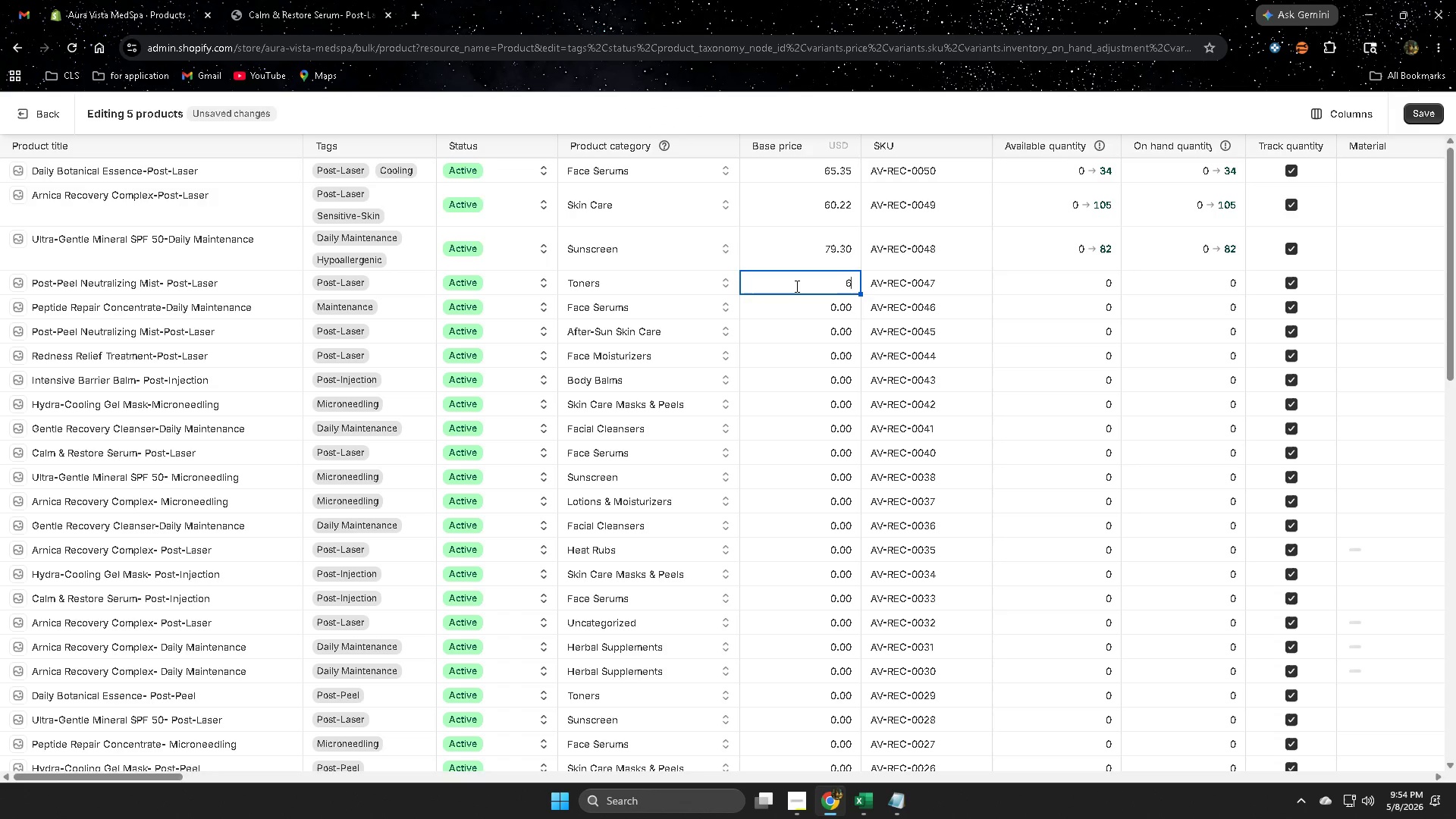 
key(Numpad1)
 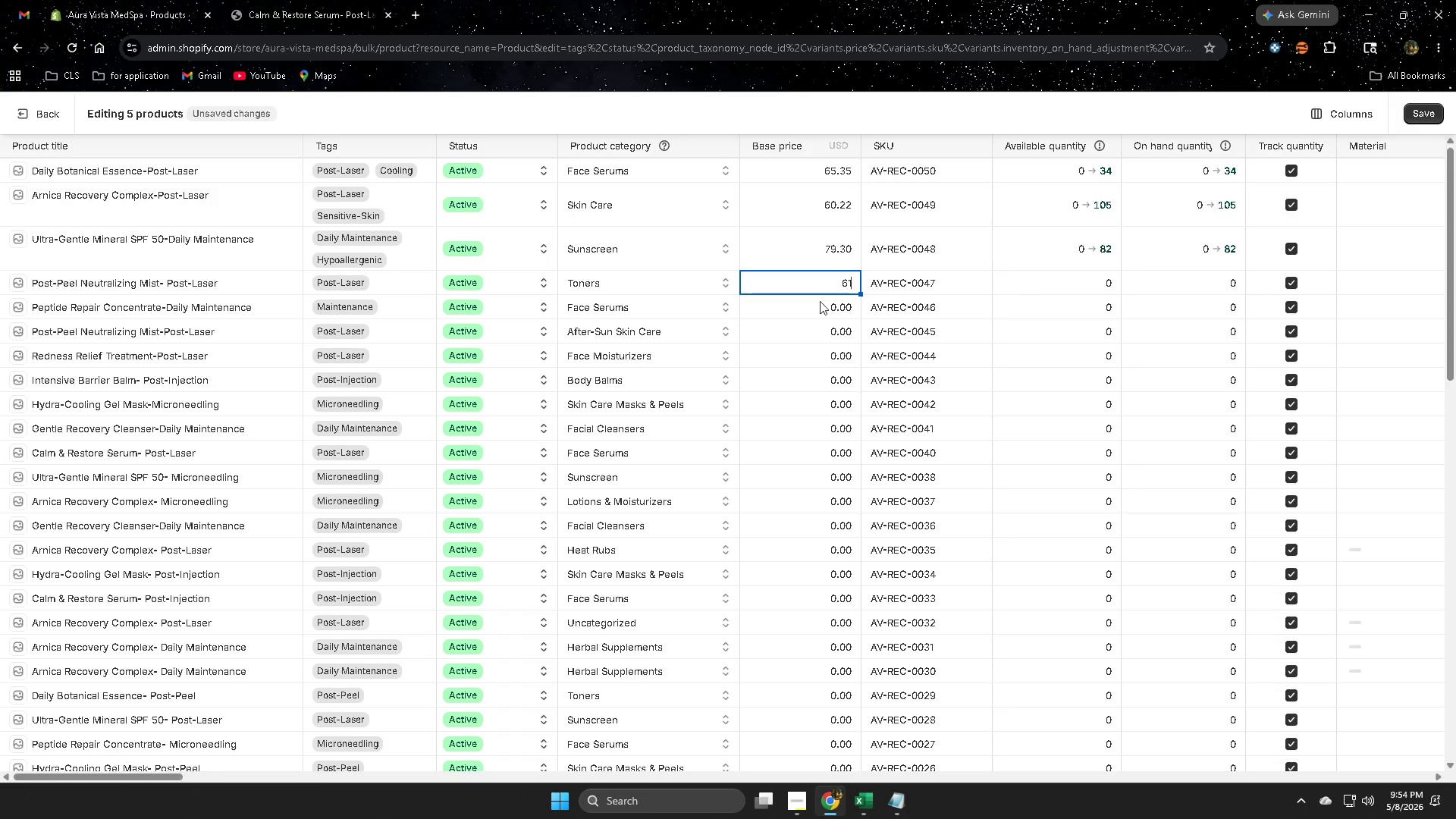 
left_click([1028, 284])
 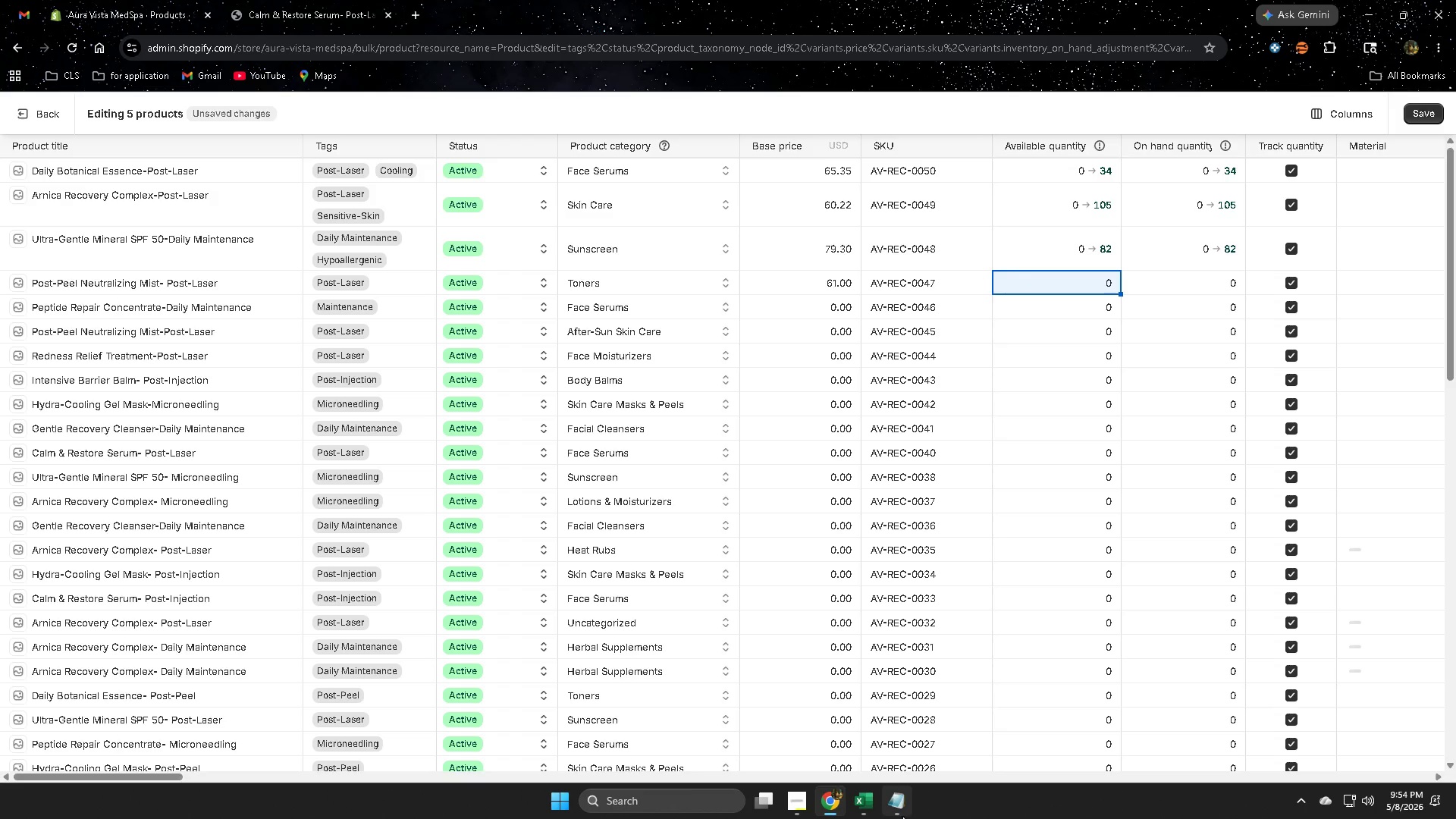 
left_click([871, 799])
 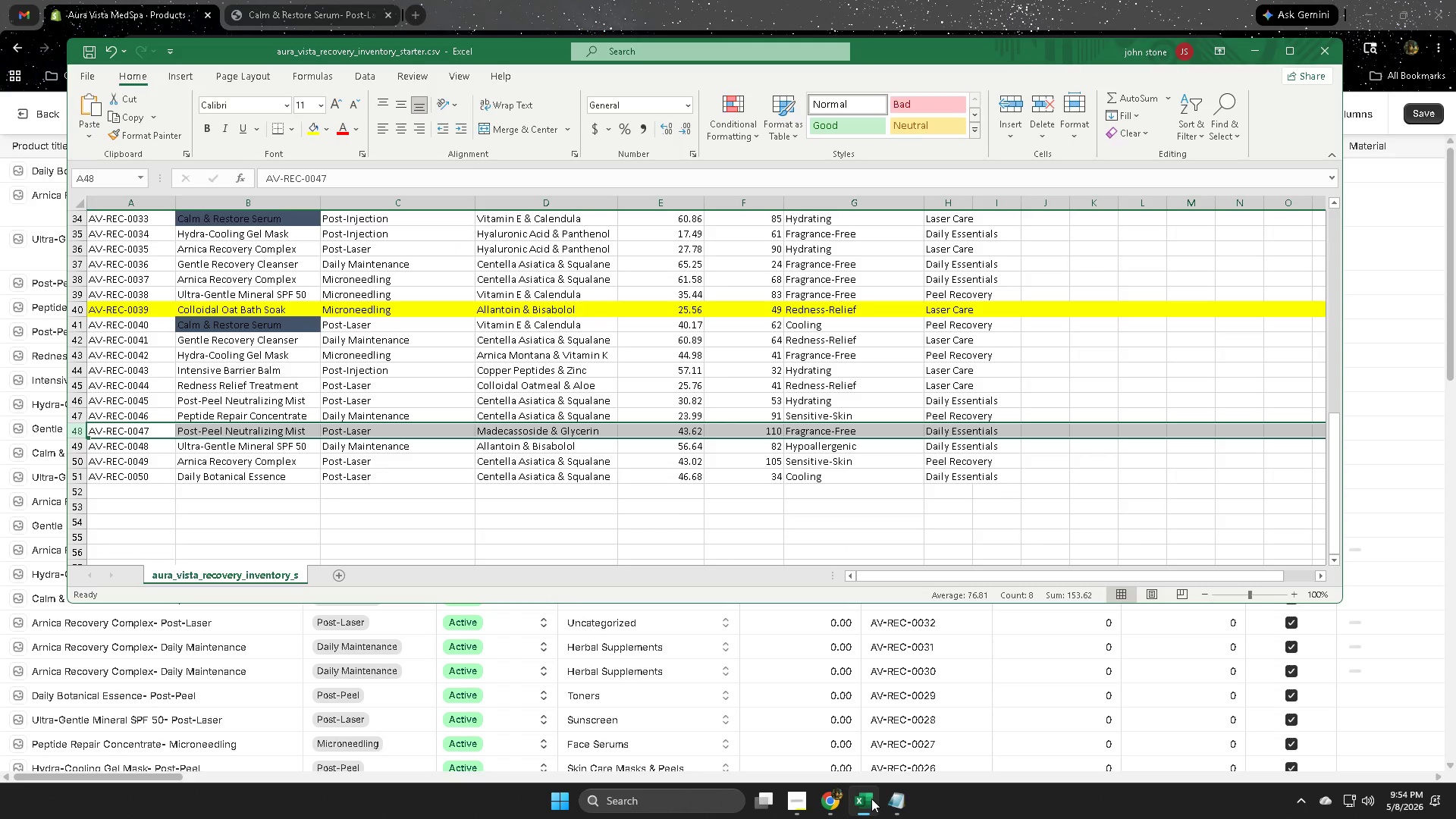 
left_click([871, 799])
 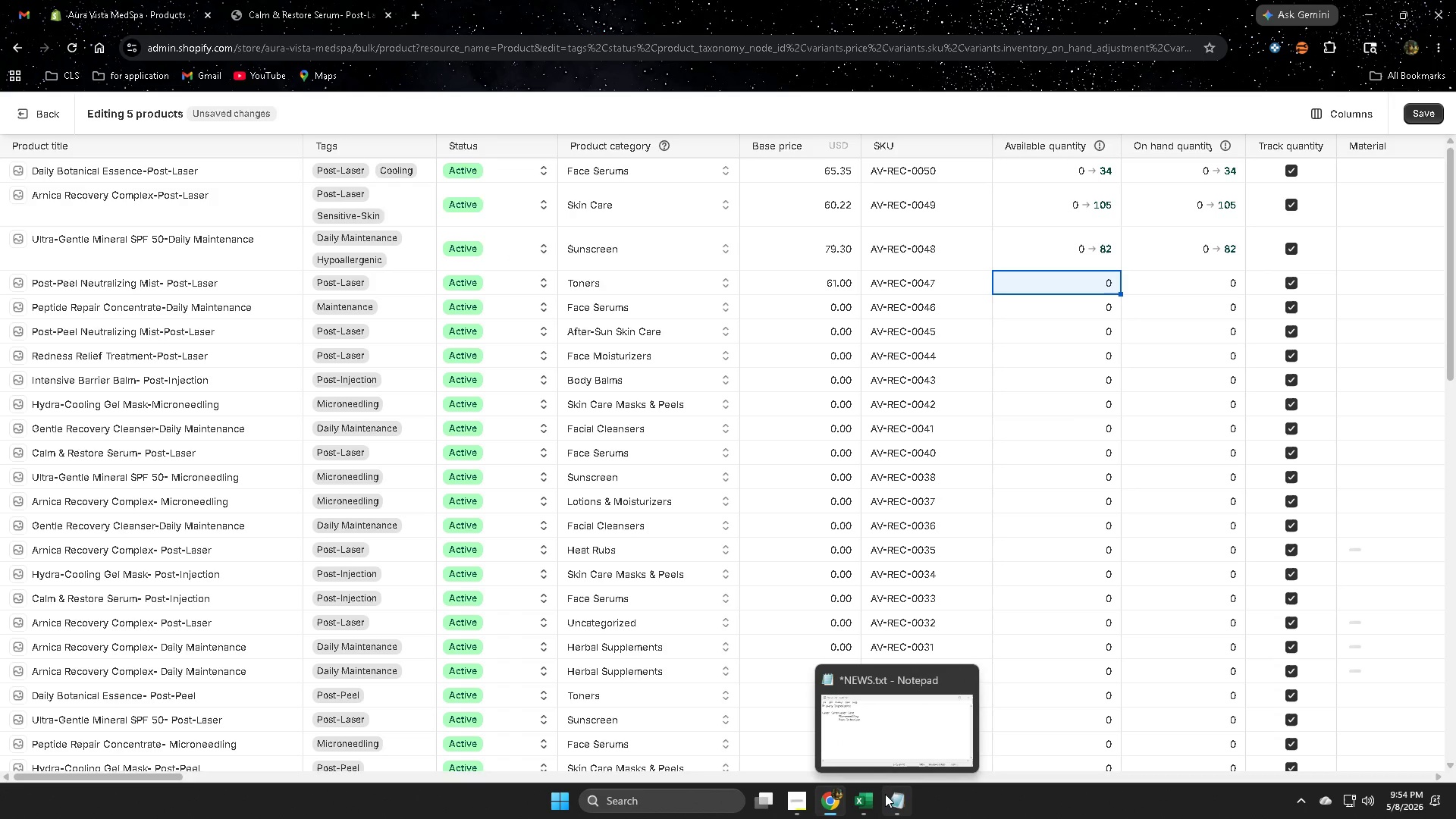 
key(Numpad1)
 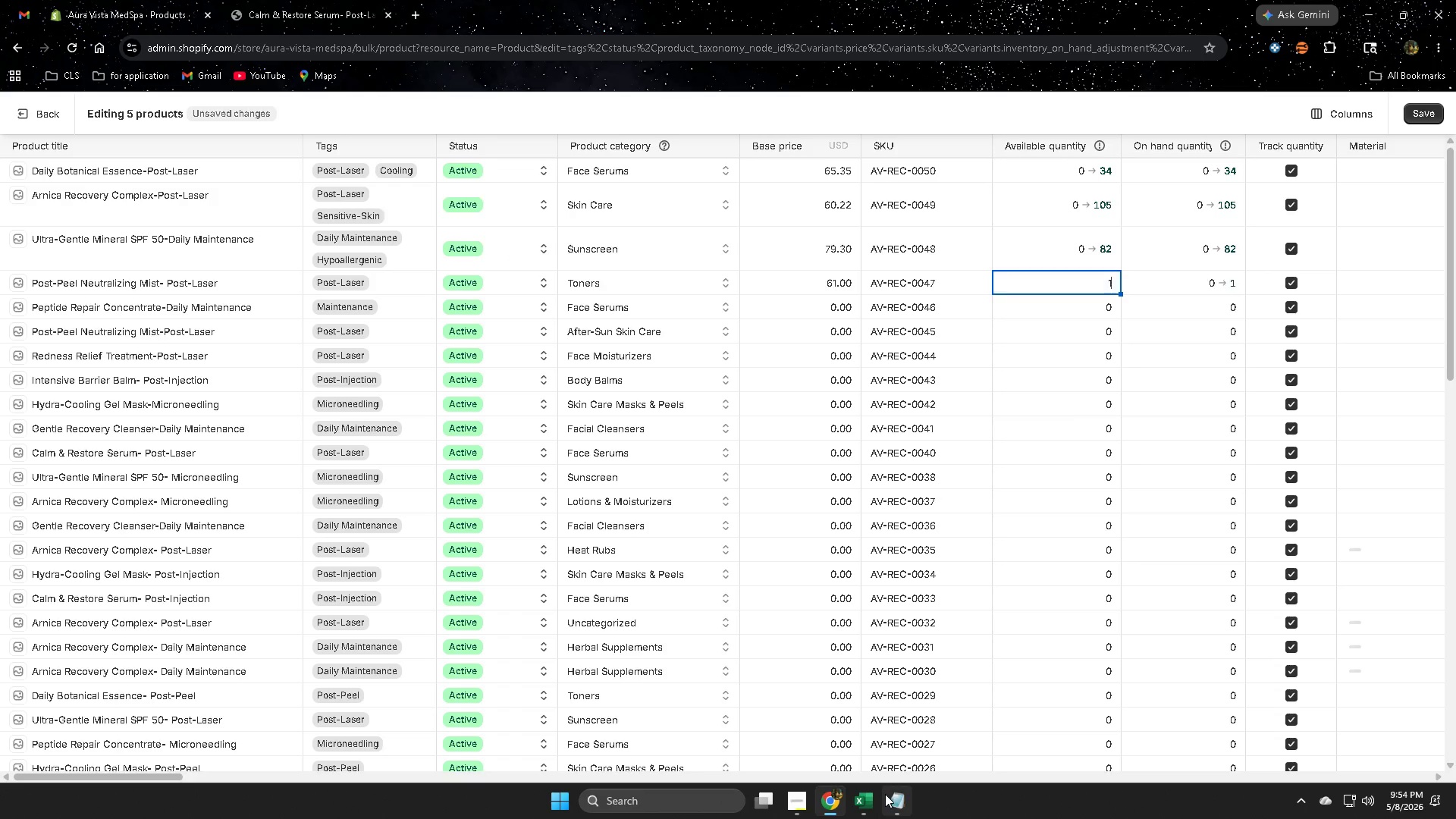 
key(Numpad1)
 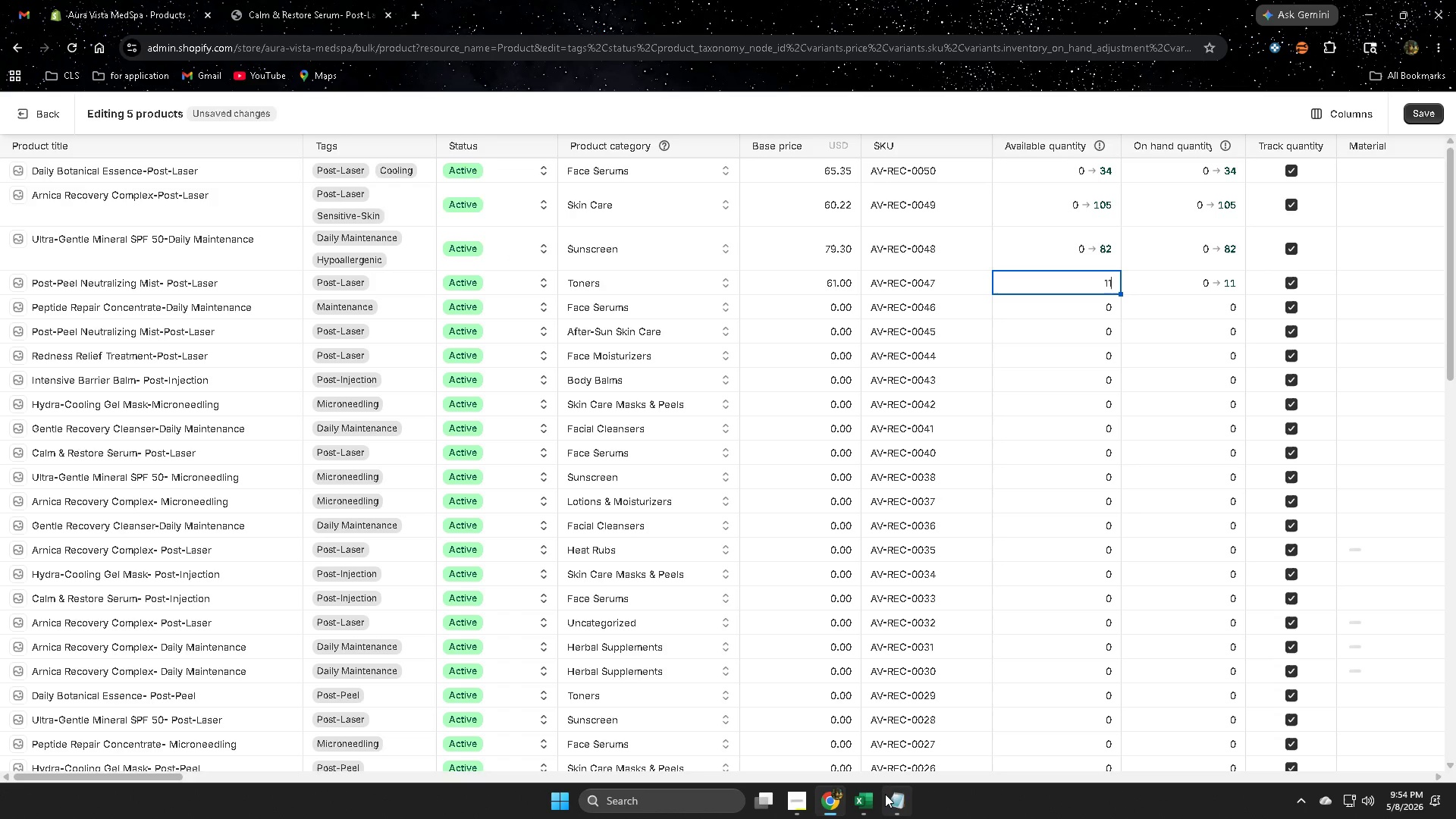 
key(Numpad0)
 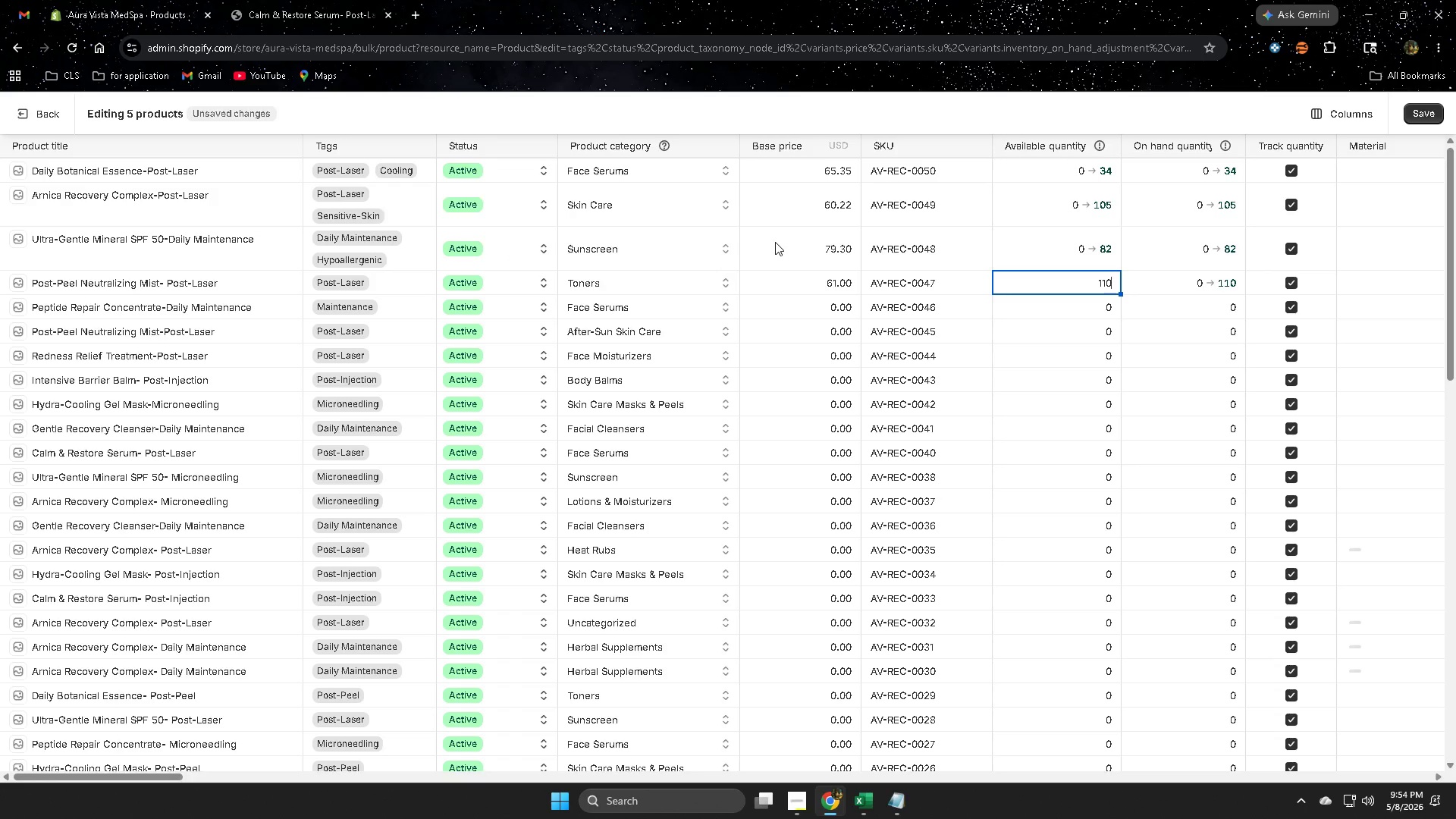 
left_click([419, 281])
 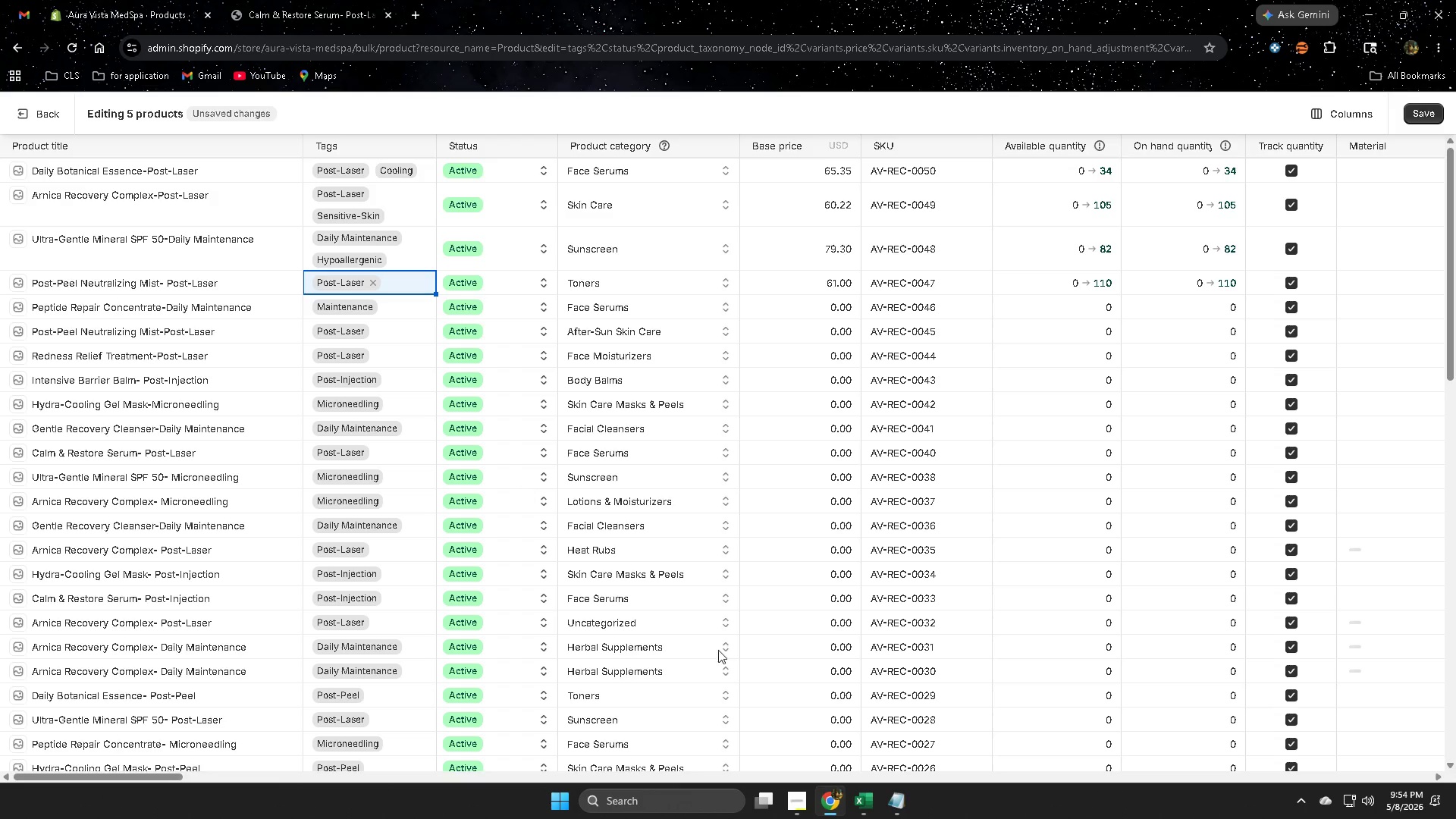 
left_click([858, 806])
 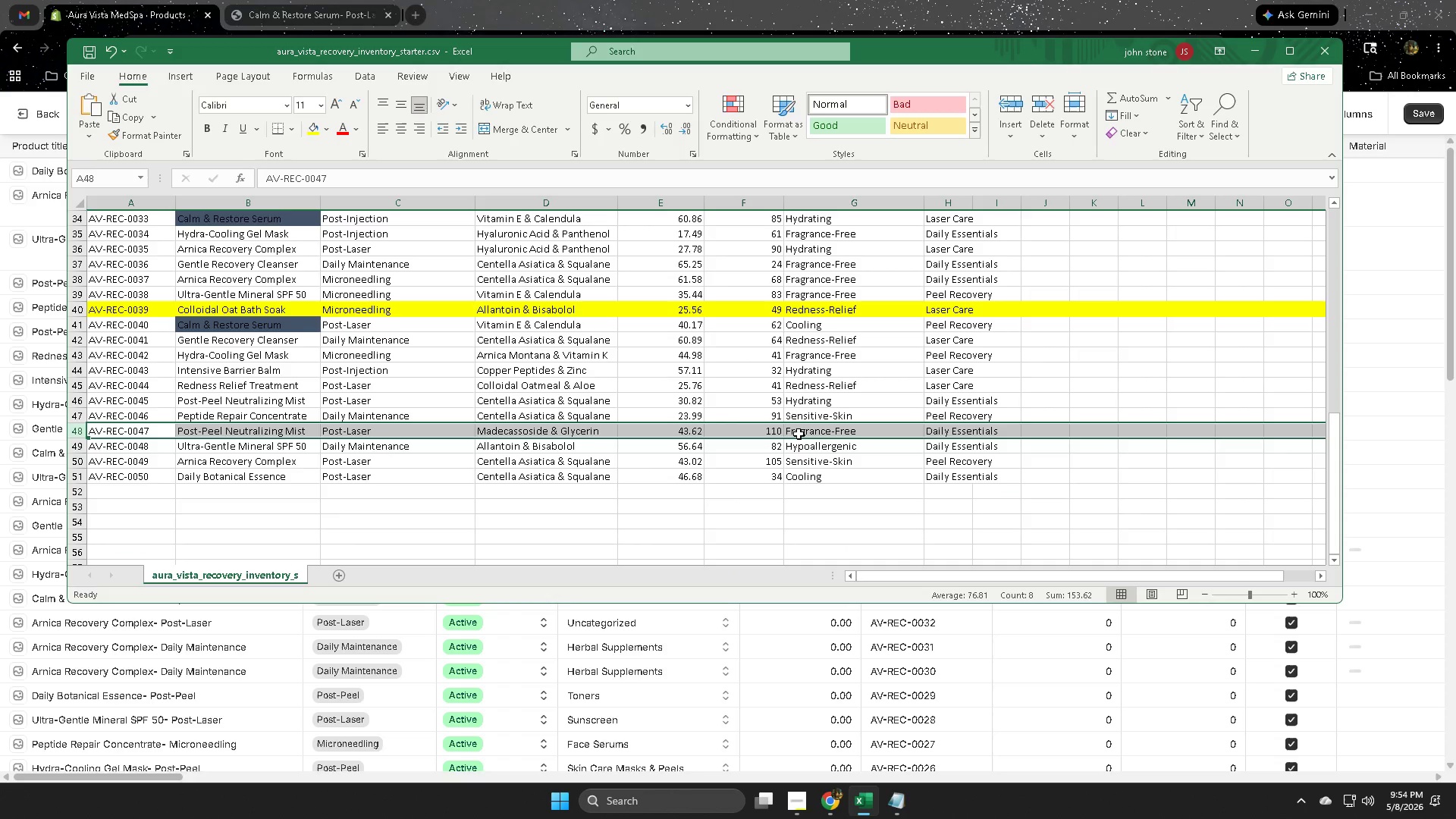 
left_click([799, 0])
 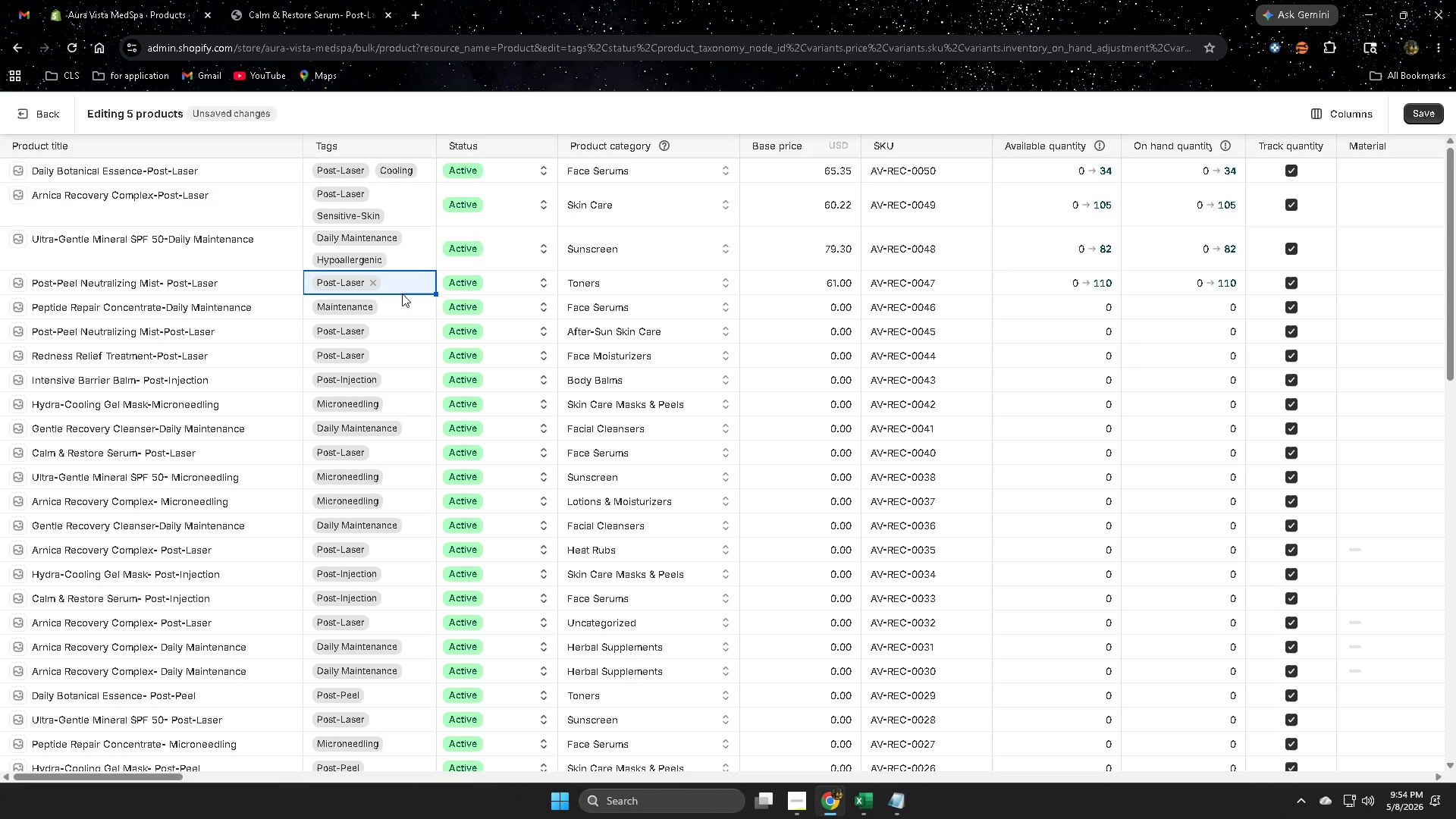 
left_click([402, 282])
 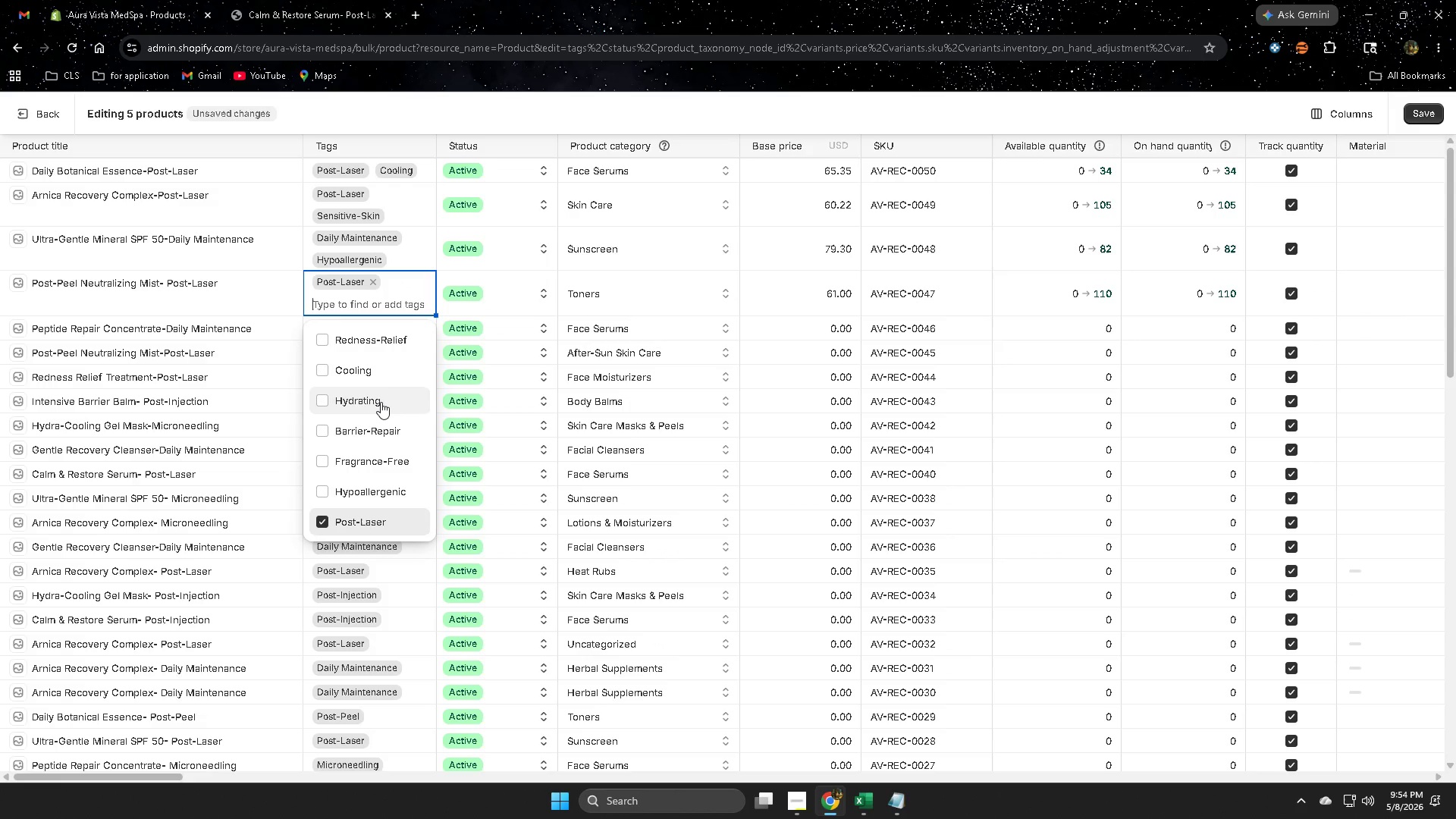 
key(F)
 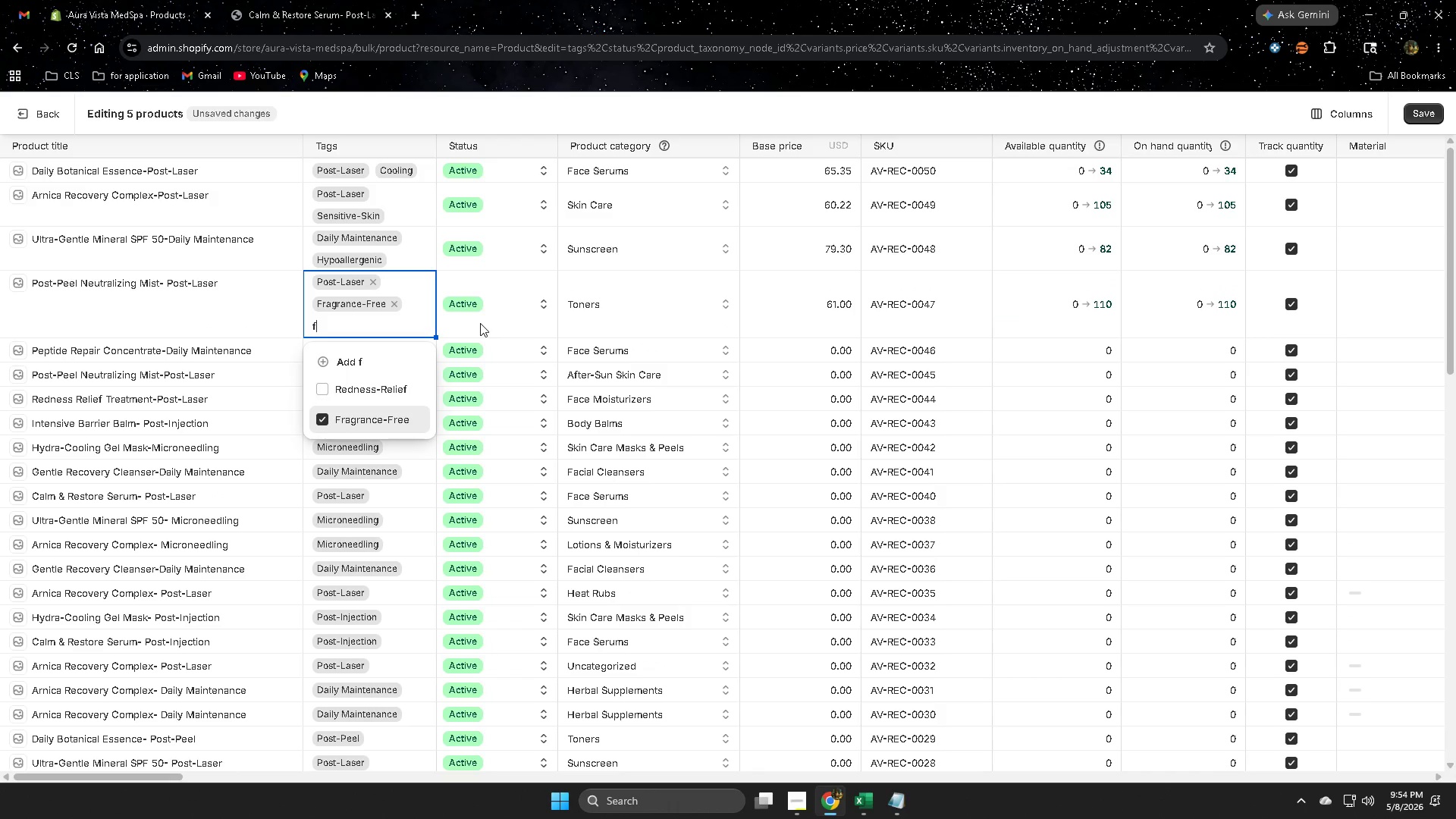 
left_click([646, 296])
 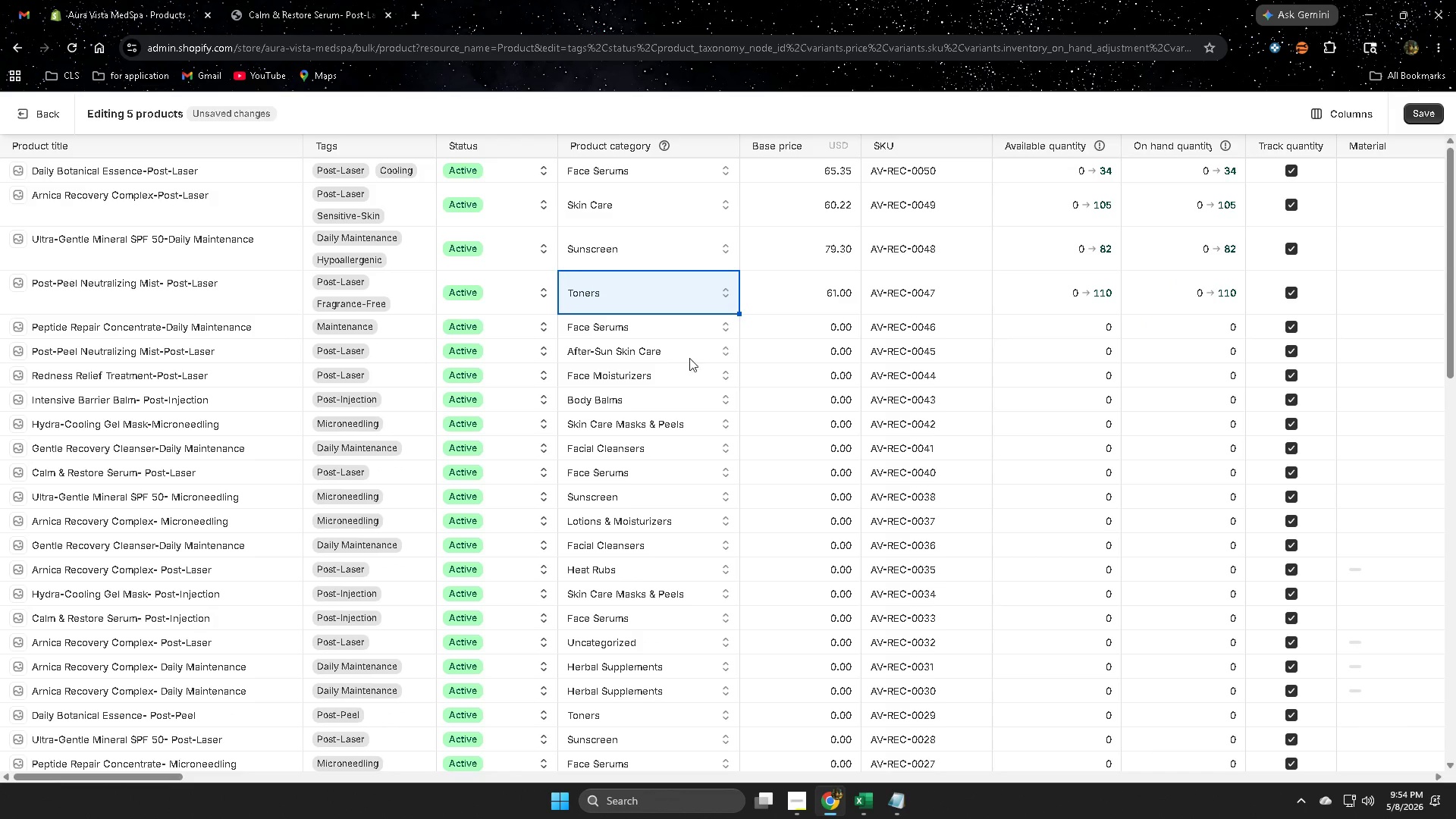 
wait(6.36)
 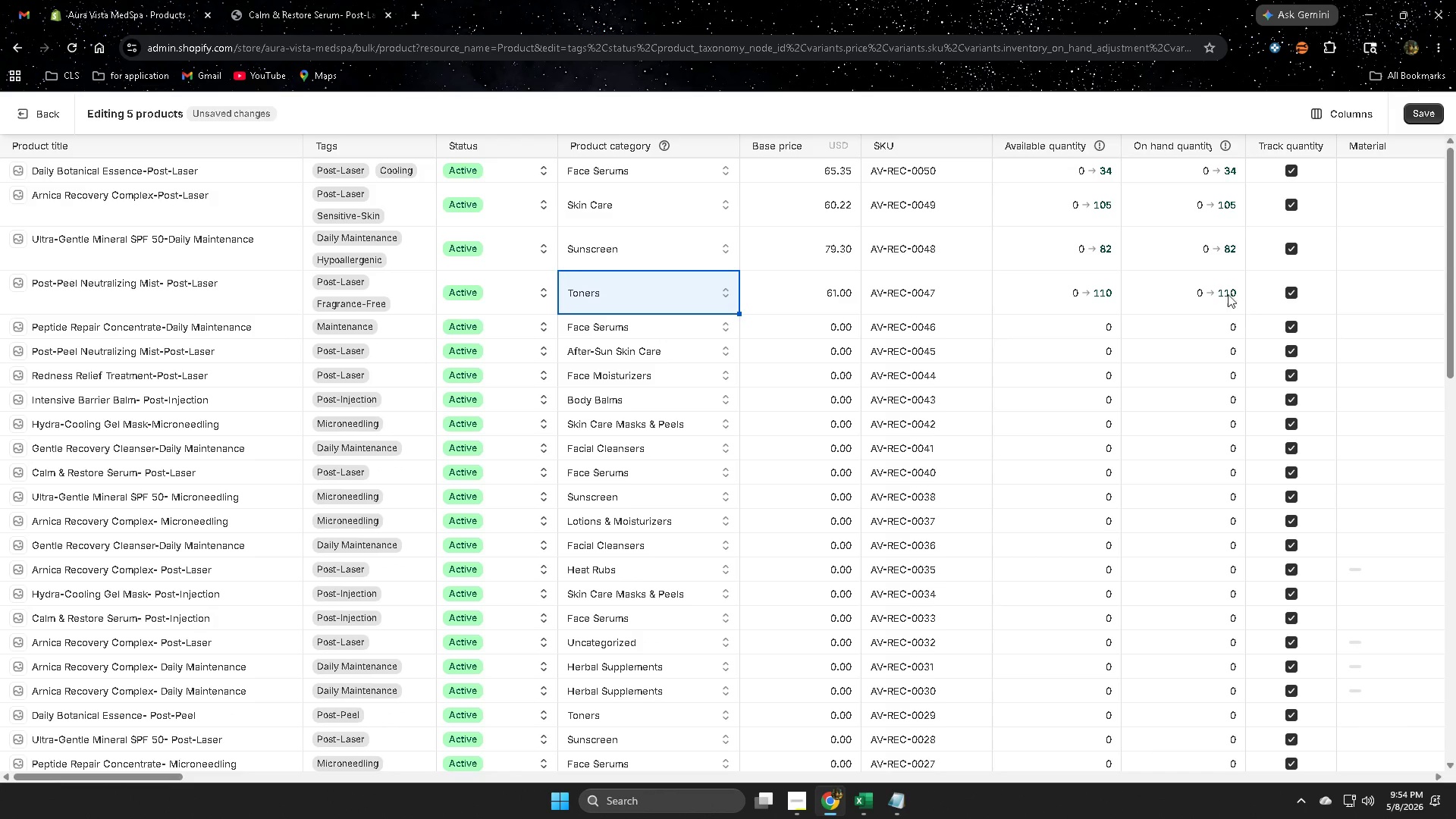 
left_click([1056, 329])
 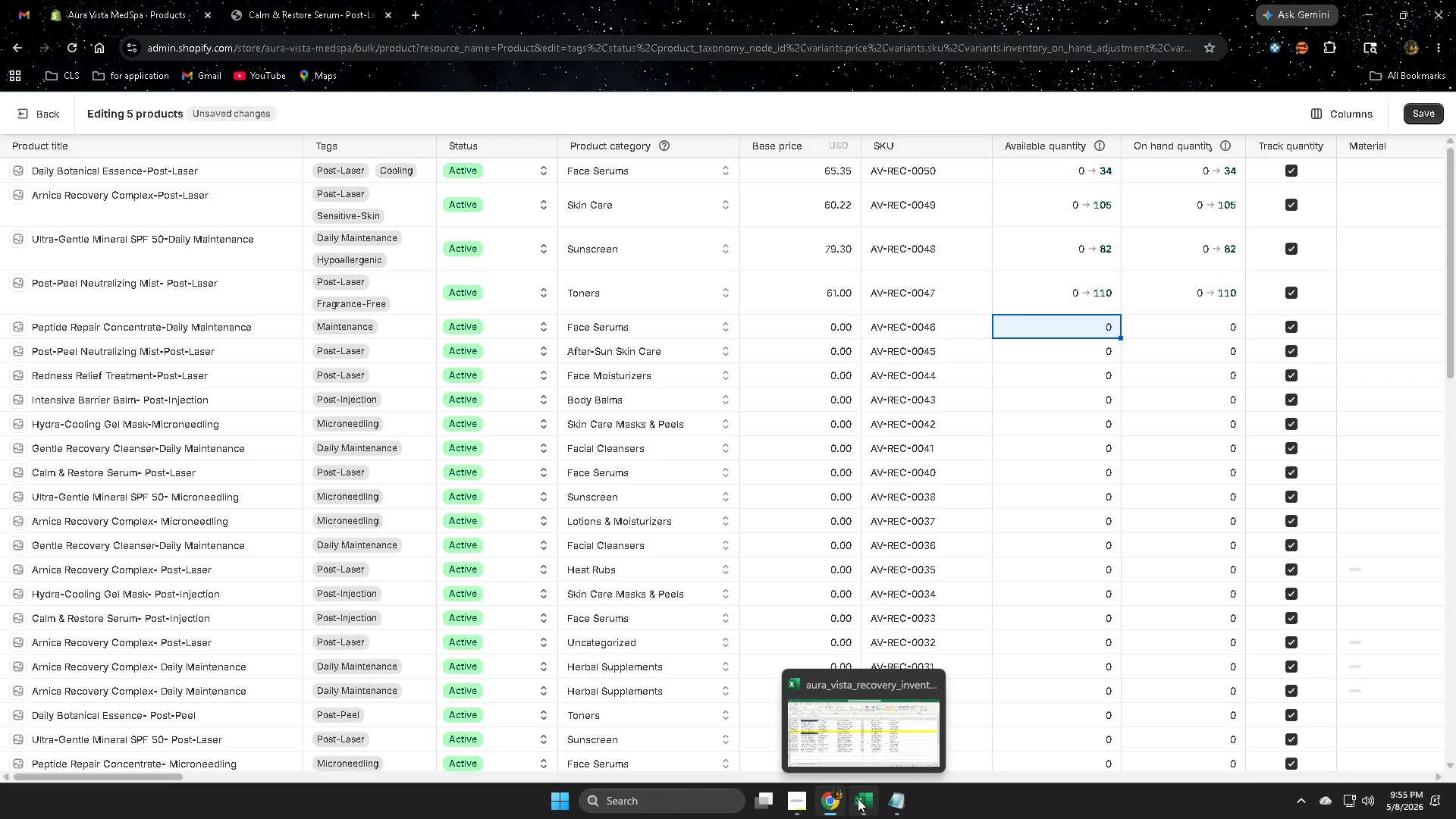 
left_click([889, 724])
 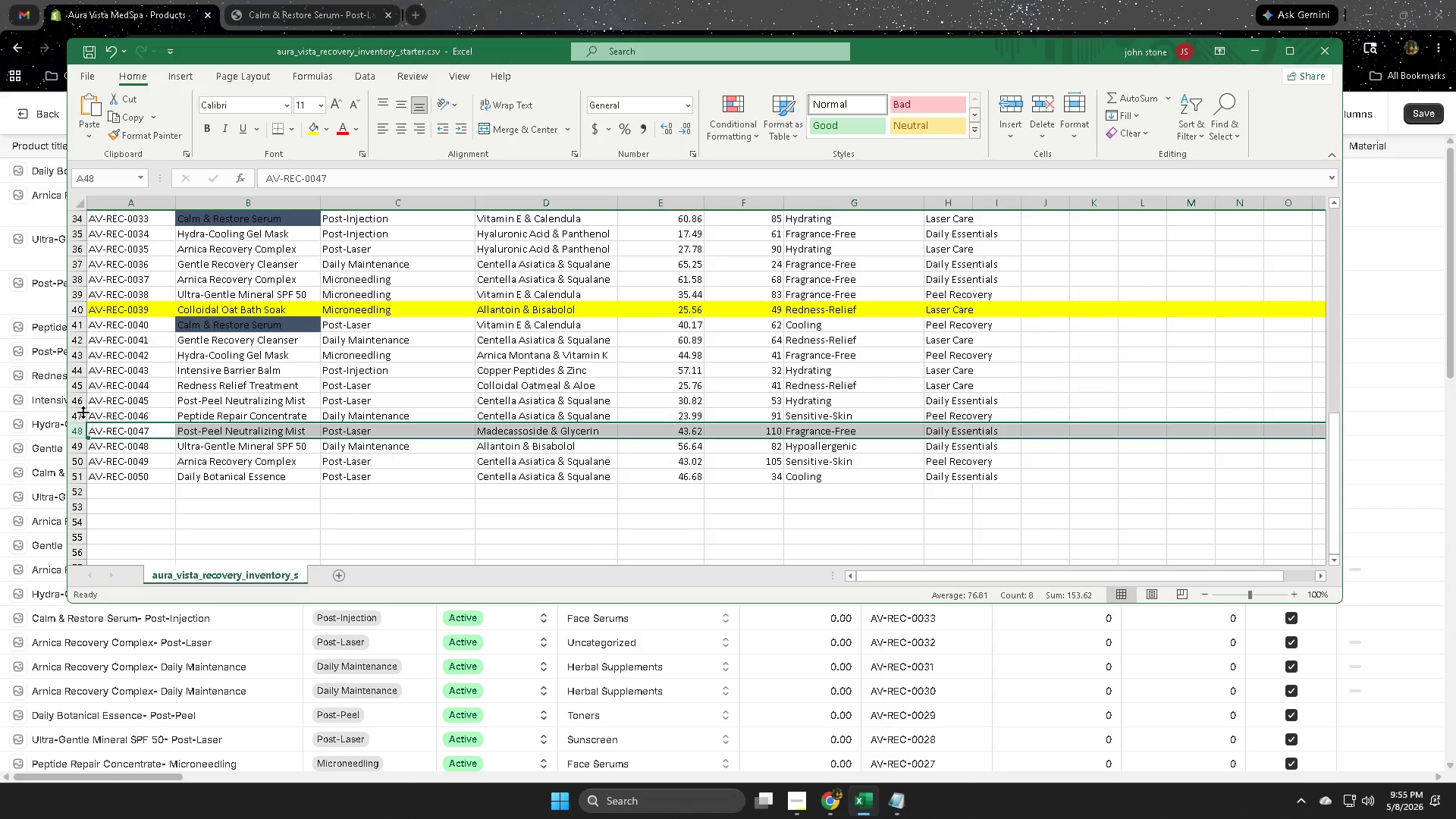 
left_click([78, 416])
 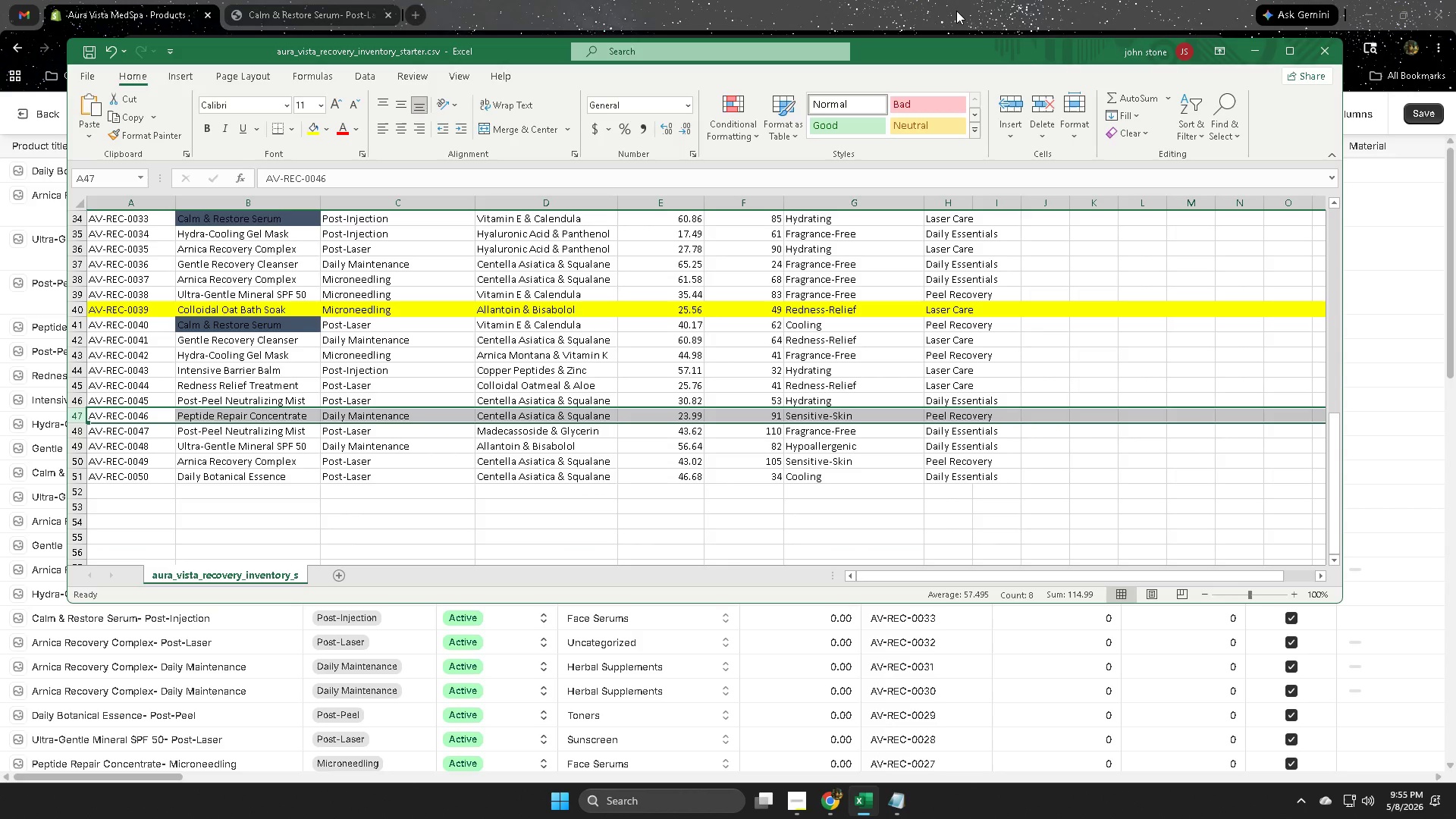 
wait(16.52)
 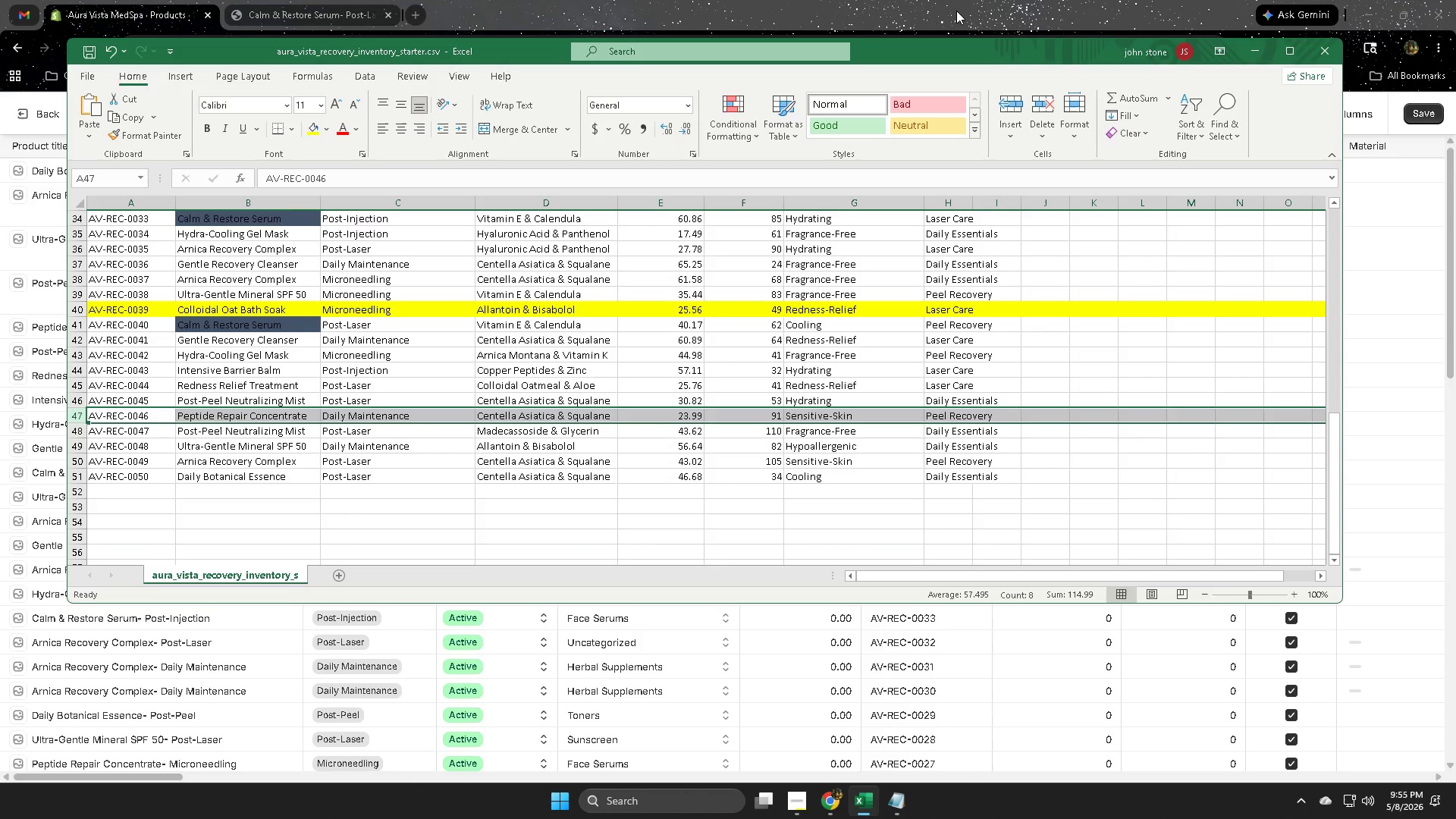 
left_click([748, 0])
 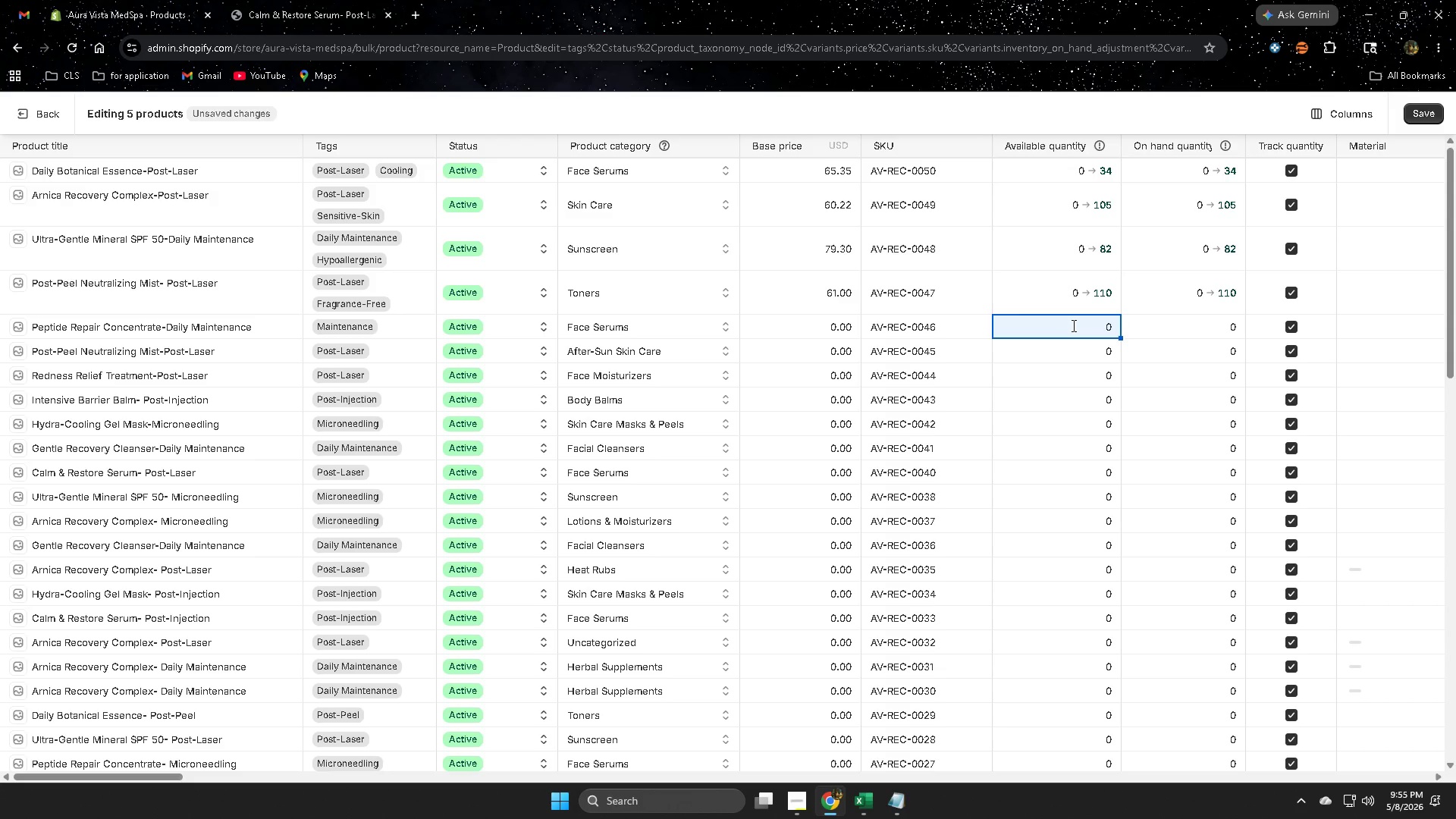 
left_click([783, 328])
 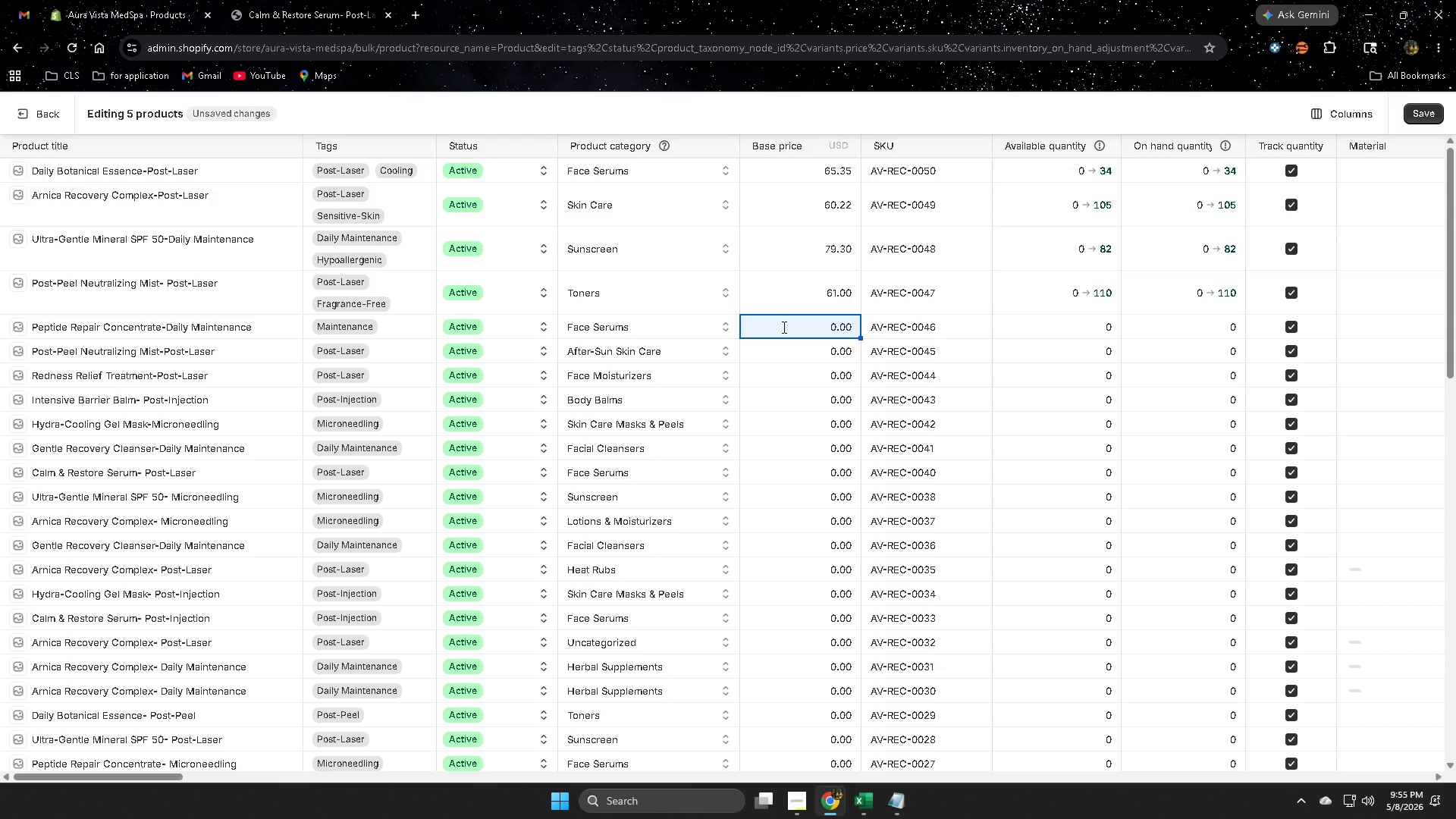 
key(Numpad3)
 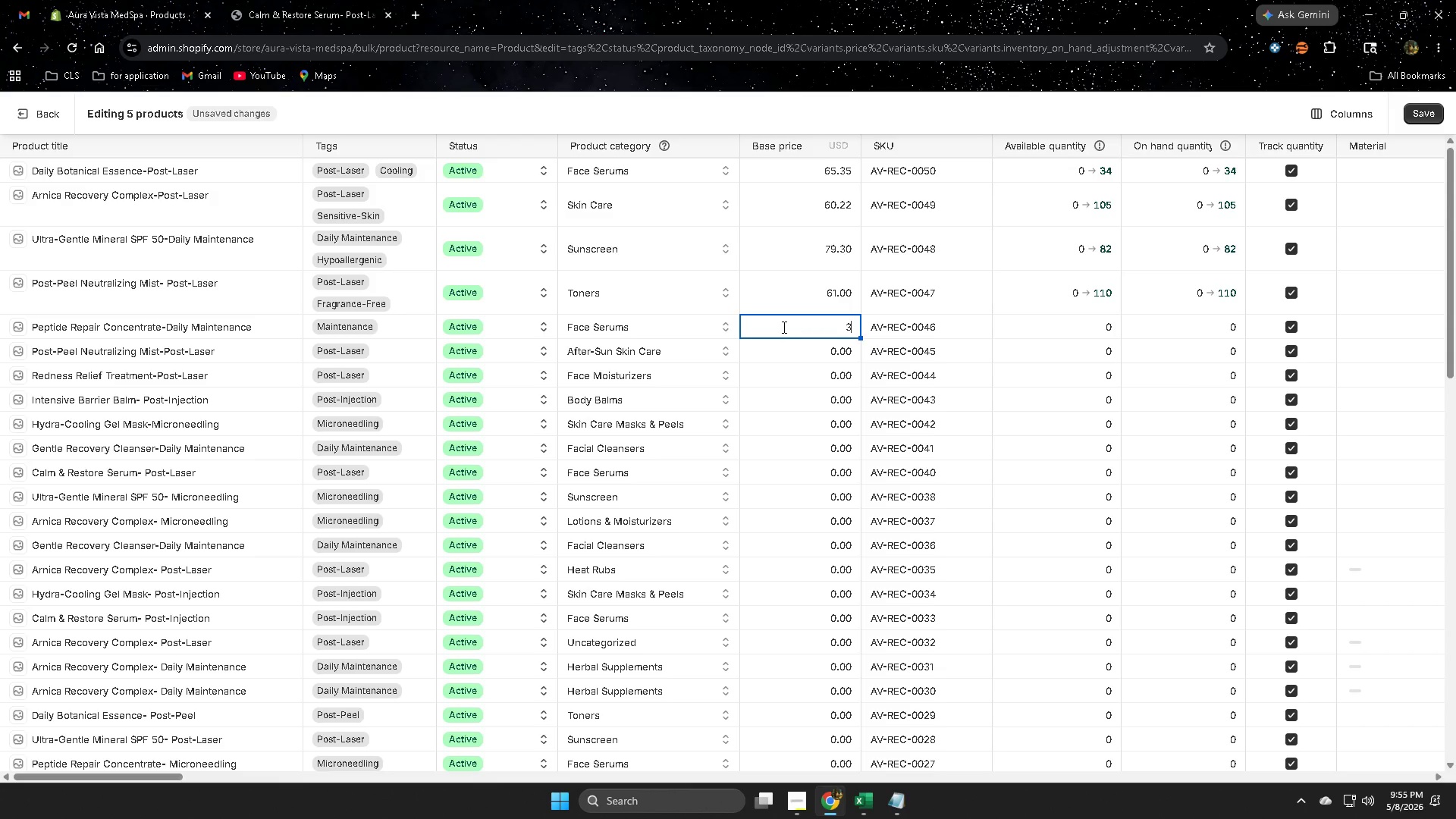 
key(Numpad3)
 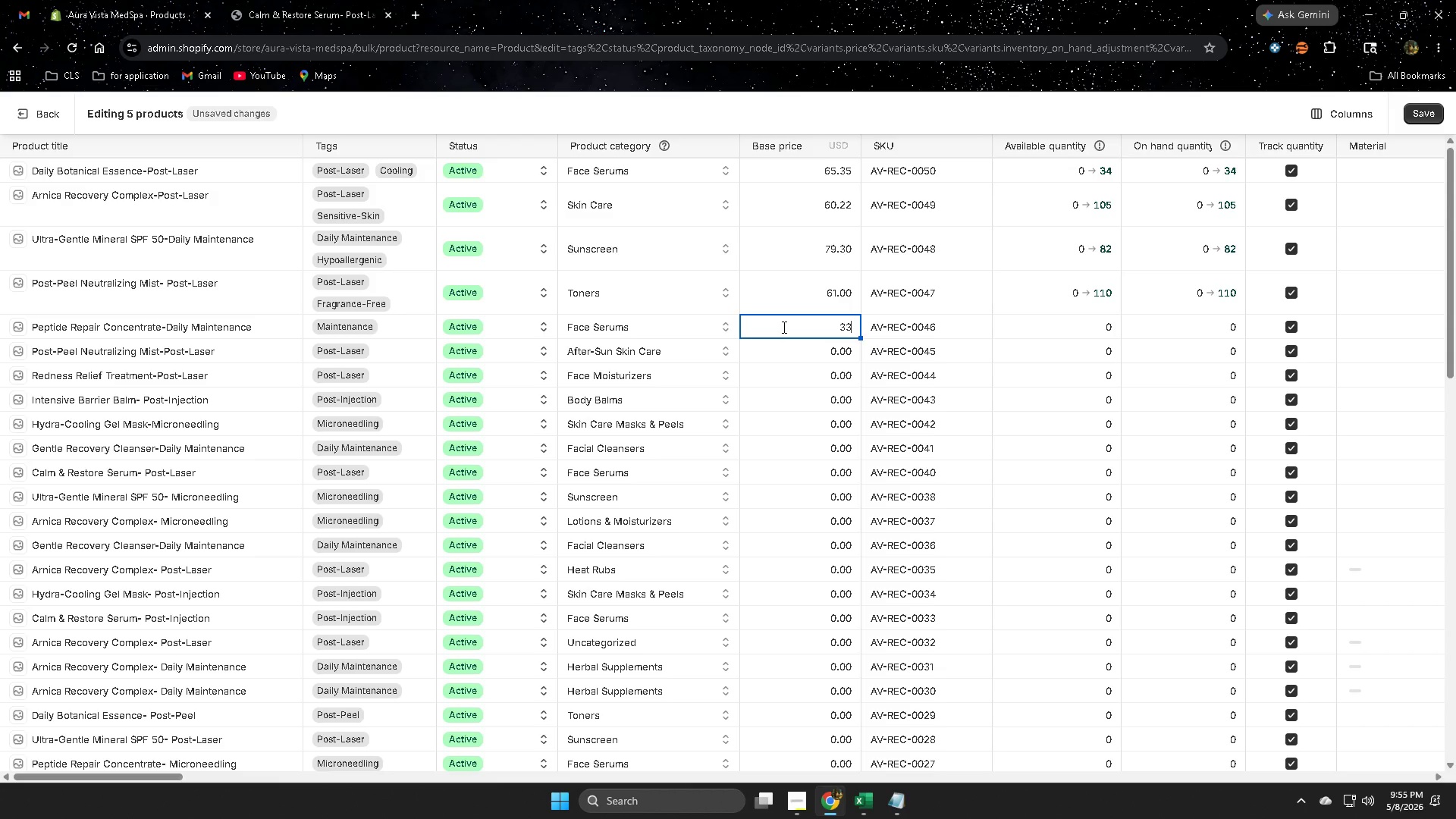 
key(NumpadDecimal)
 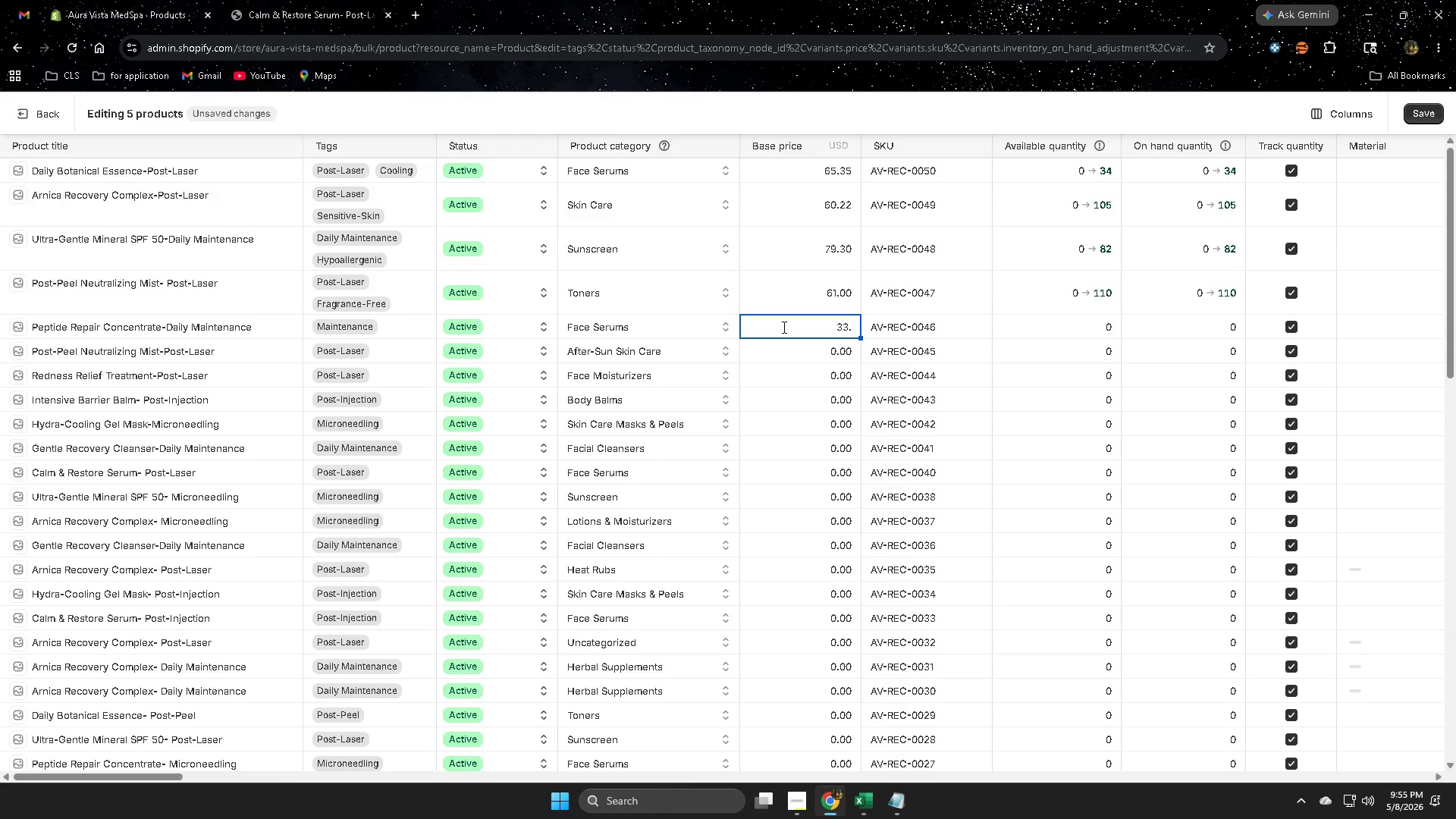 
key(Numpad5)
 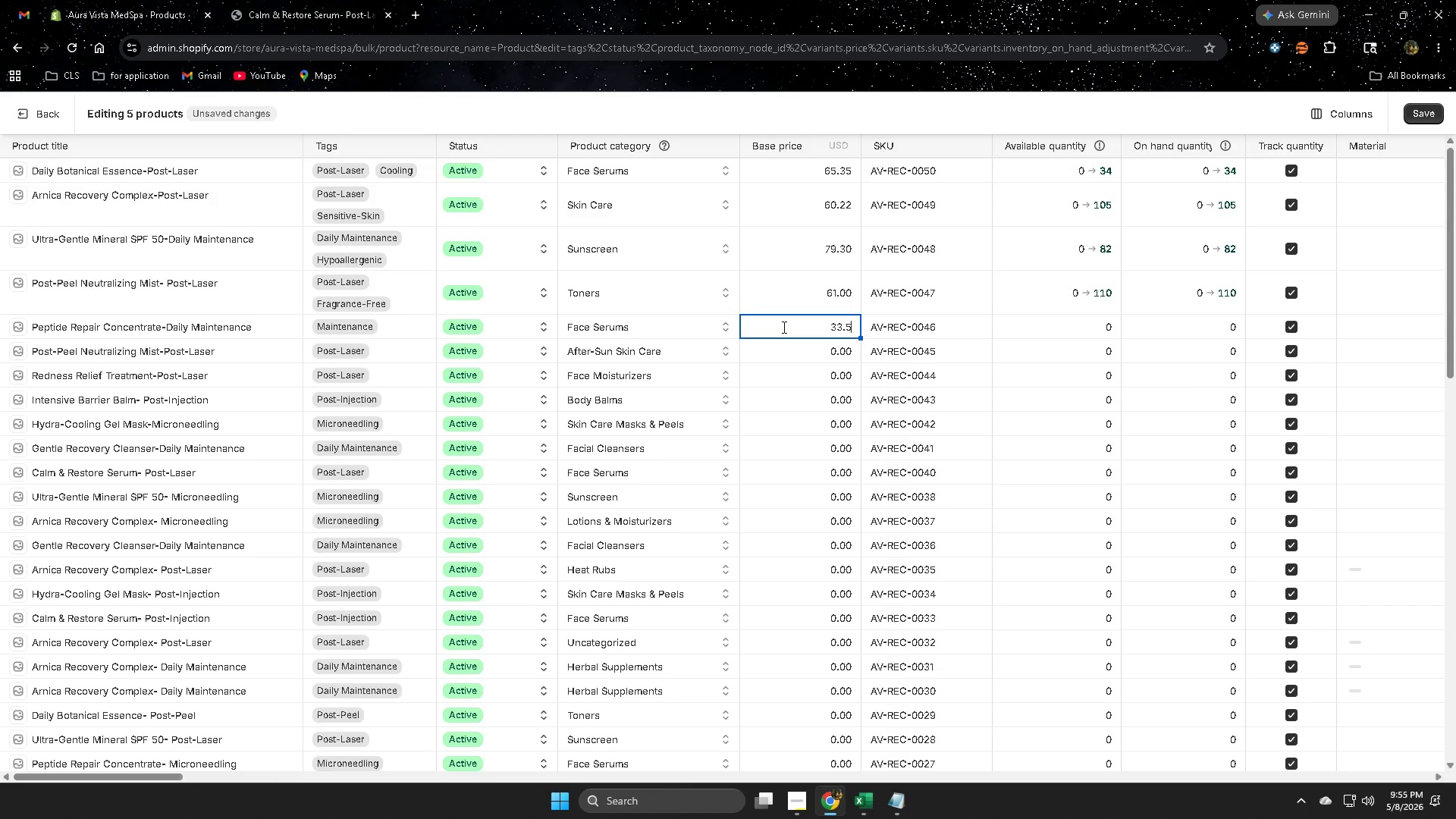 
key(Numpad9)
 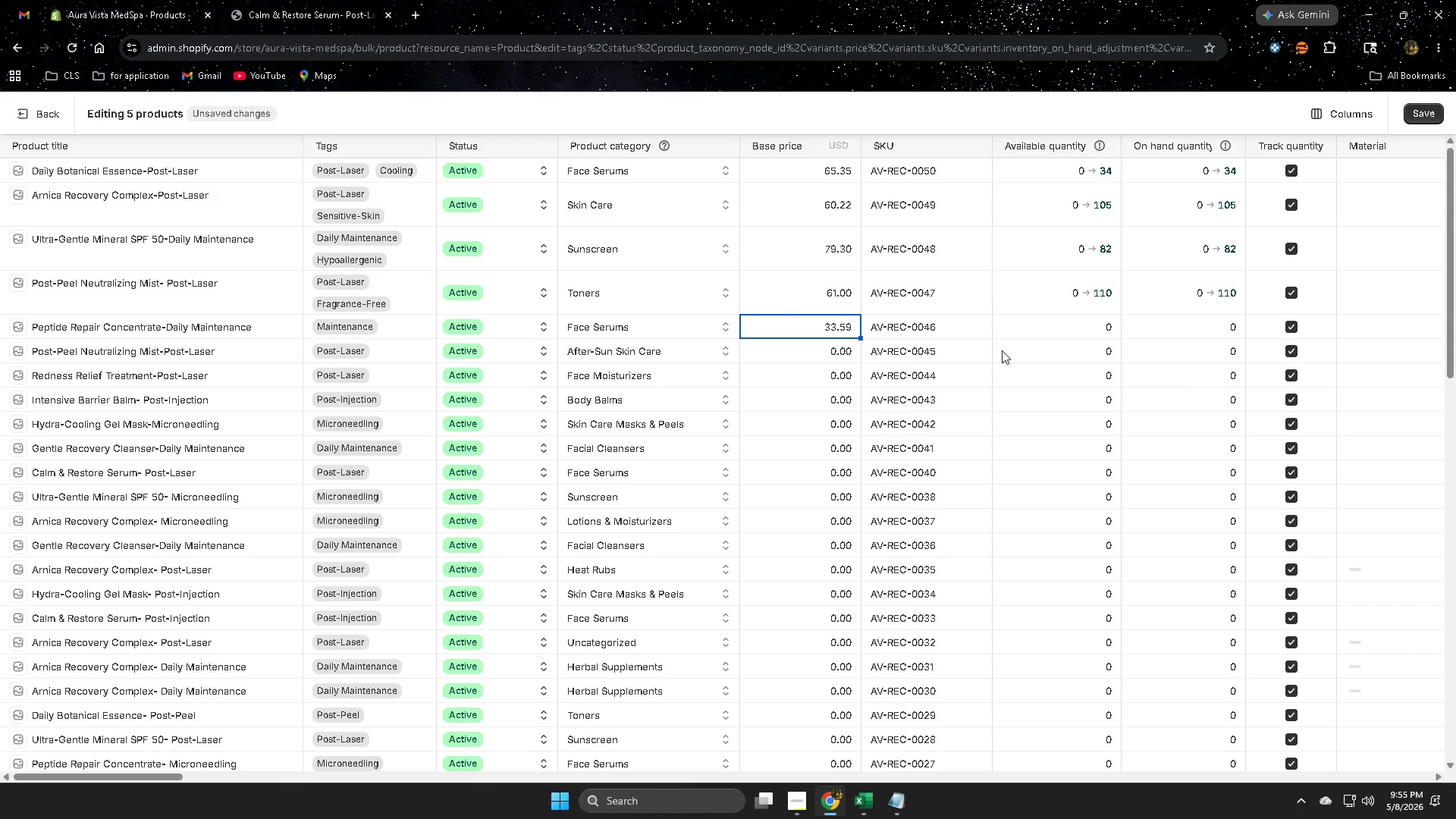 
left_click([1039, 323])
 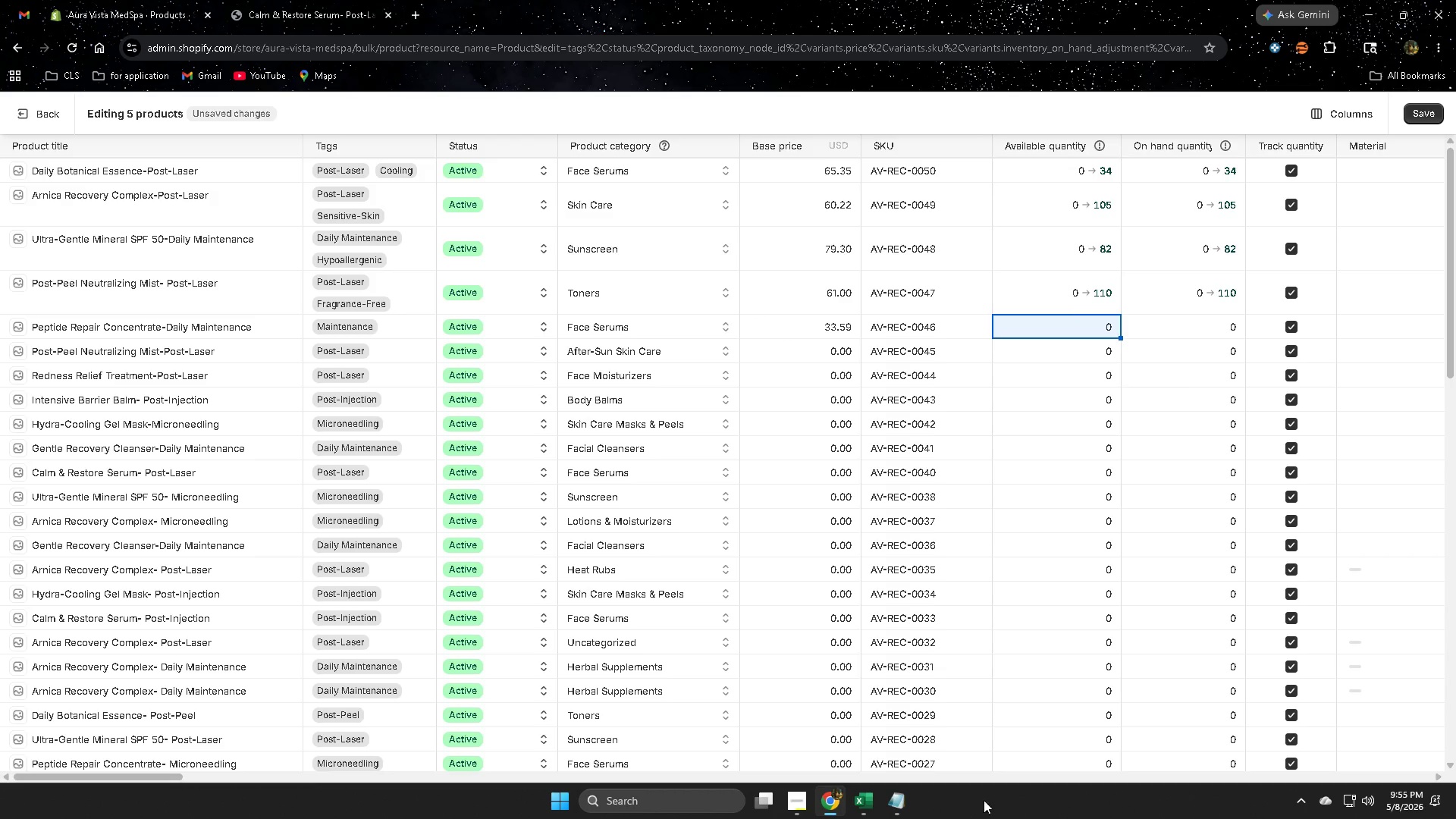 
left_click([863, 795])
 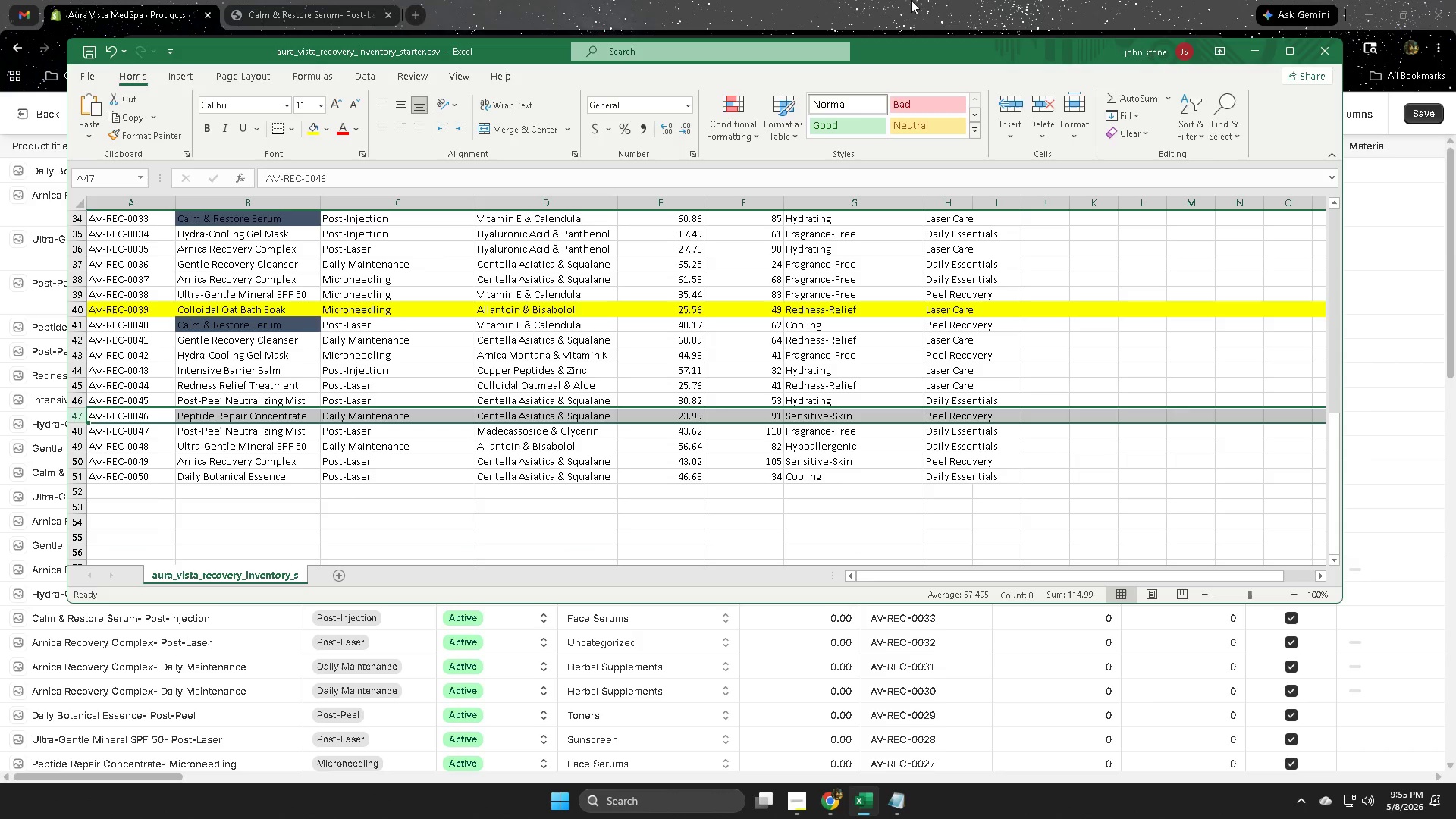 
left_click([946, 0])
 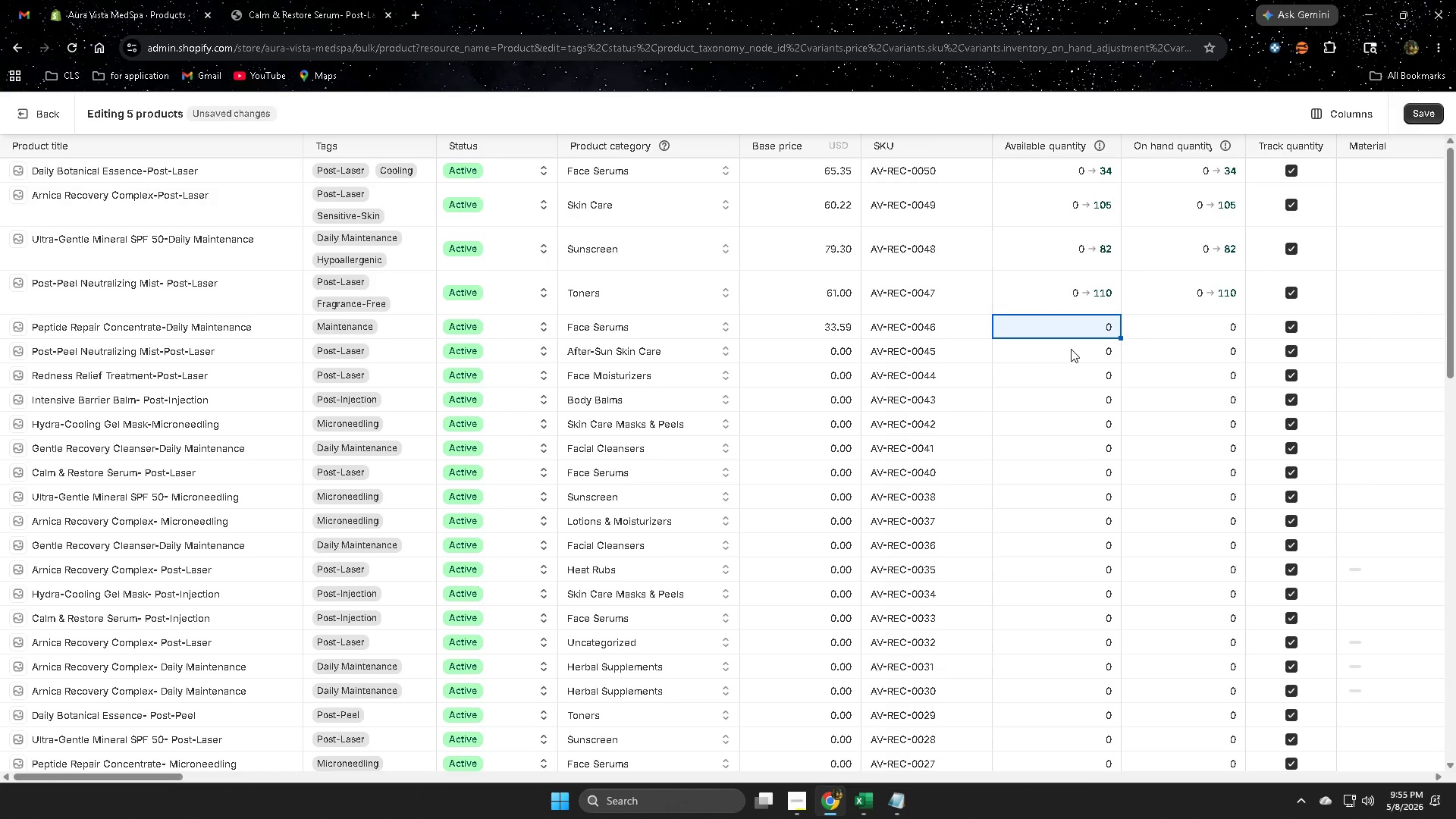 
key(Numpad9)
 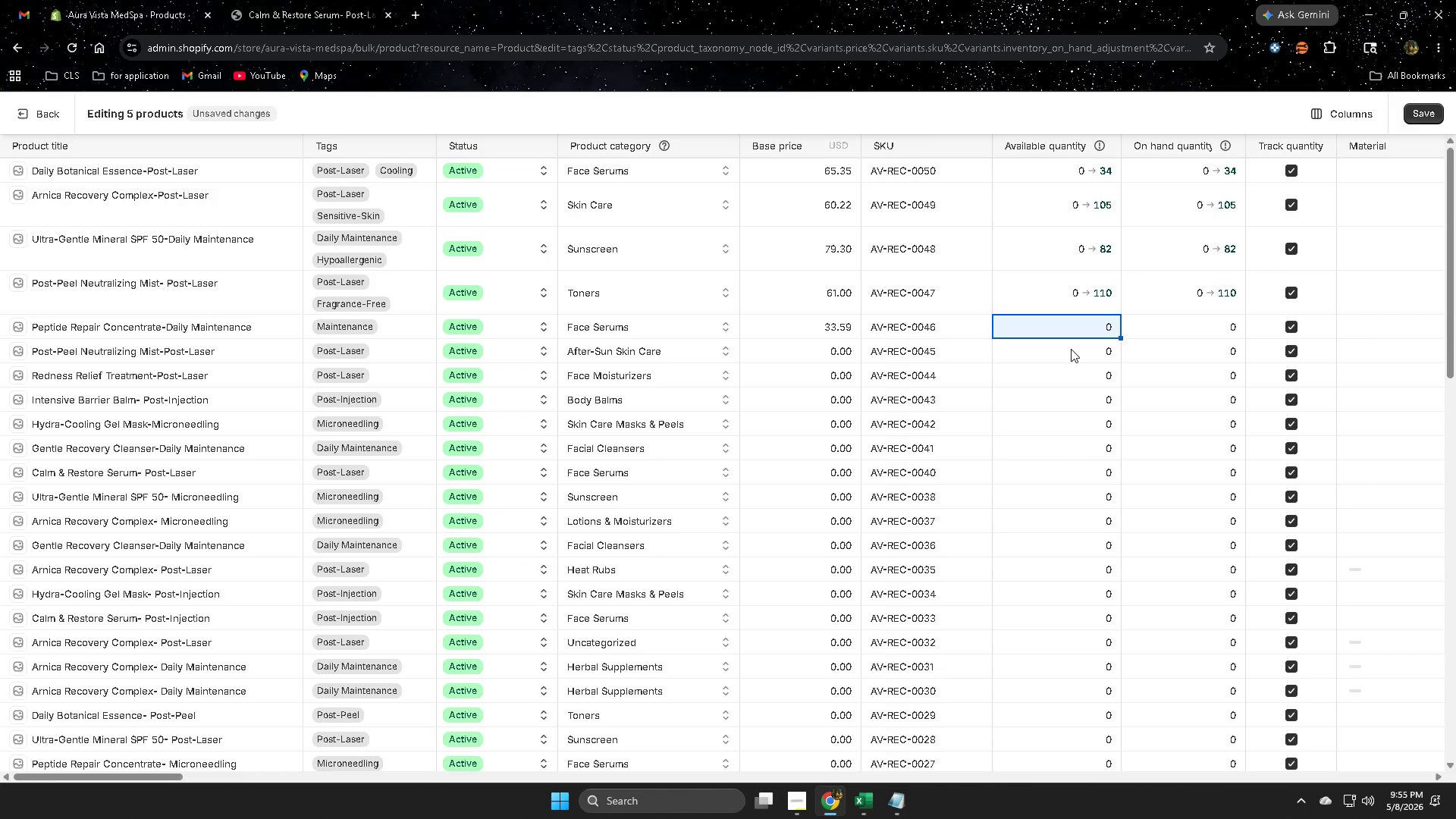 
key(Numpad1)
 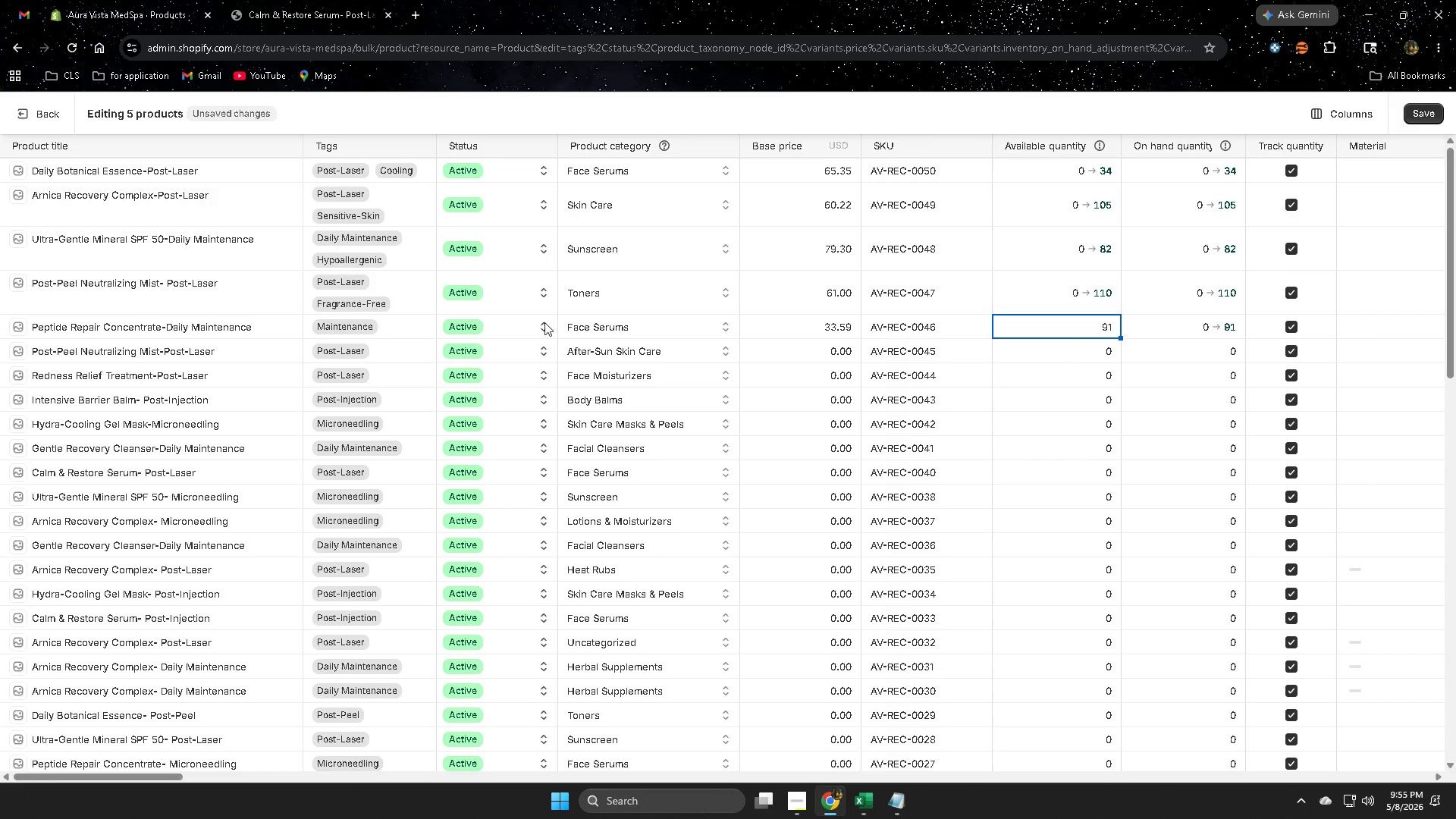 
left_click([407, 322])
 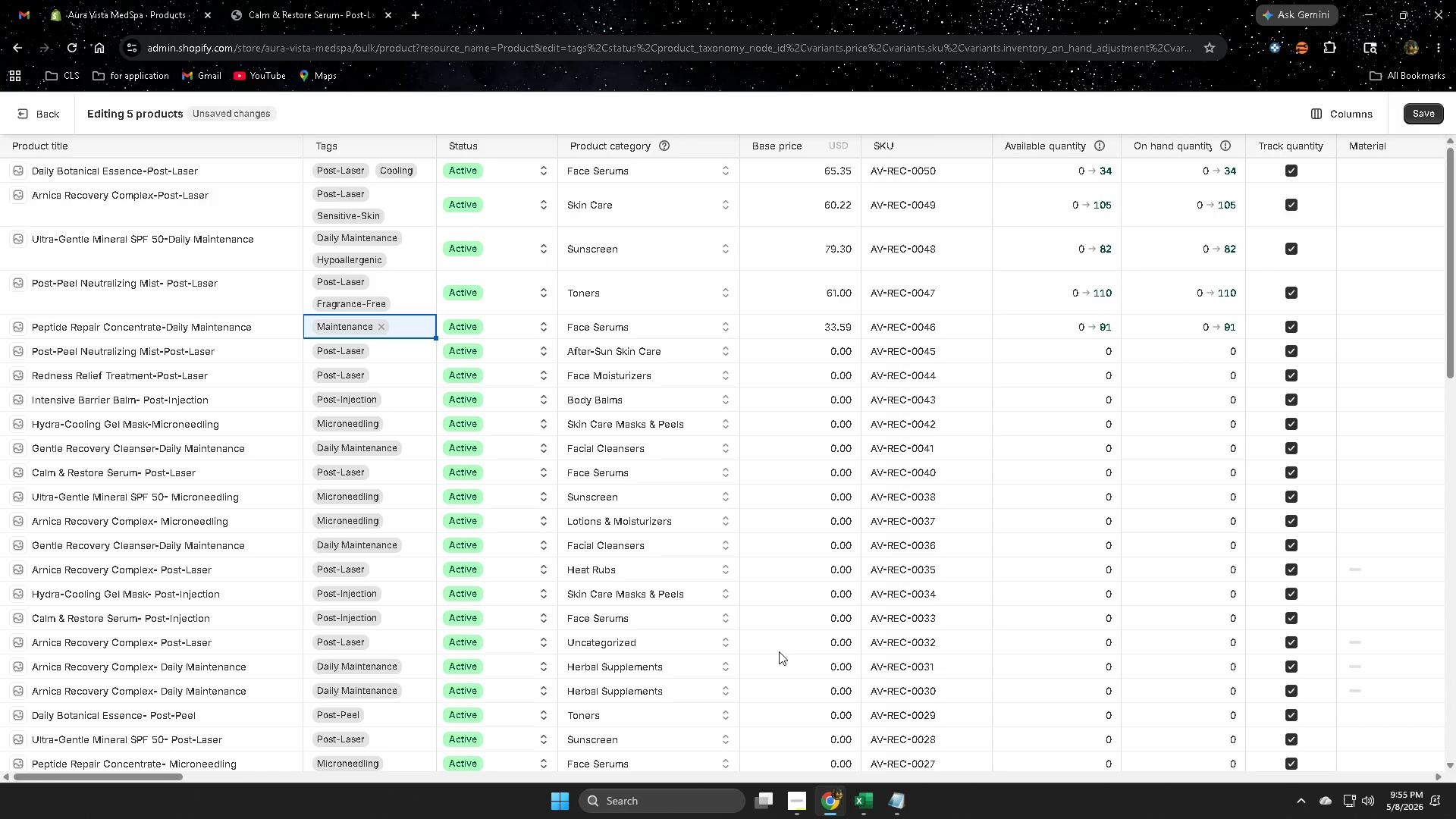 
left_click([856, 806])
 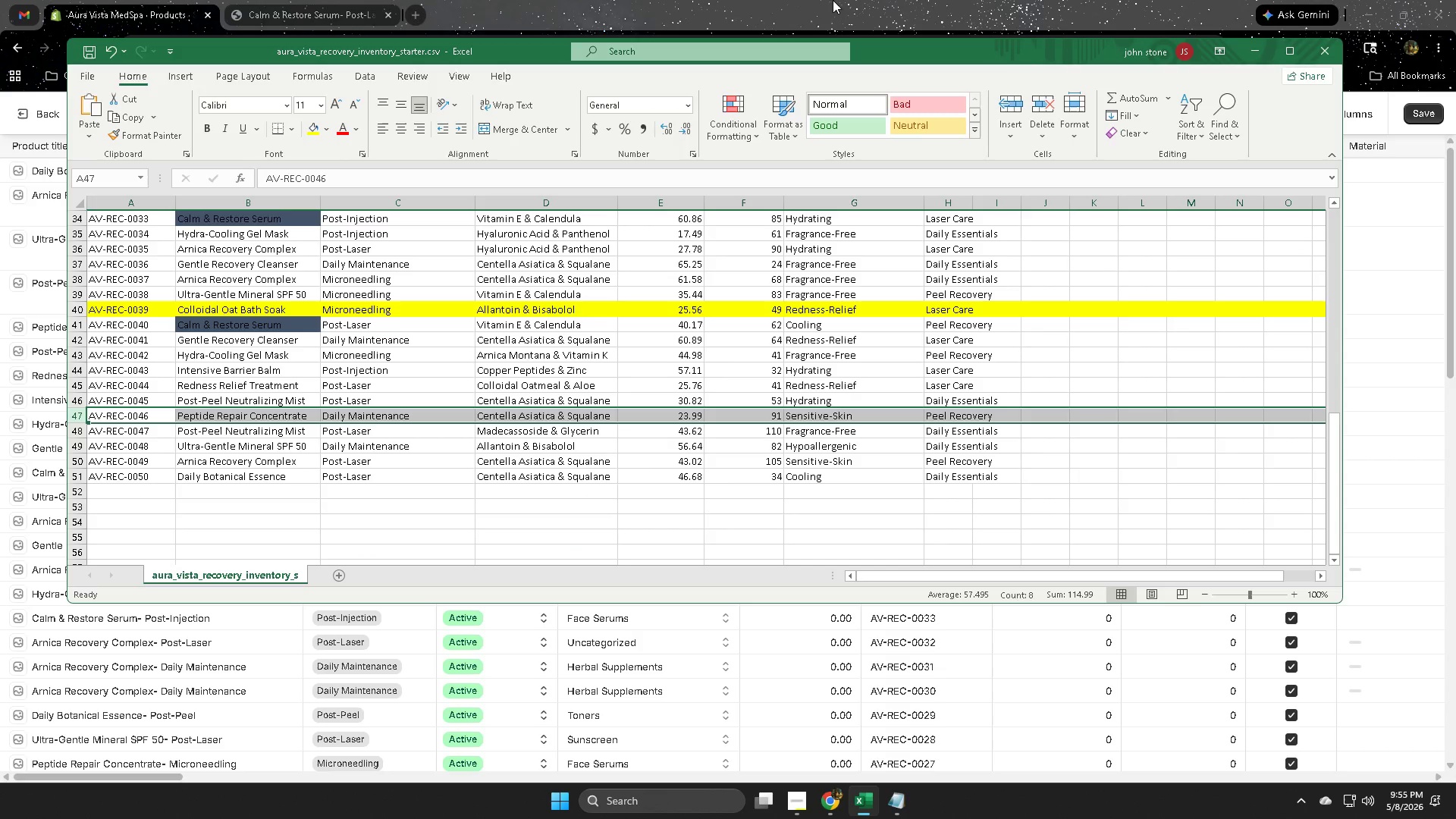 
left_click([824, 0])
 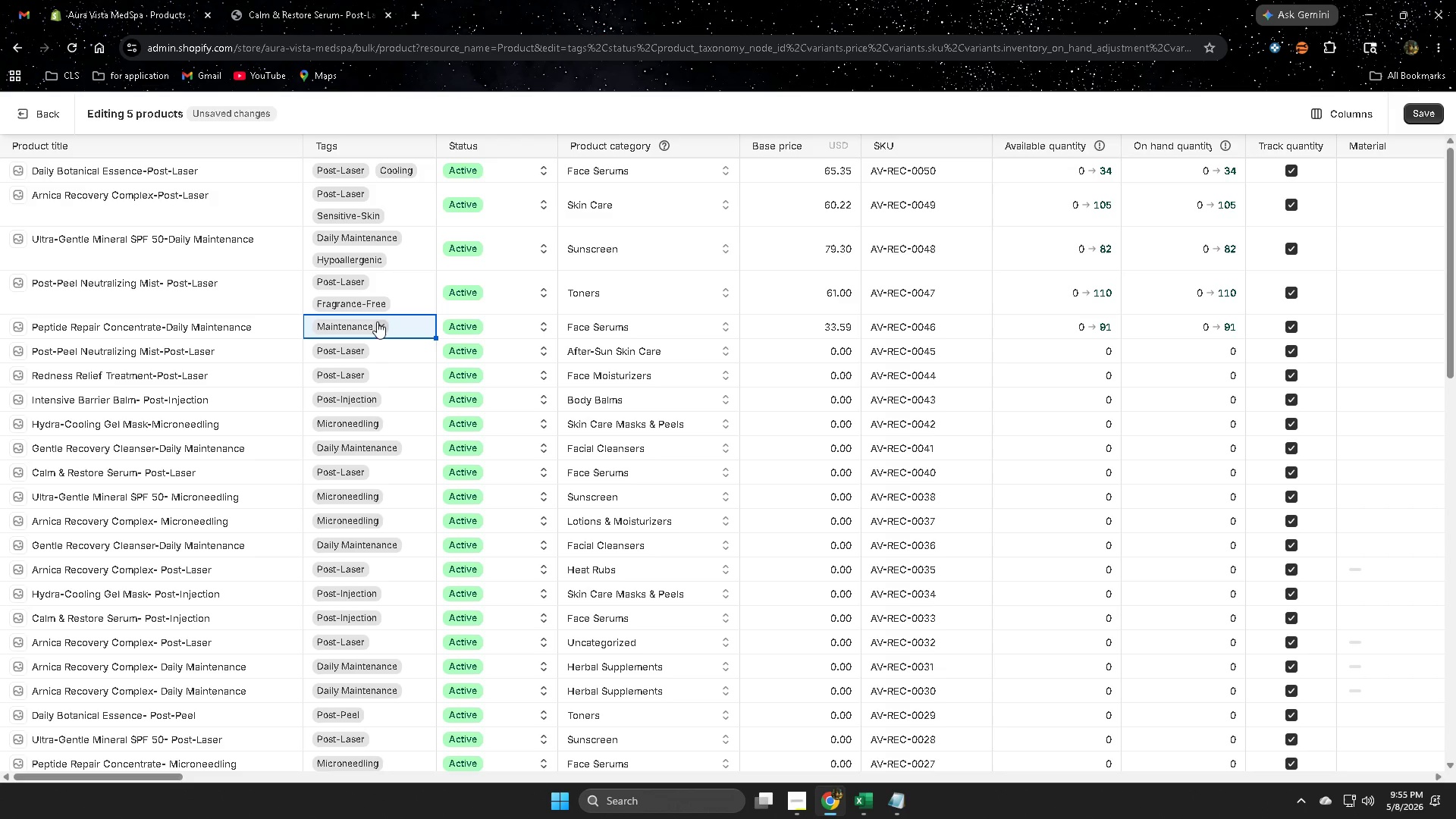 
left_click([380, 326])
 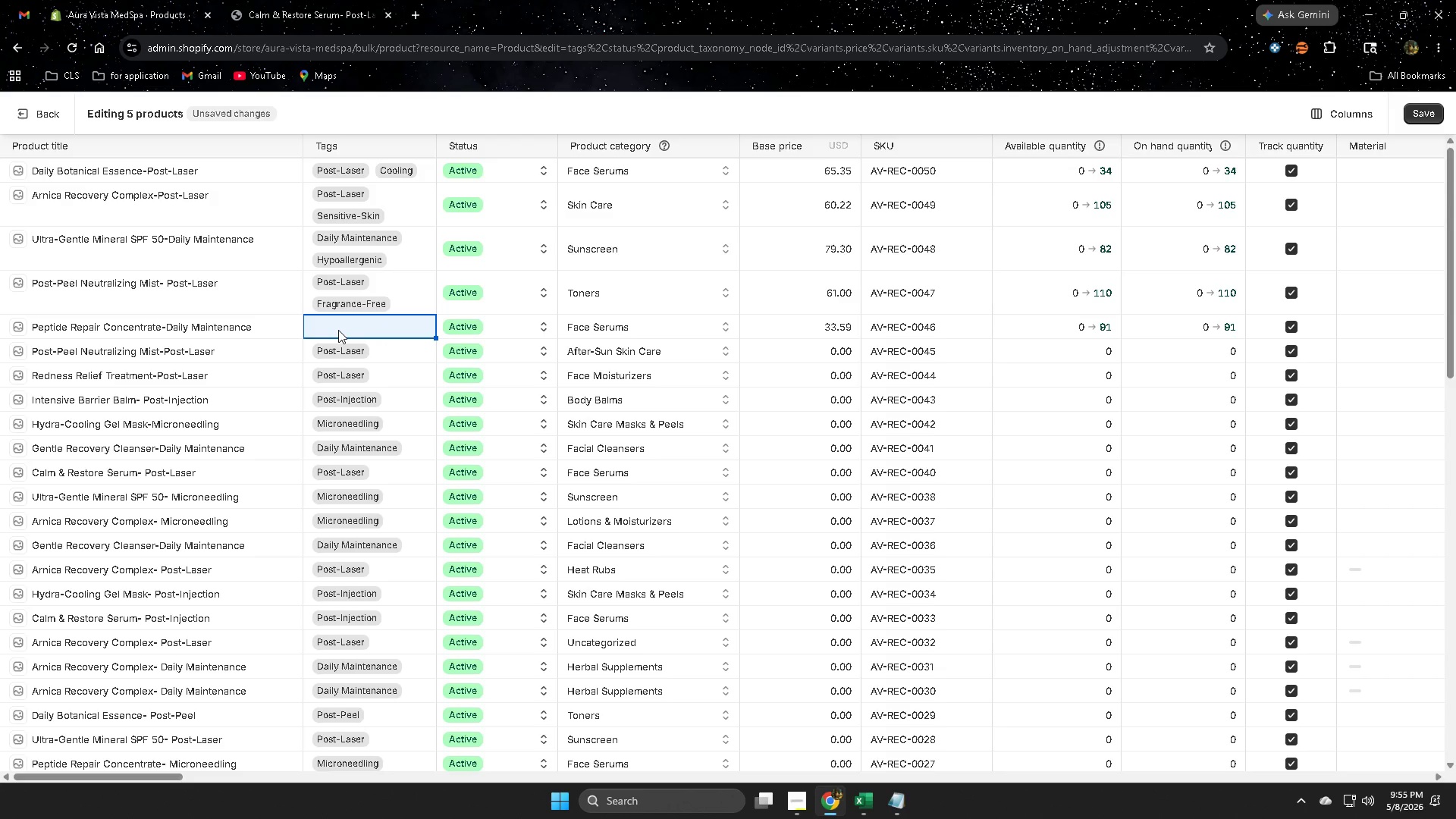 
left_click([338, 329])
 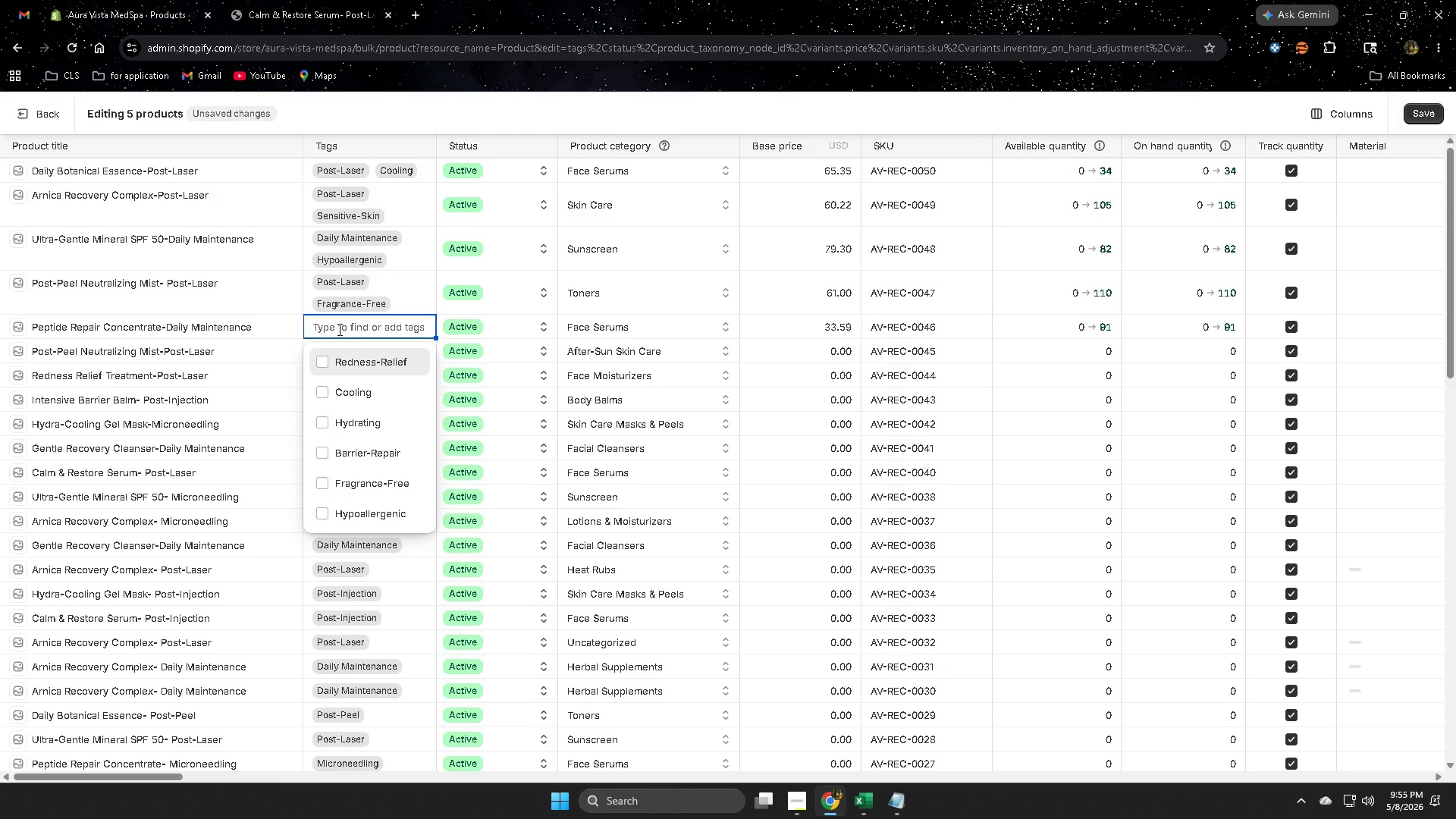 
key(D)
 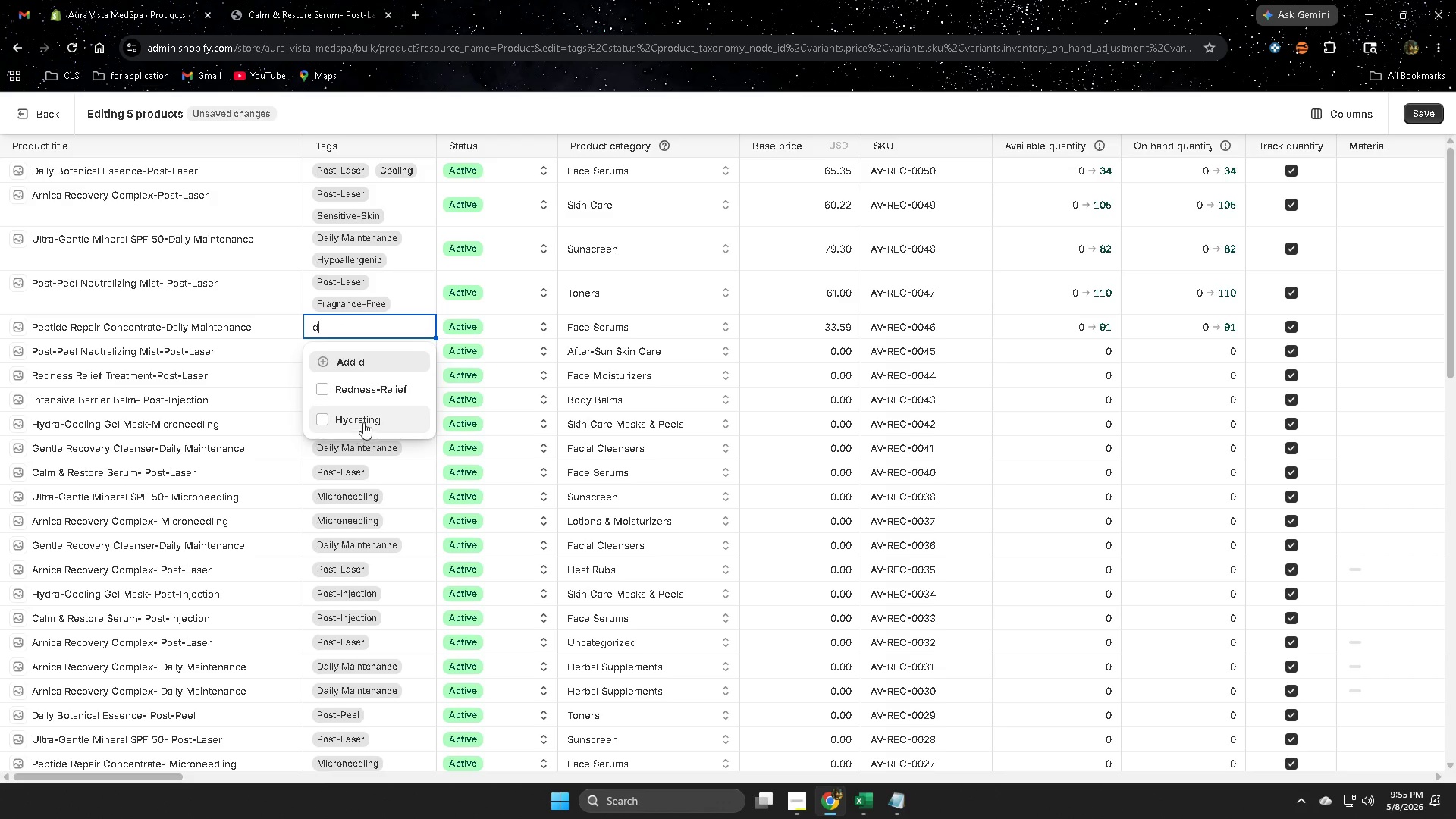 
key(A)
 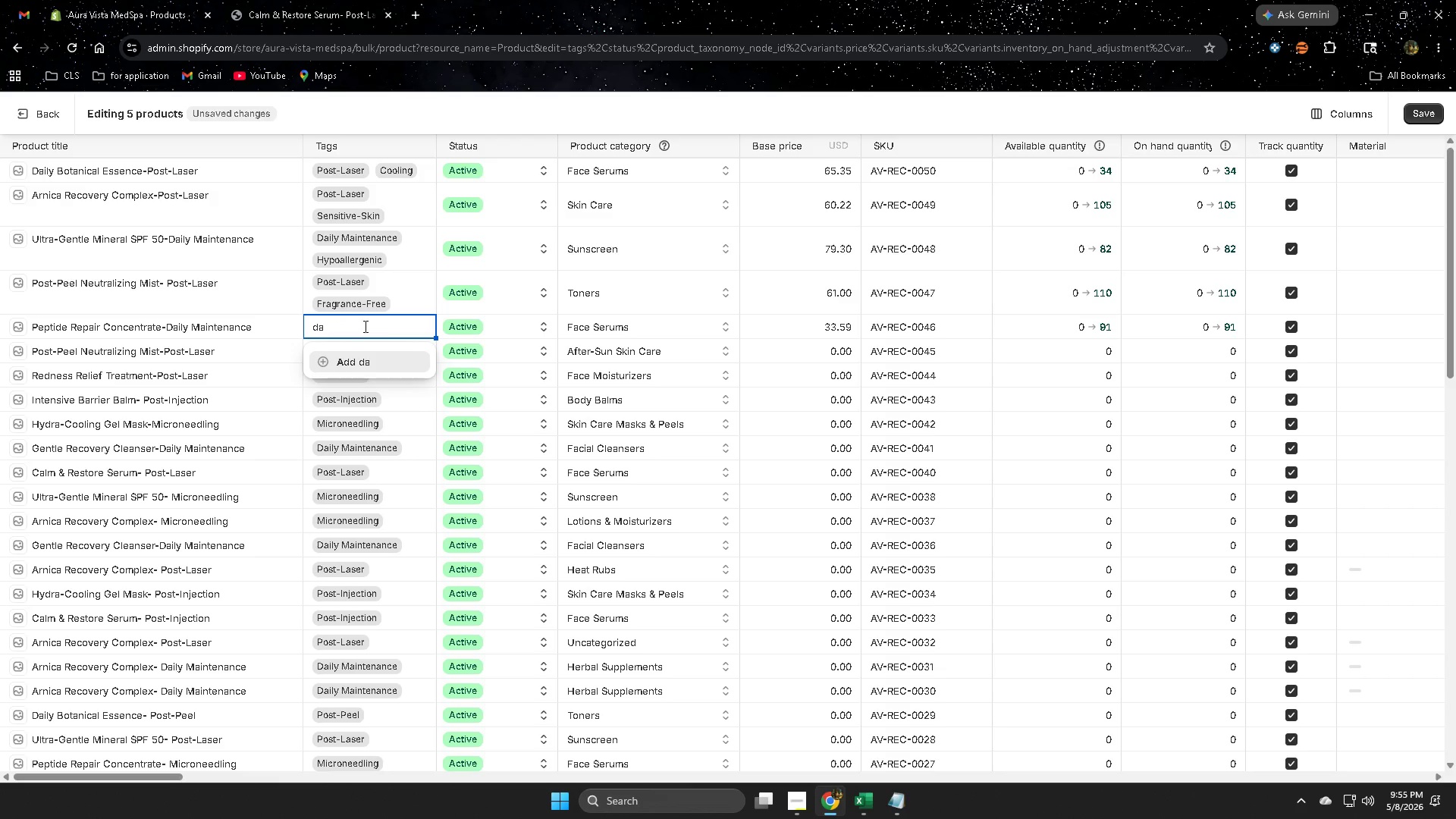 
key(Backspace)
key(Backspace)
type(Daily Maintenance)
 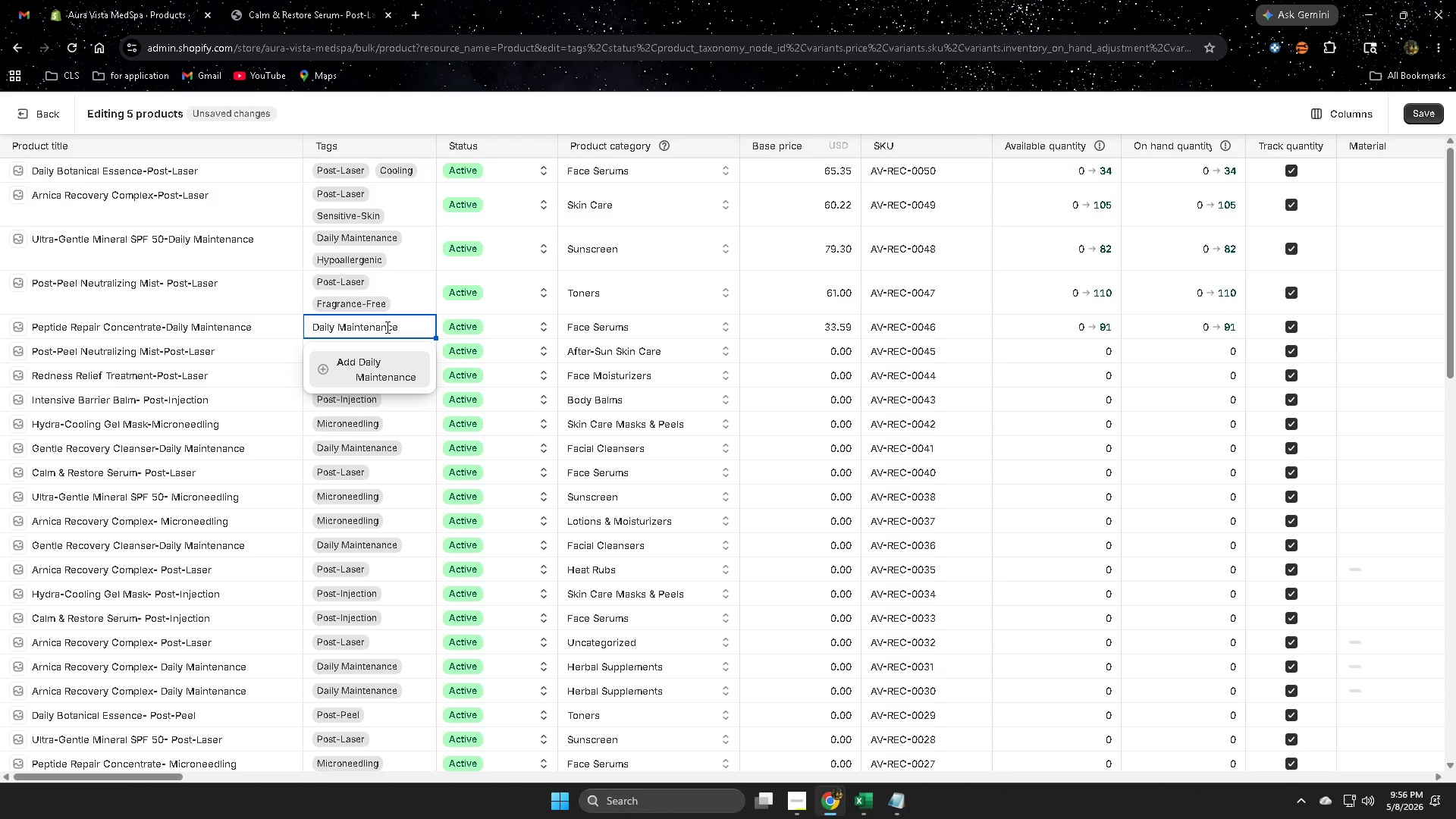 
left_click([319, 374])
 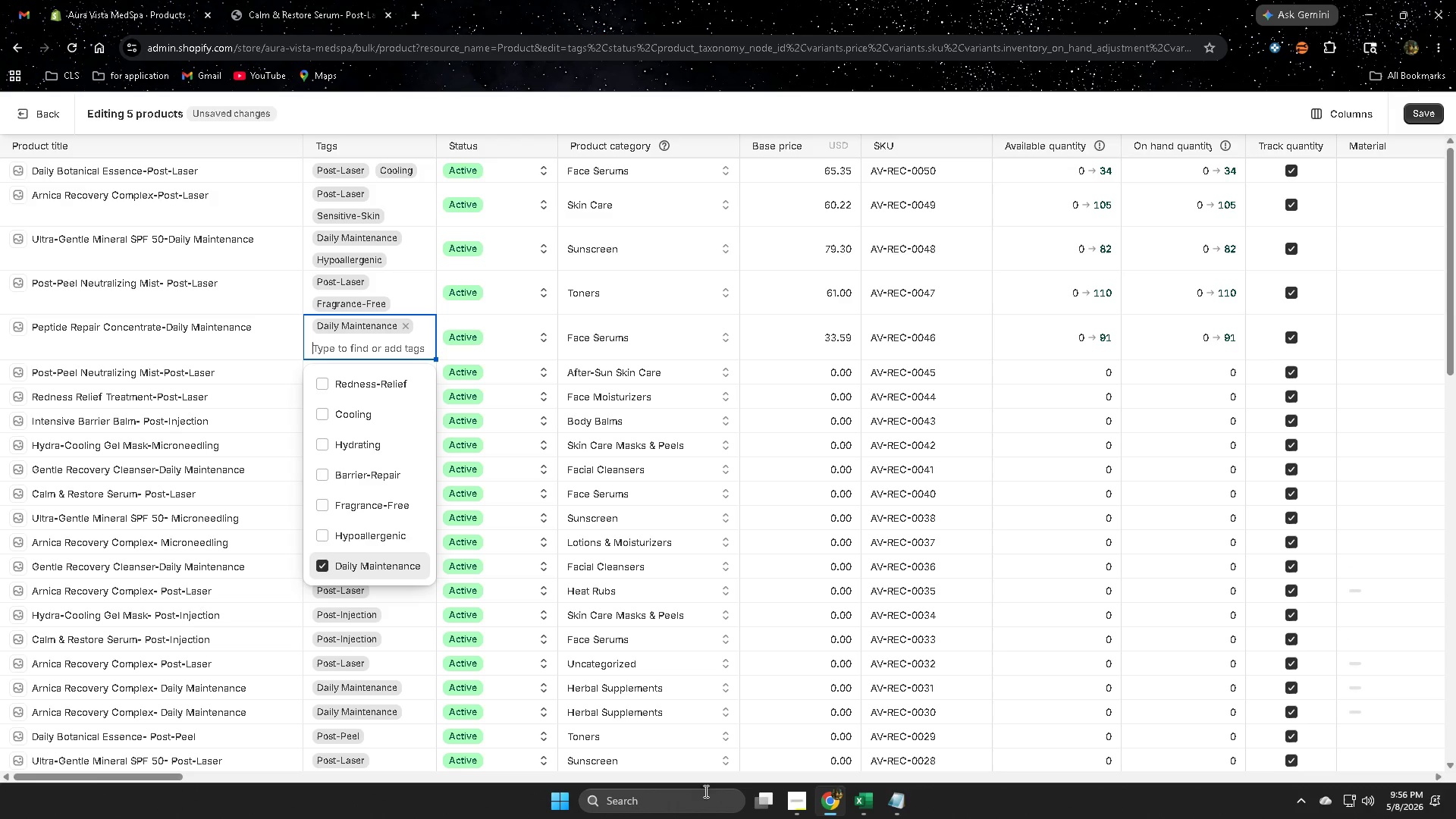 
left_click([870, 802])
 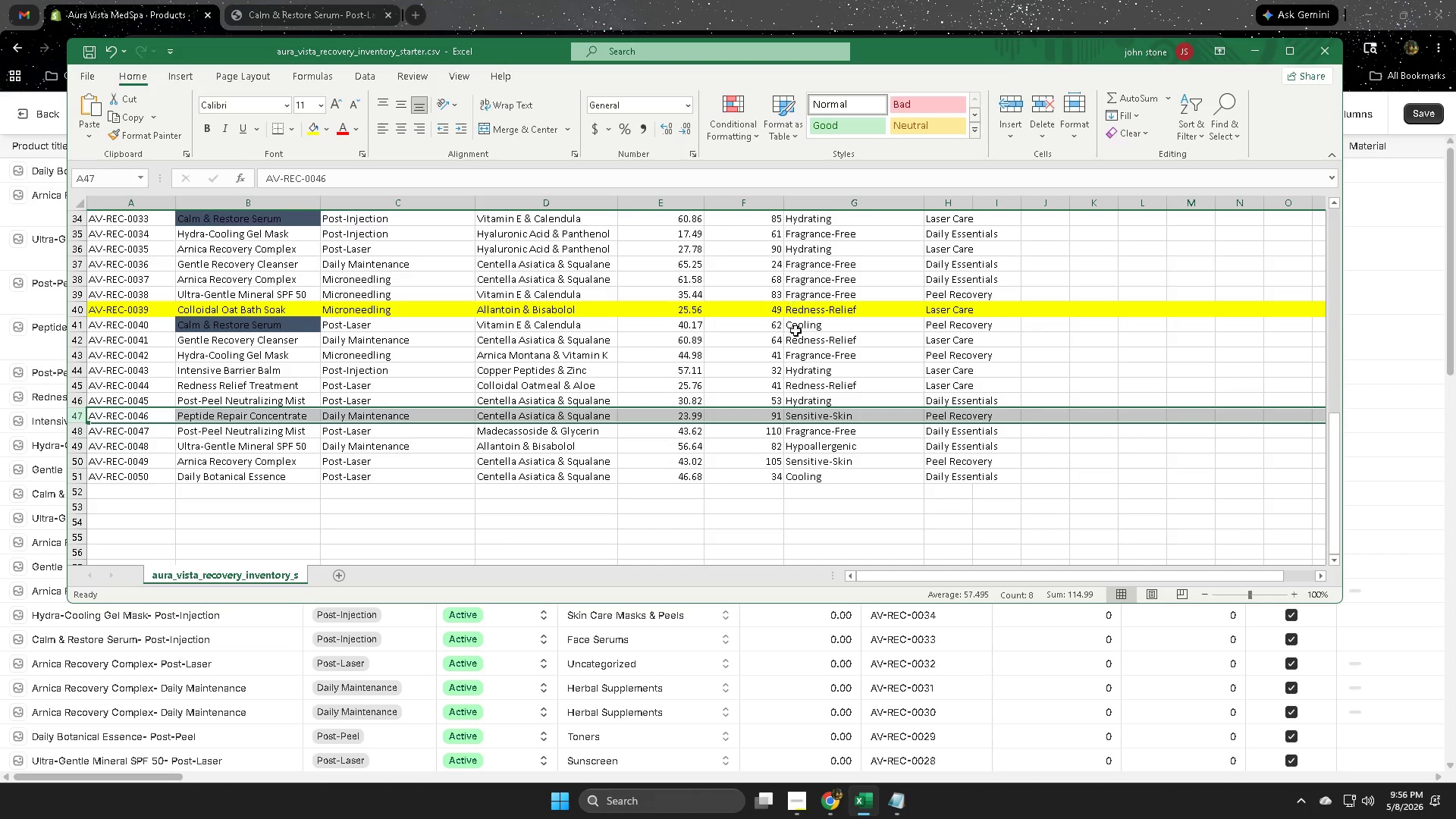 
double_click([855, 417])
 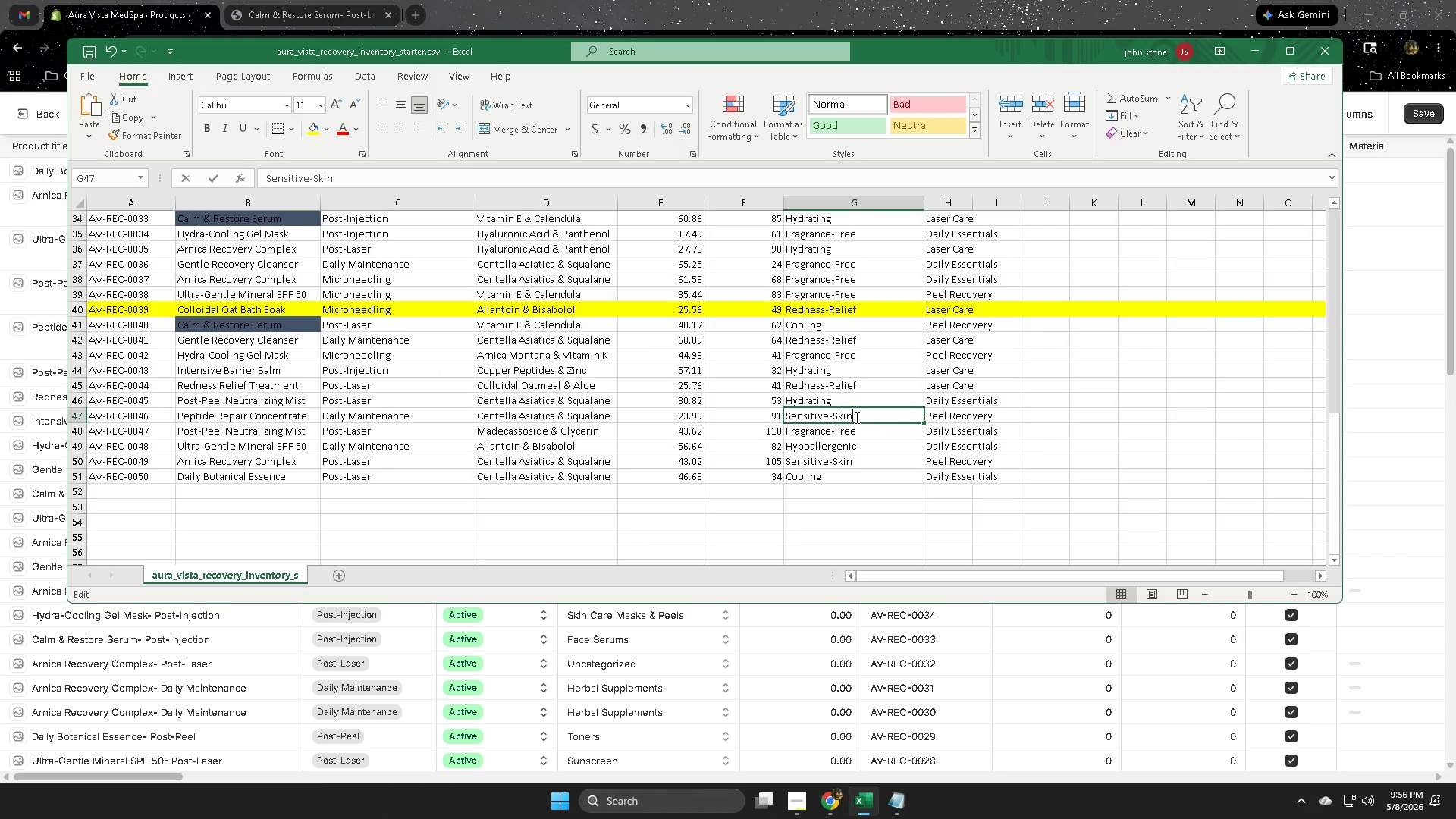 
triple_click([855, 417])
 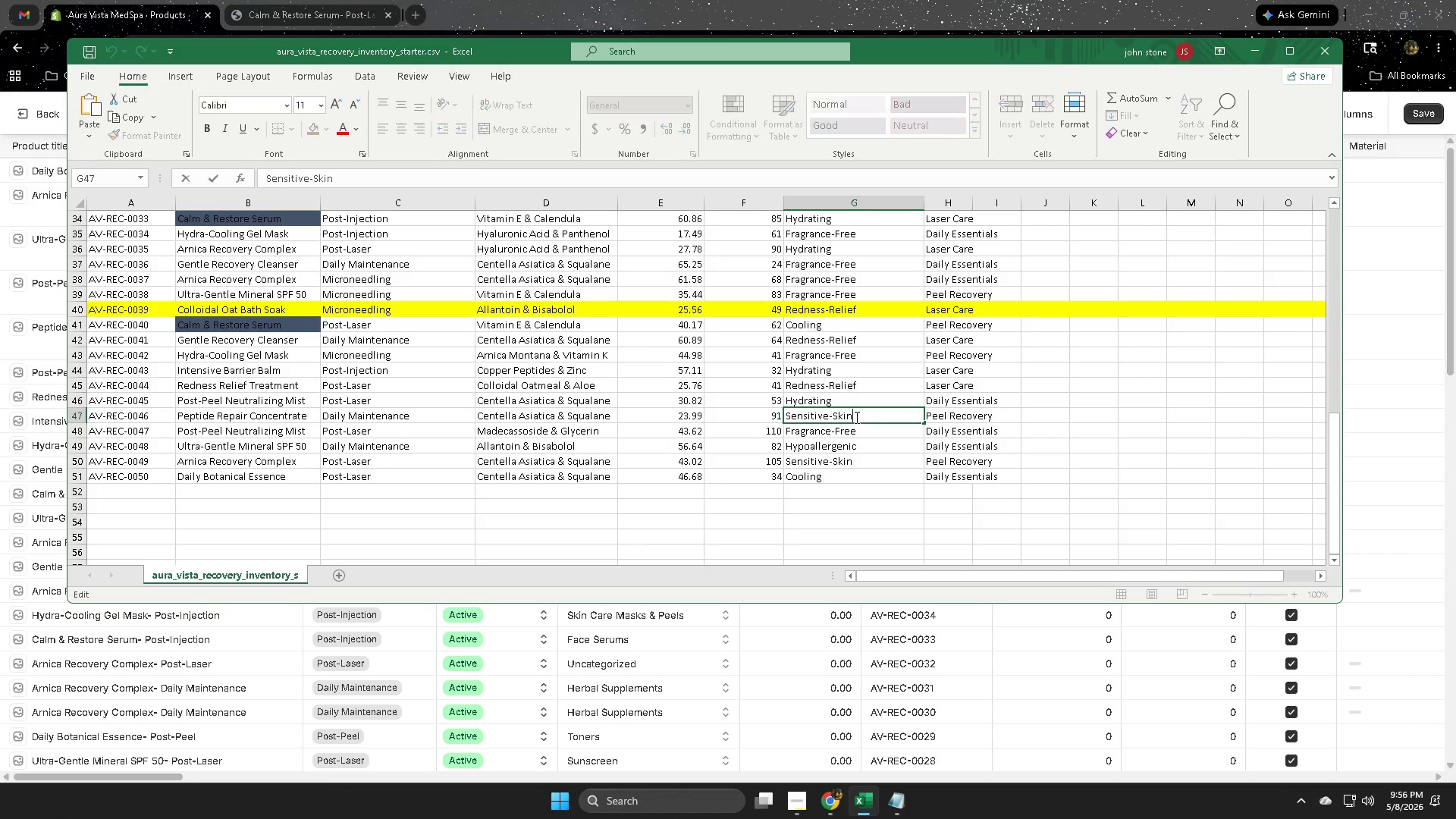 
triple_click([855, 417])
 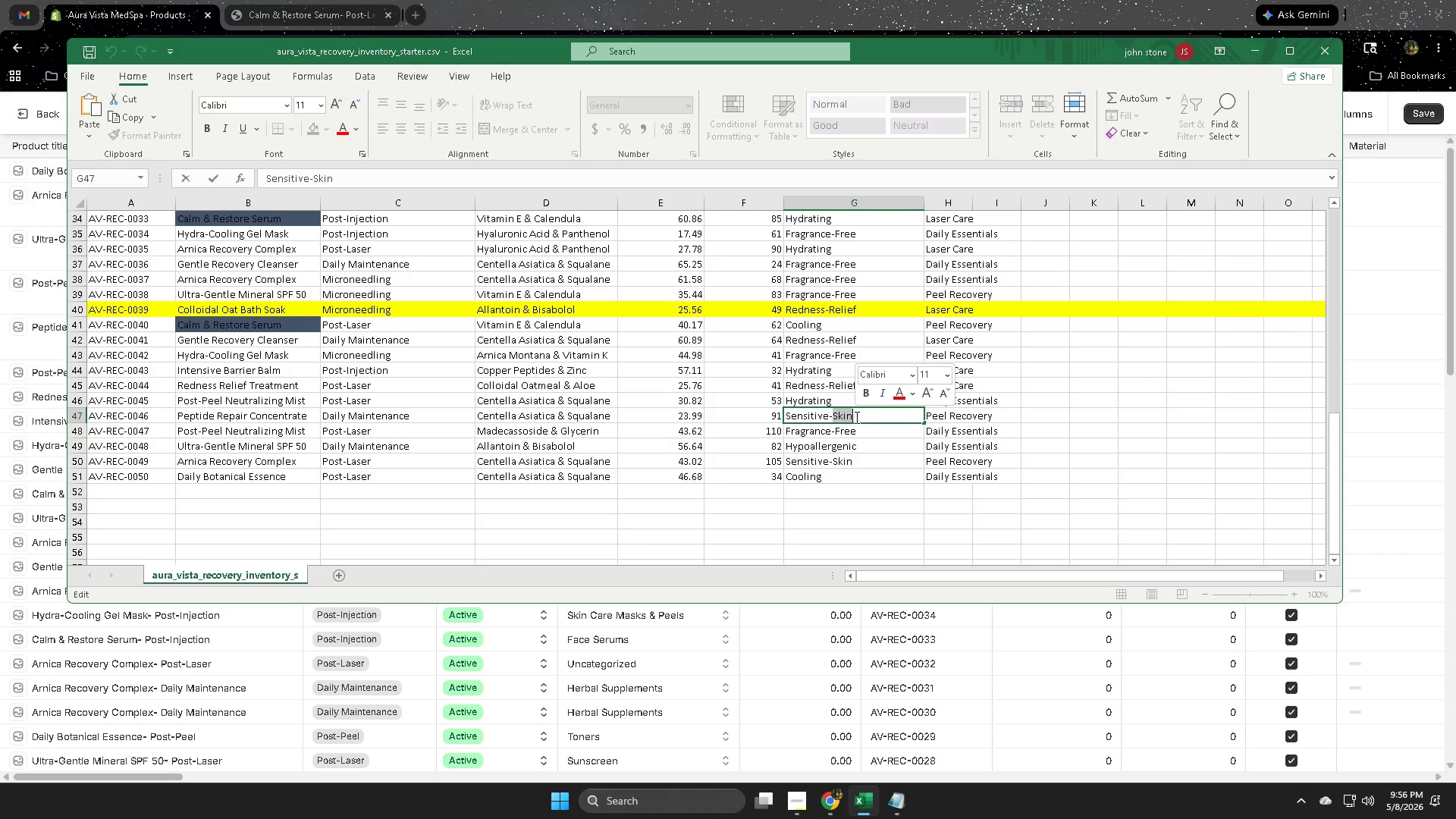 
triple_click([855, 417])
 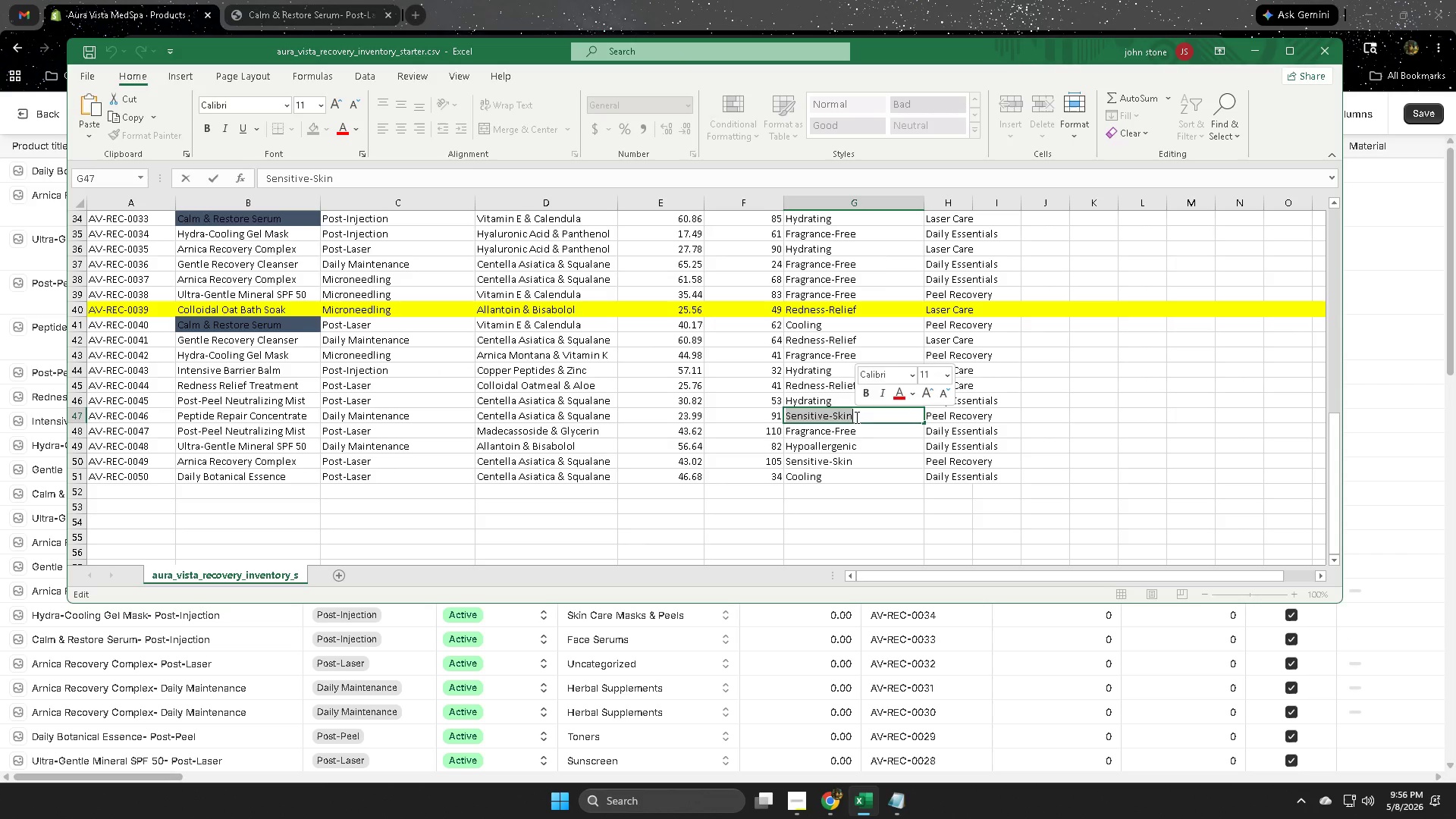 
key(Control+ControlLeft)
 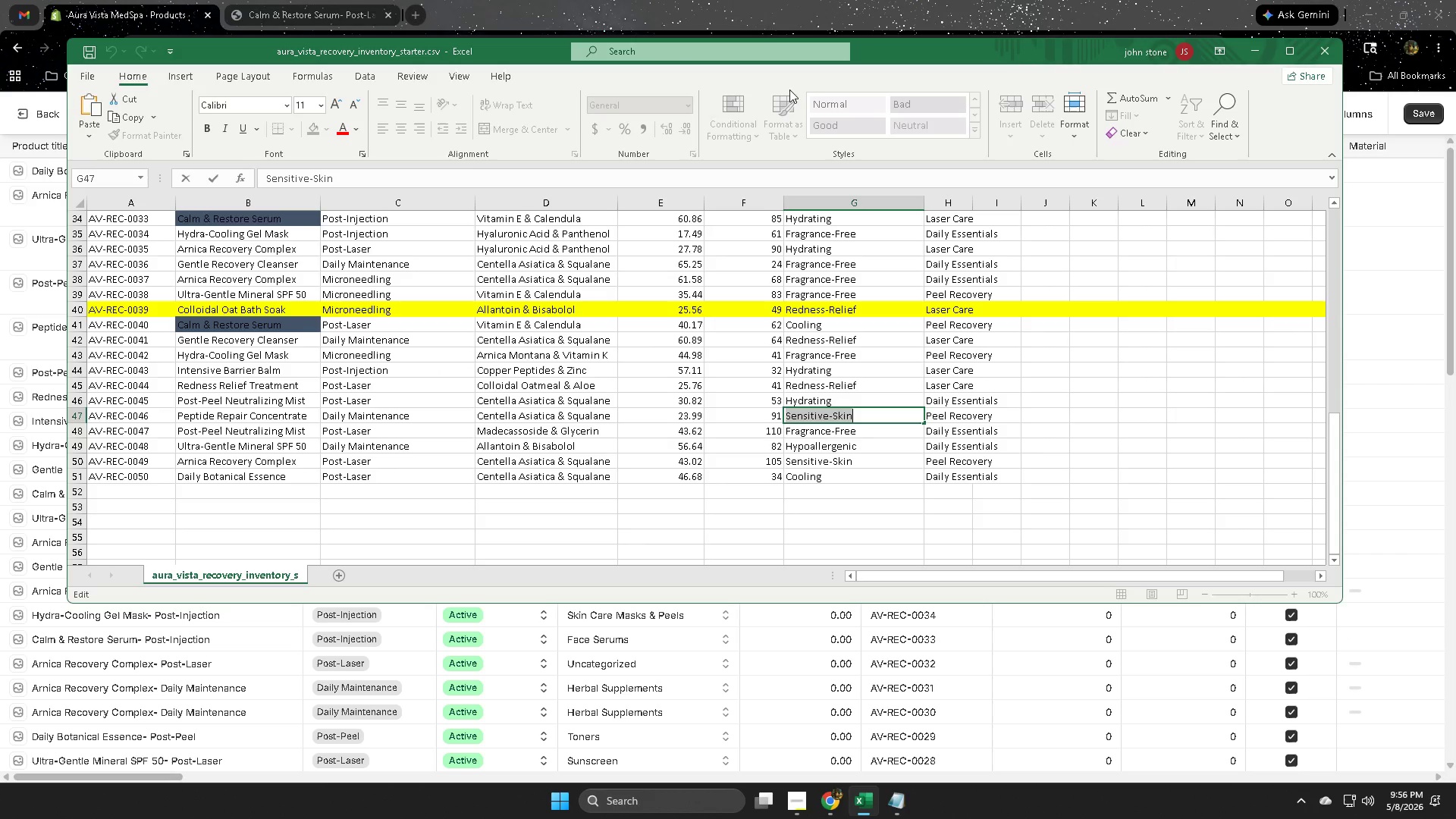 
key(Control+C)
 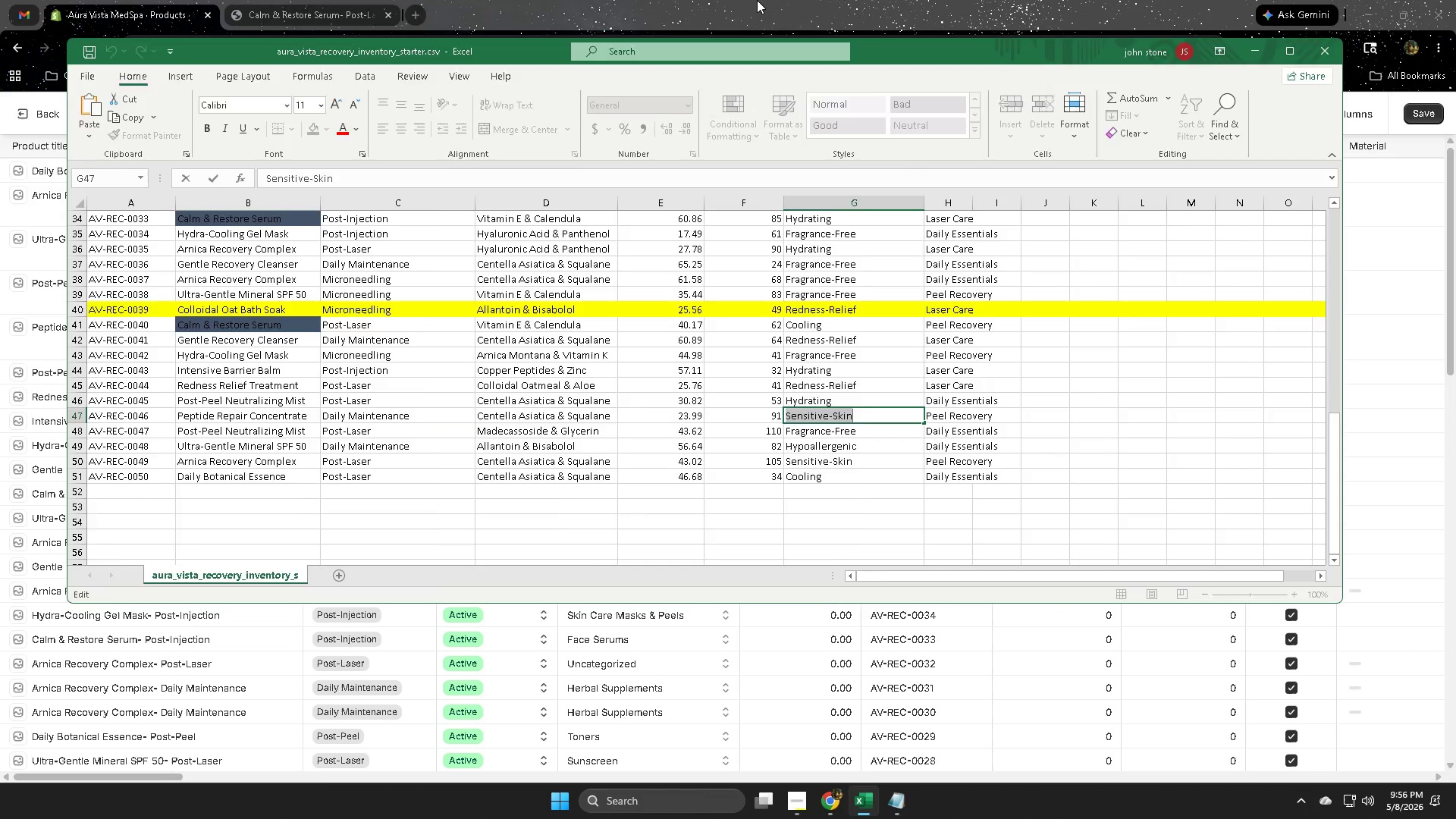 
left_click([756, 0])
 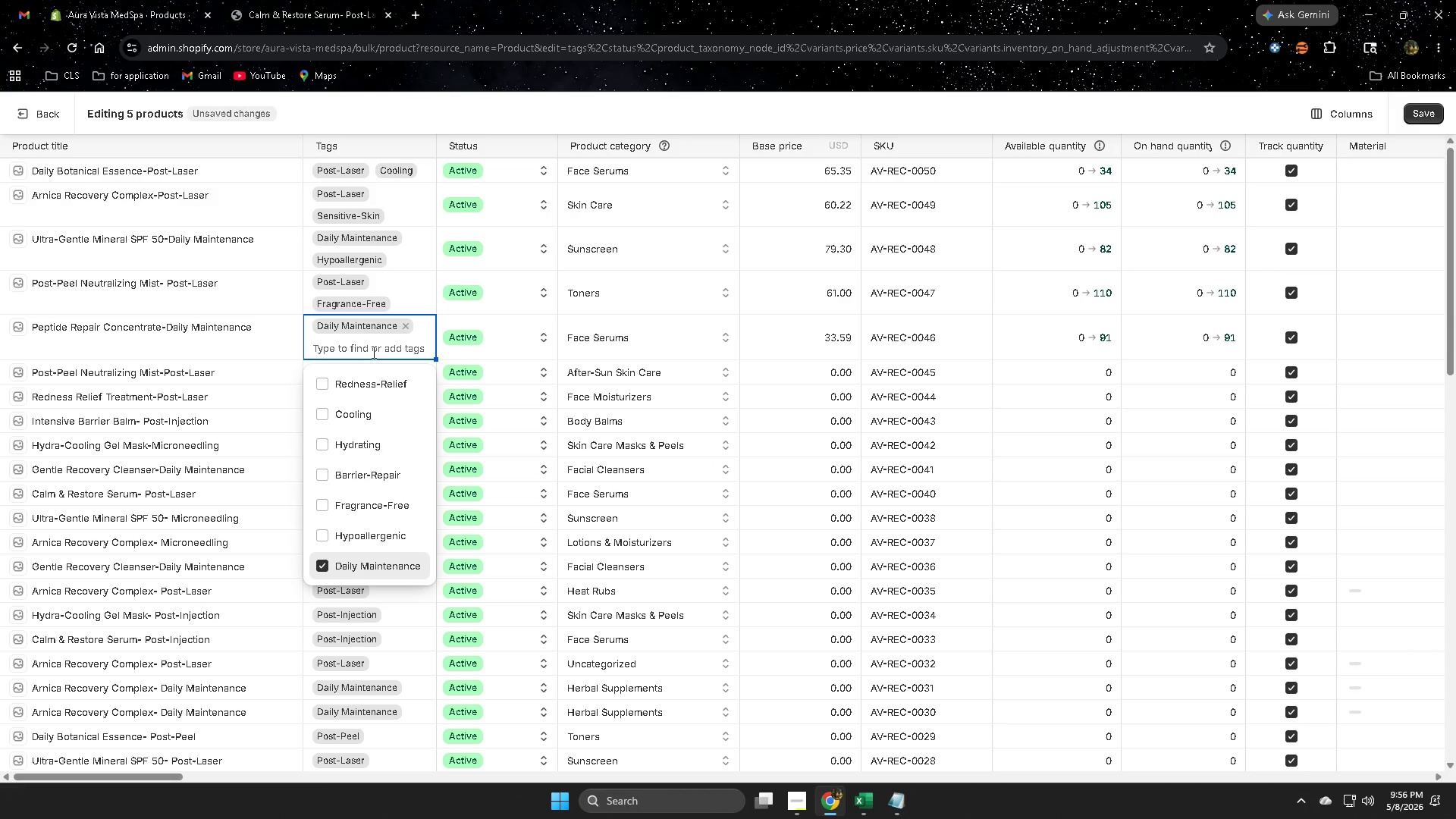 
left_click([373, 352])
 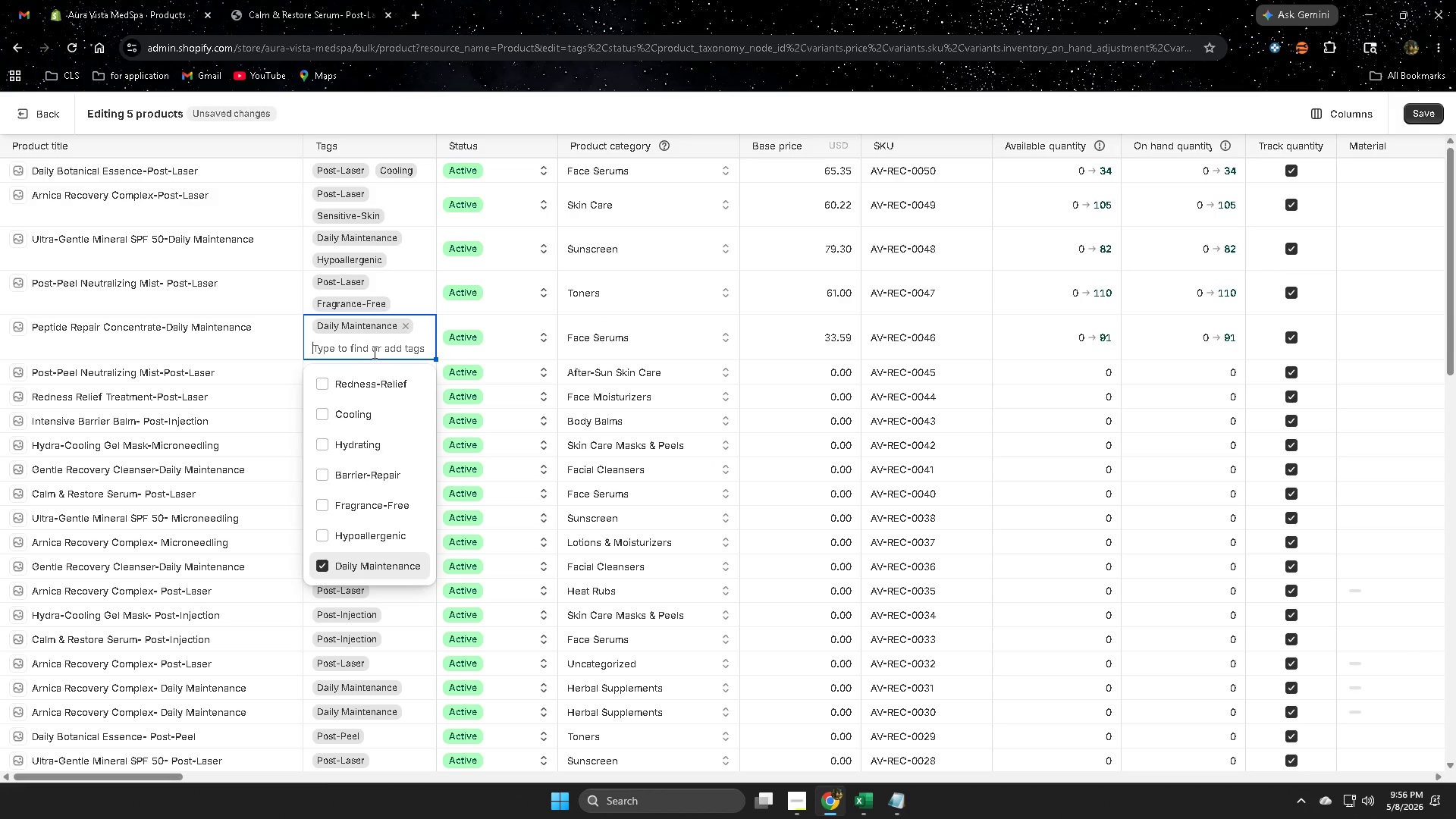 
key(Control+ControlLeft)
 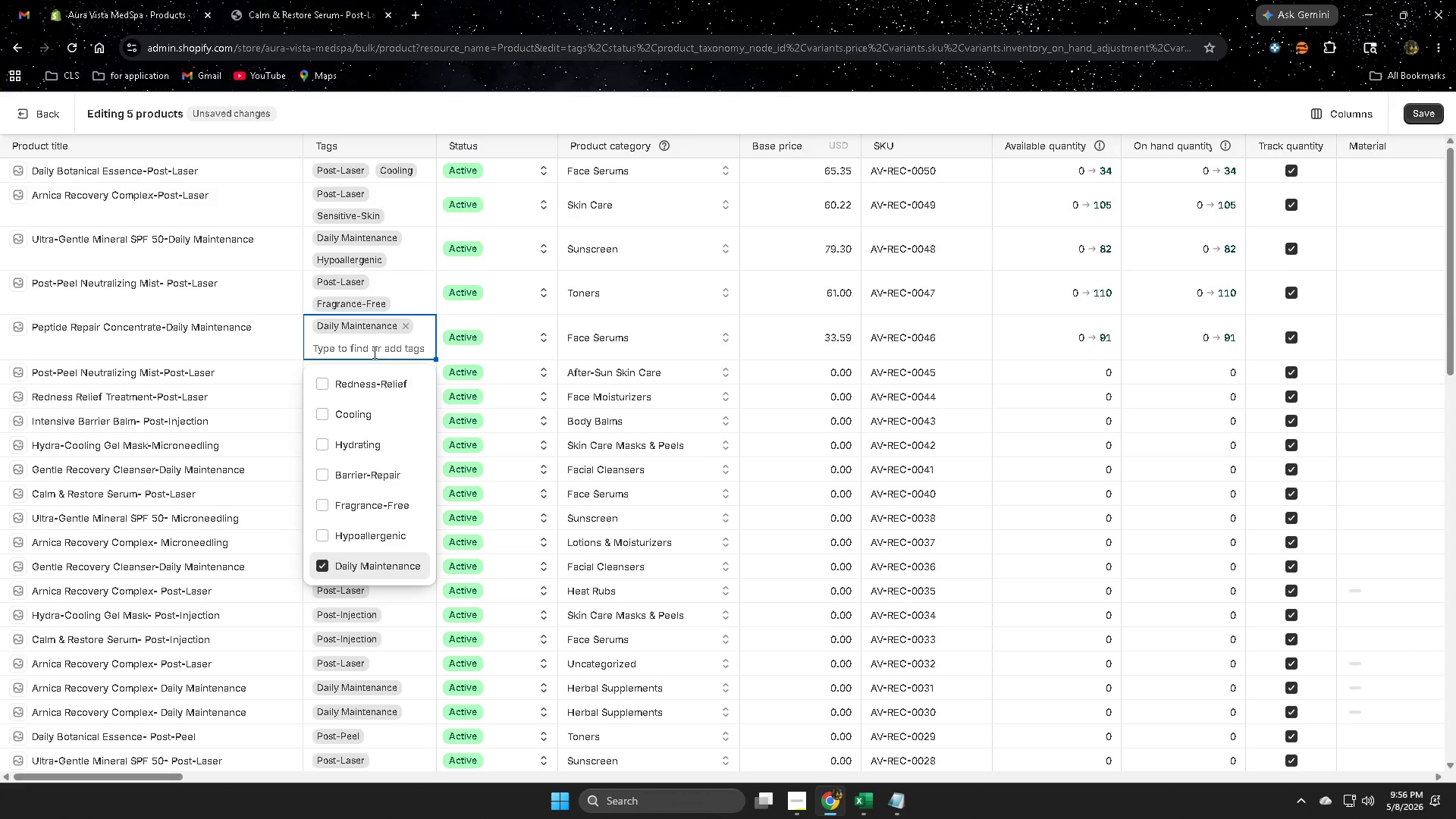 
key(Control+V)
 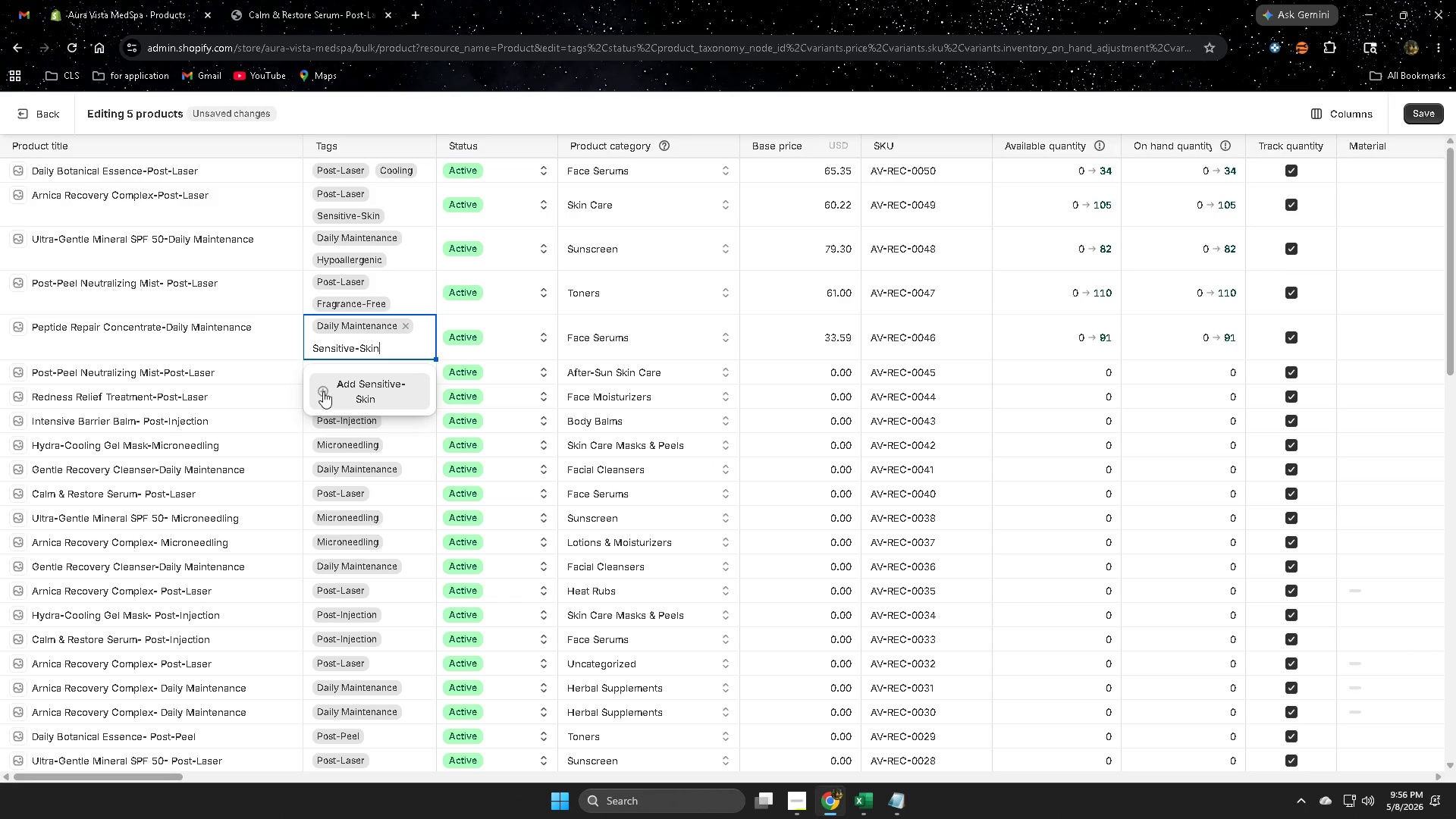 
left_click([322, 391])
 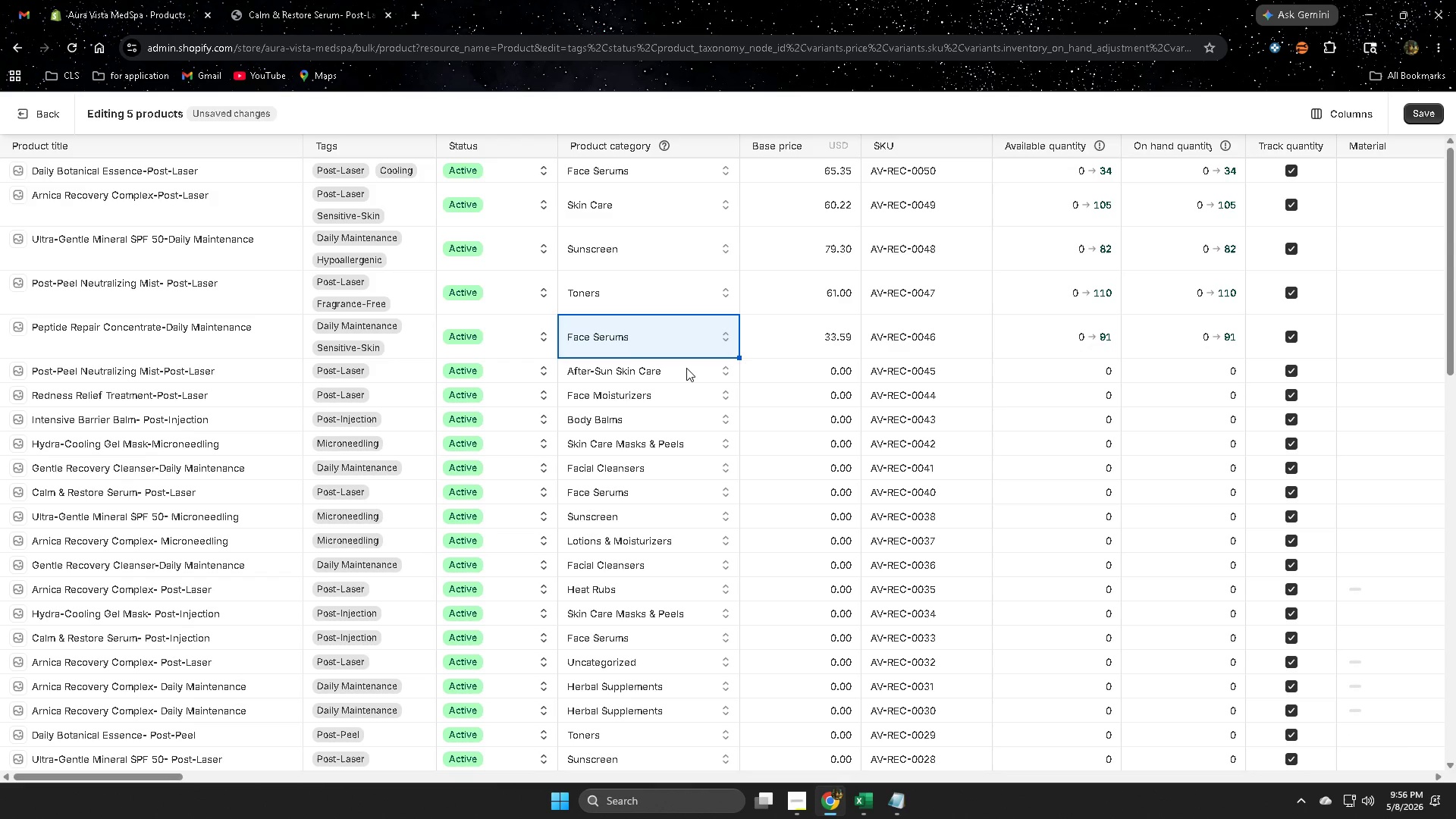 
wait(7.77)
 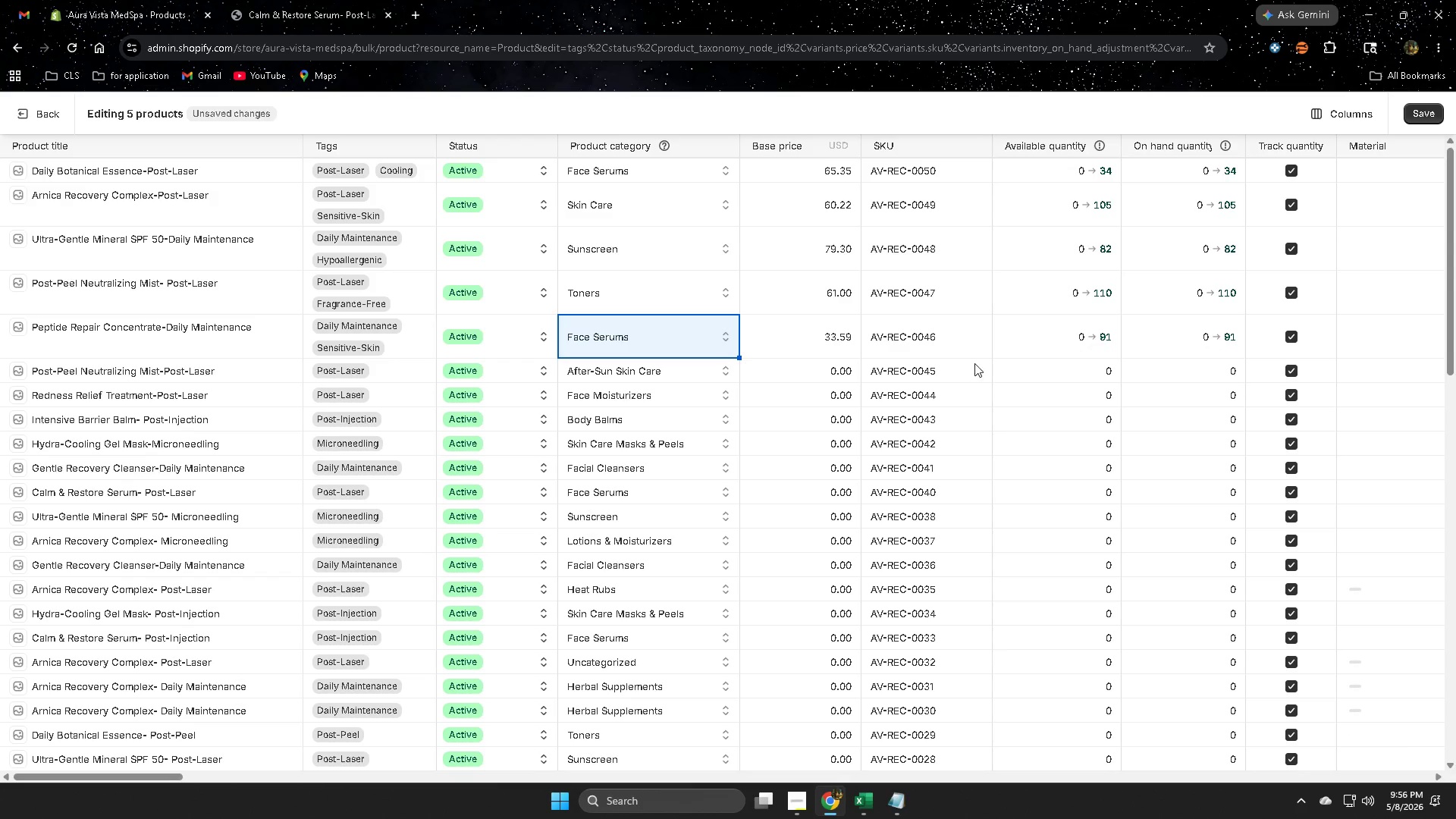 
left_click([1038, 371])
 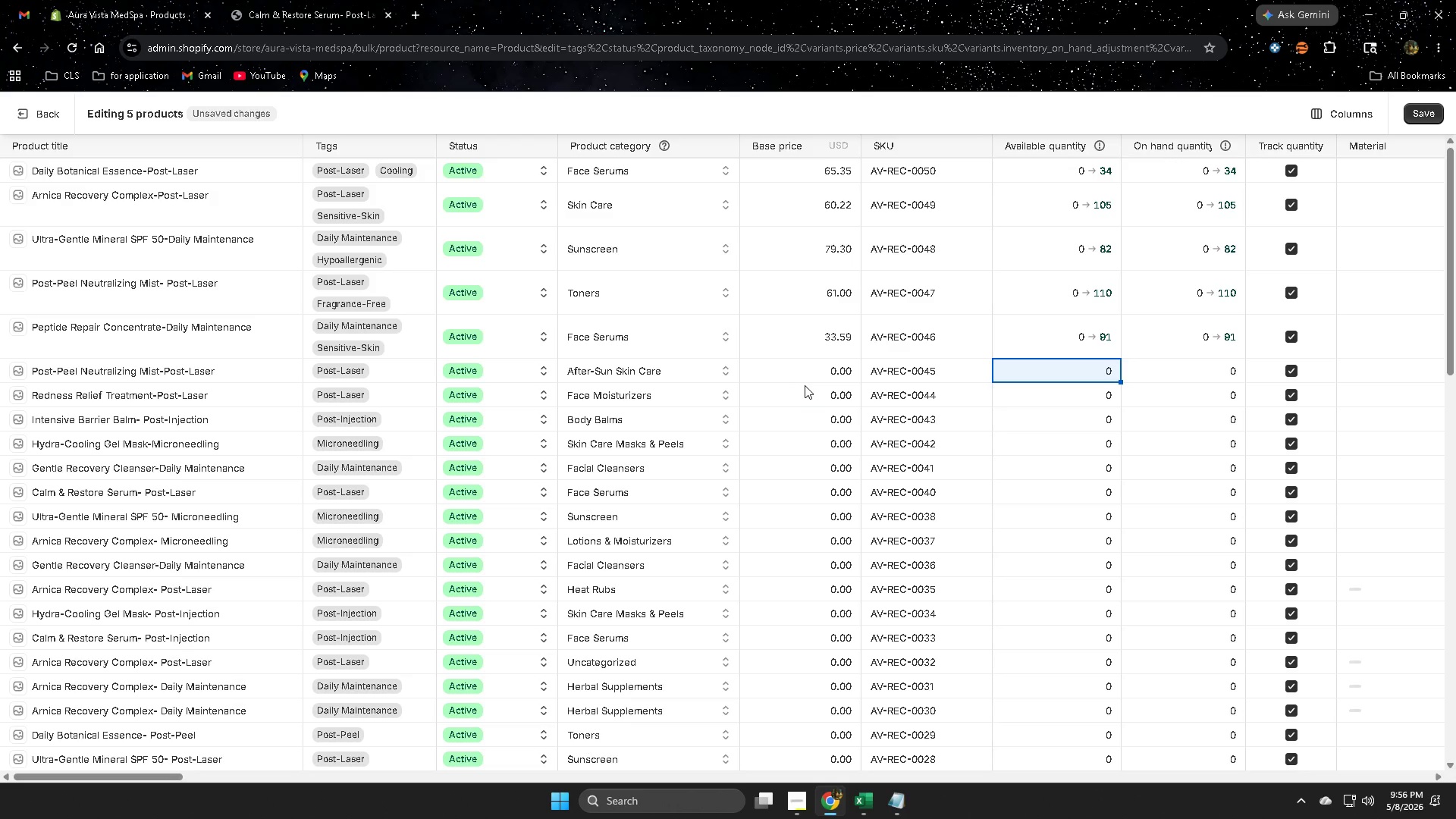 
left_click([861, 807])
 